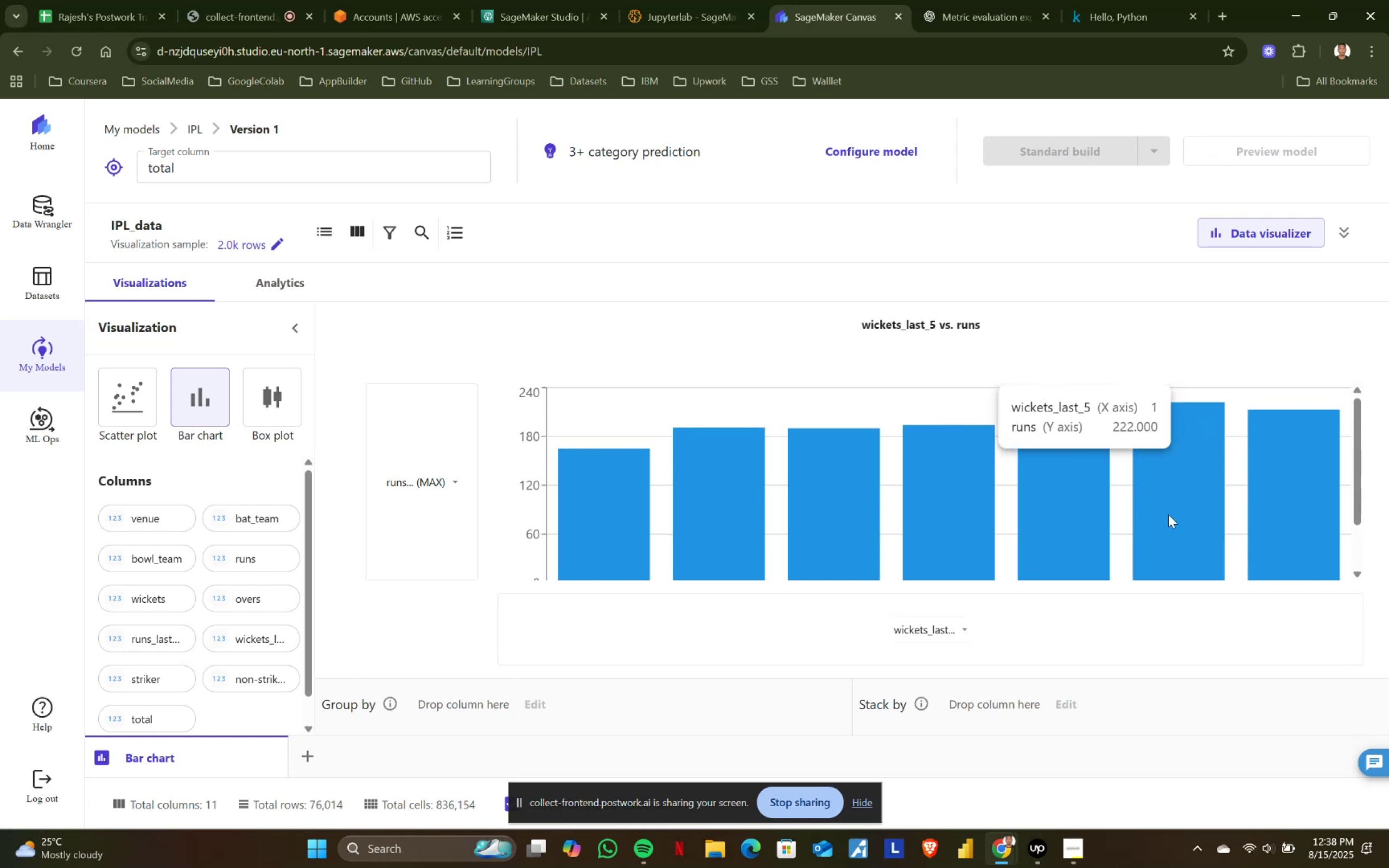 
wait(5.63)
 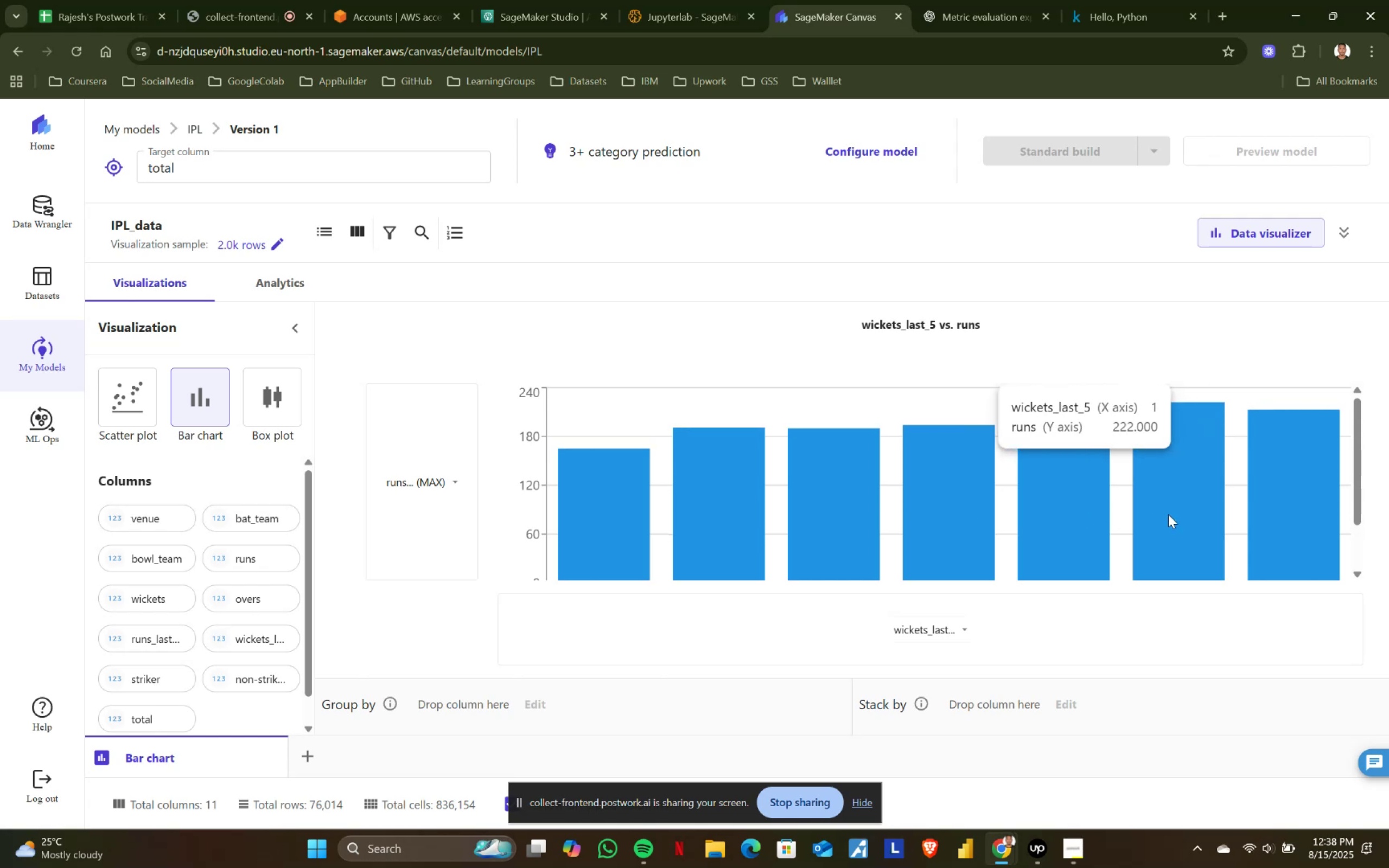 
scroll: coordinate [1273, 517], scroll_direction: none, amount: 0.0
 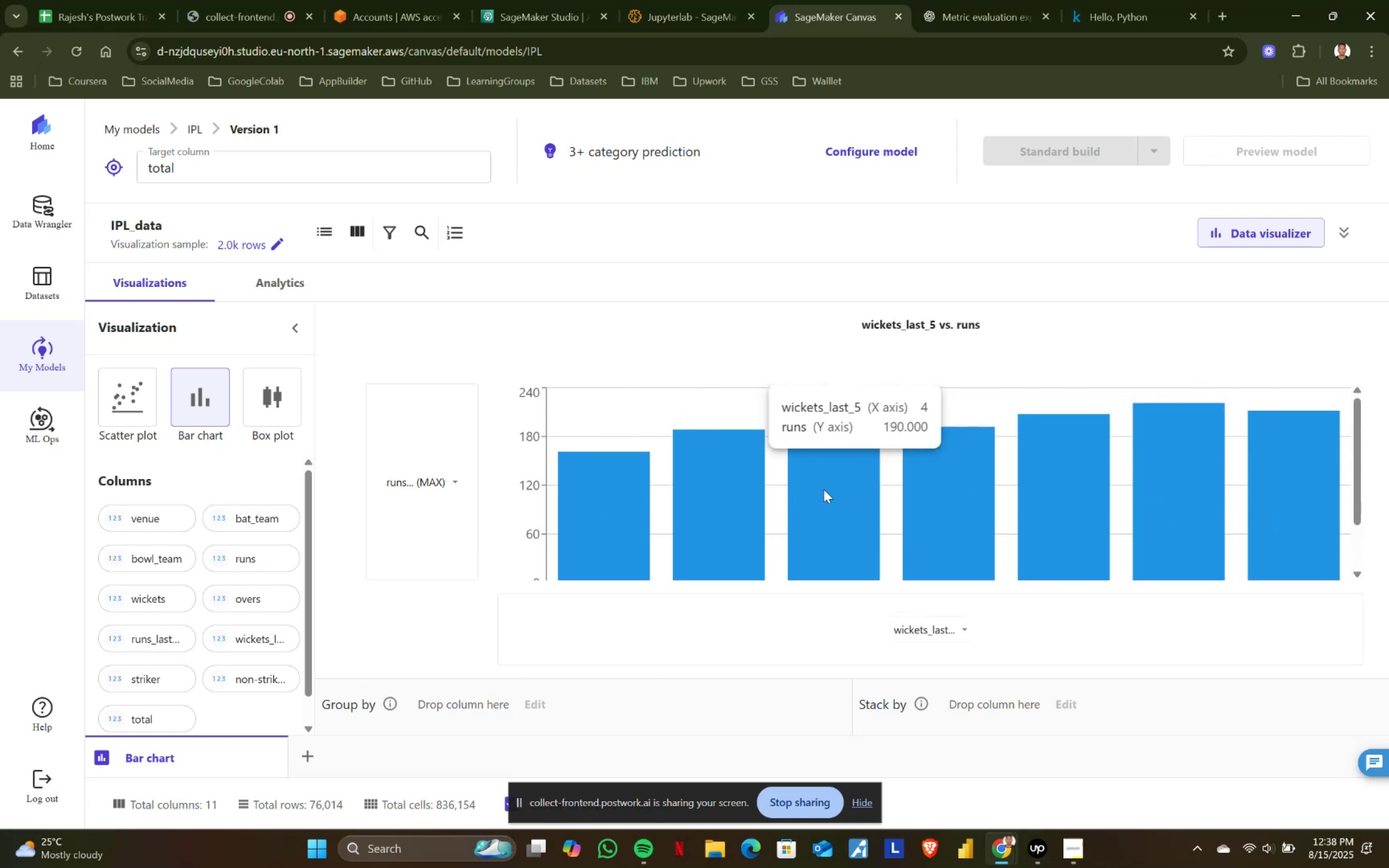 
wait(13.87)
 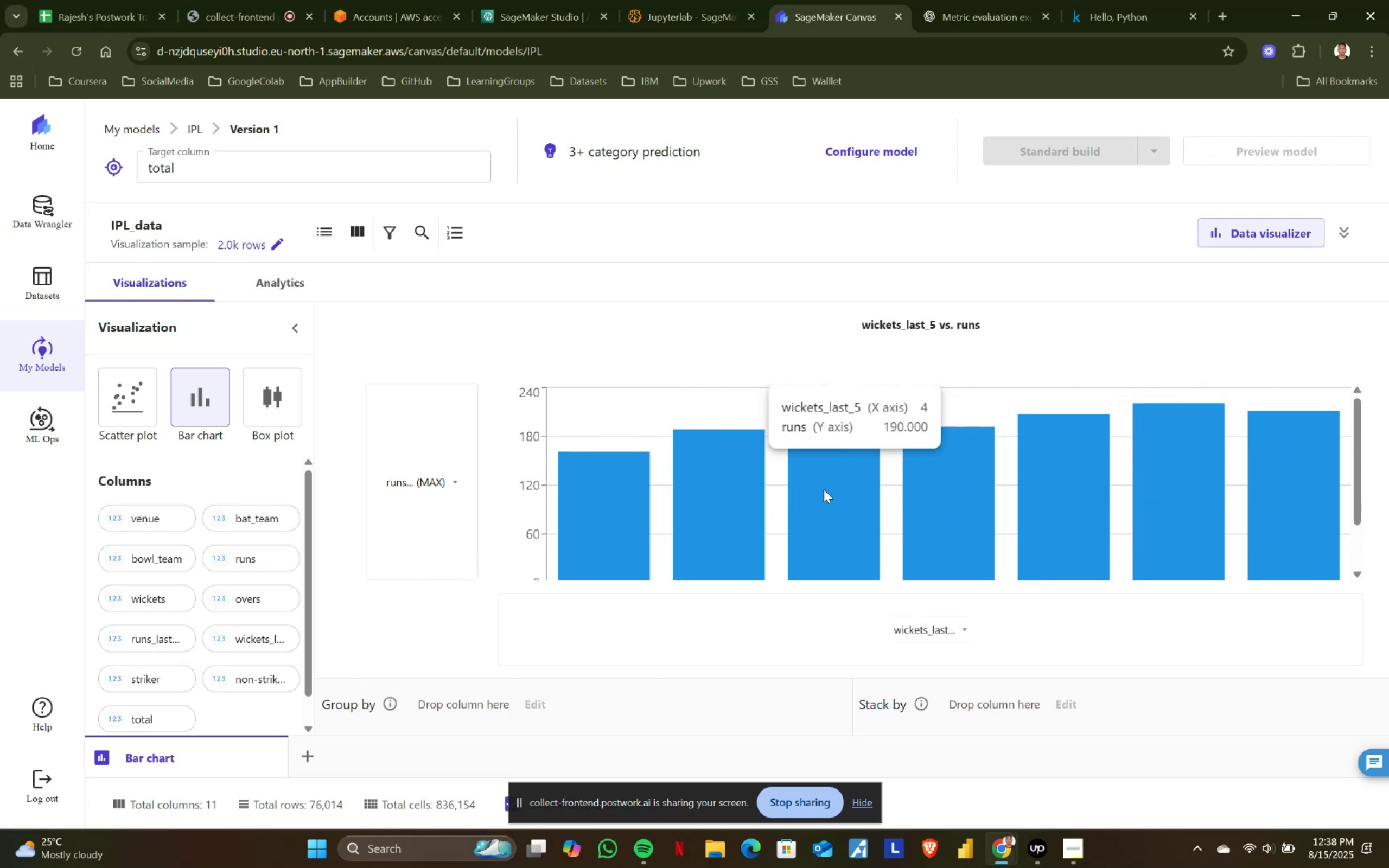 
scroll: coordinate [939, 474], scroll_direction: up, amount: 3.0
 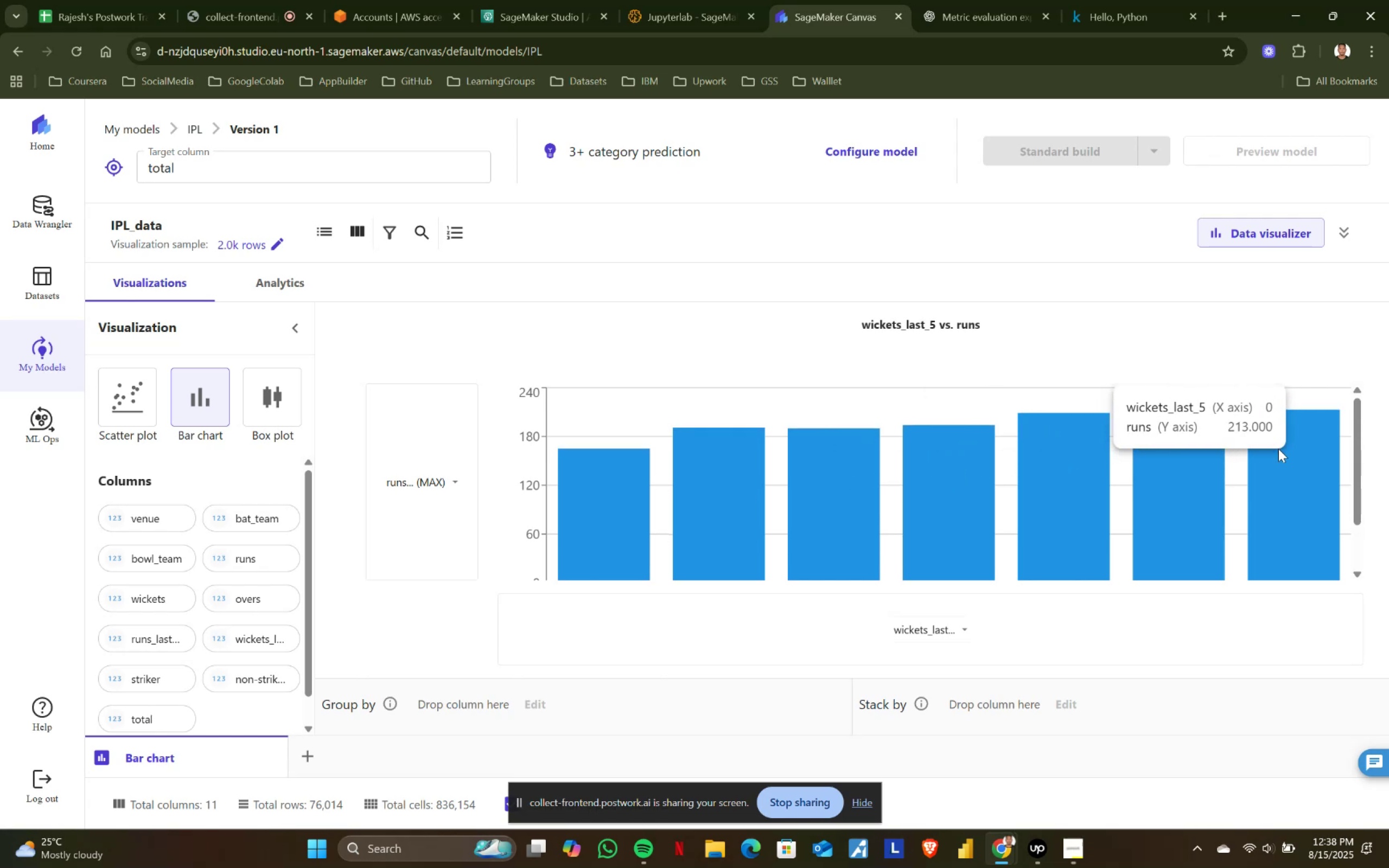 
wait(7.77)
 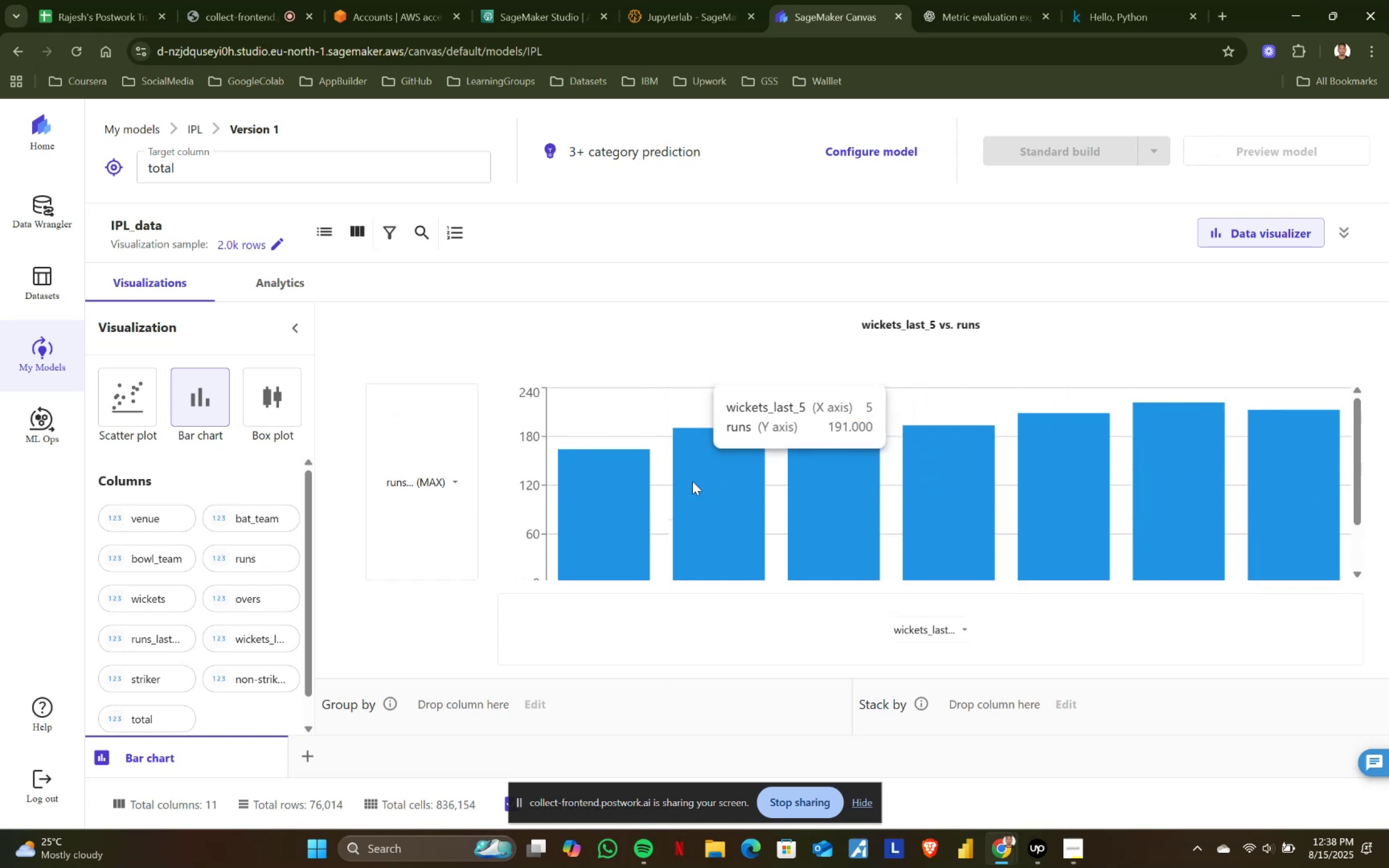 
left_click([463, 481])
 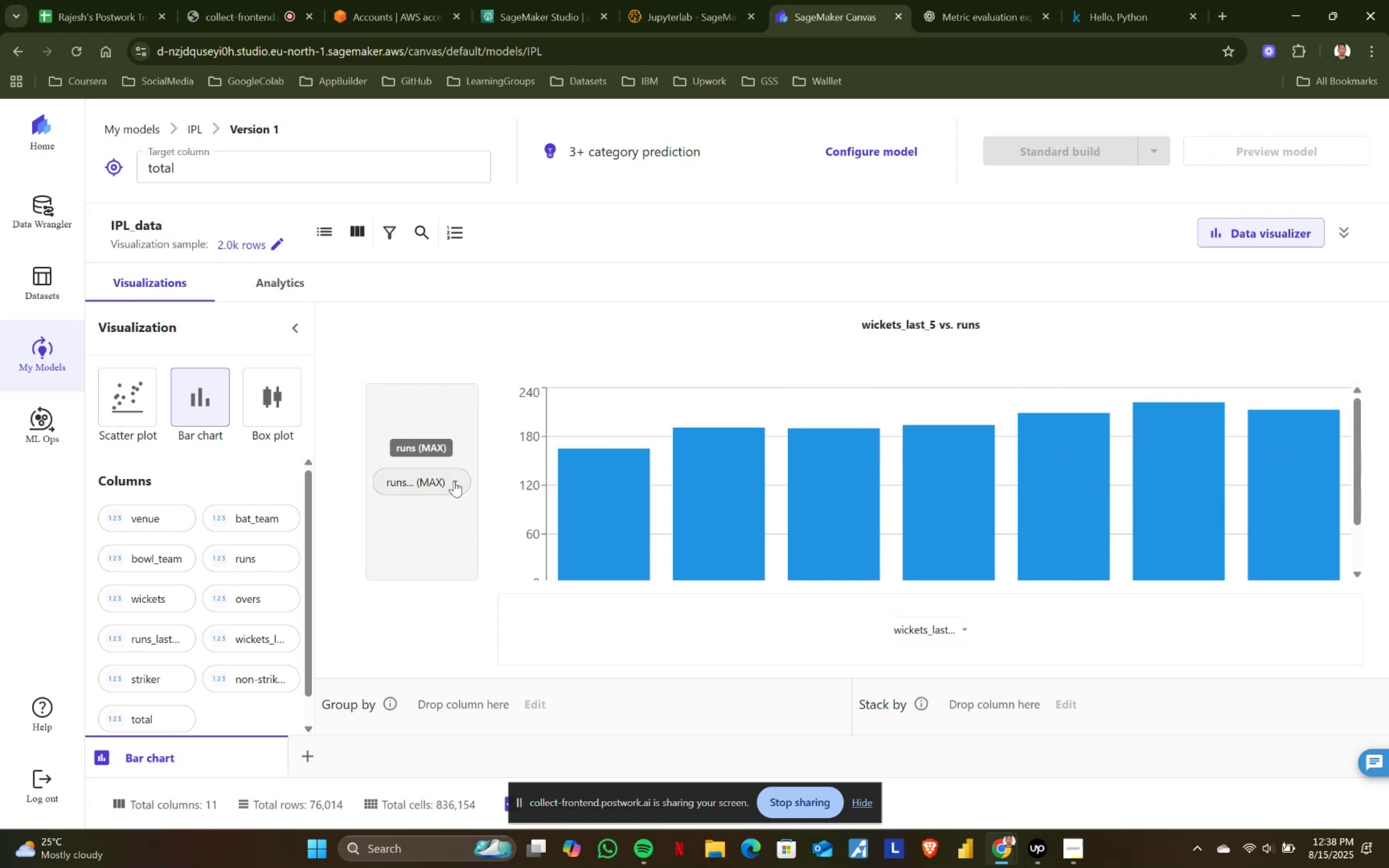 
left_click([454, 481])
 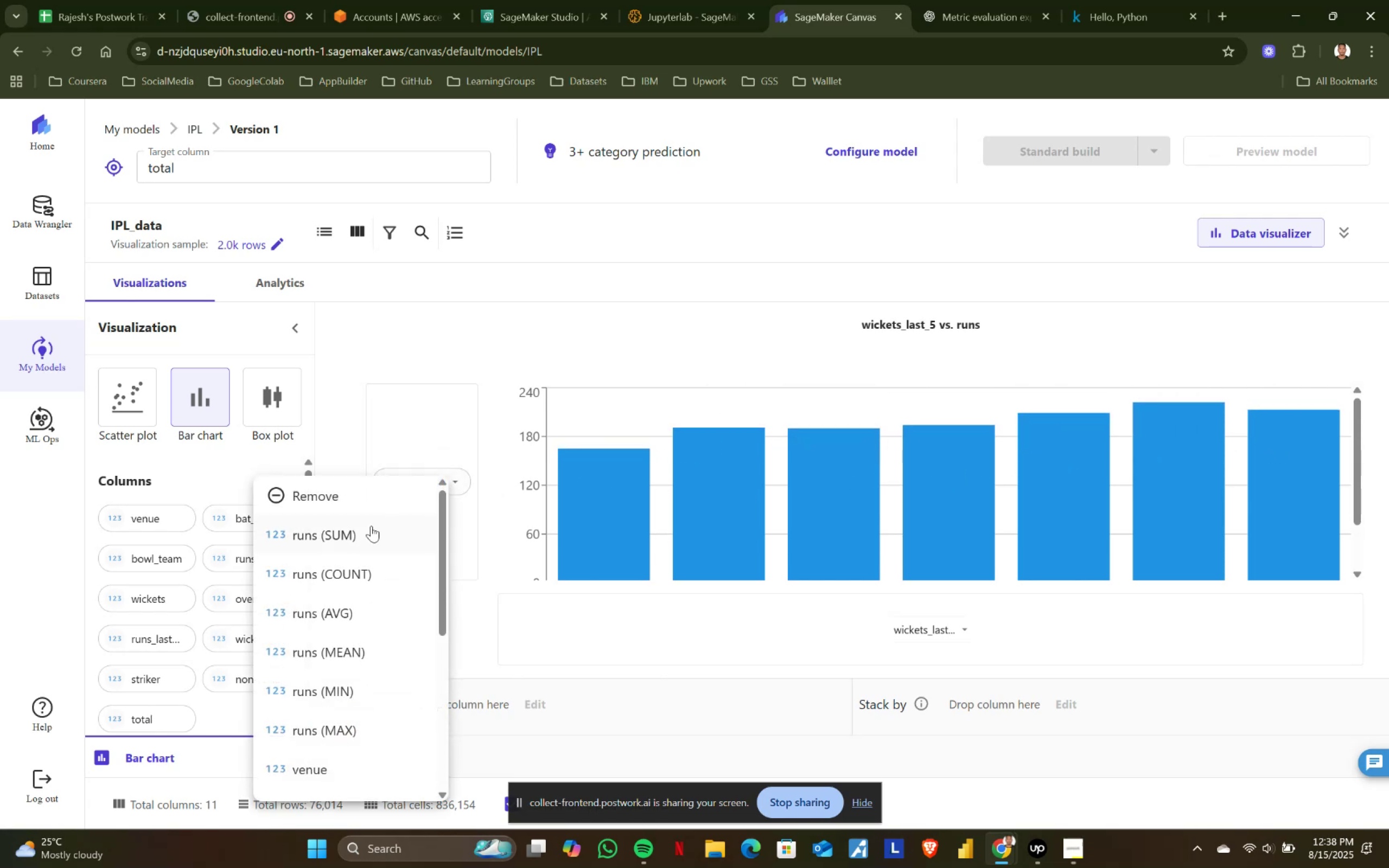 
left_click([371, 526])
 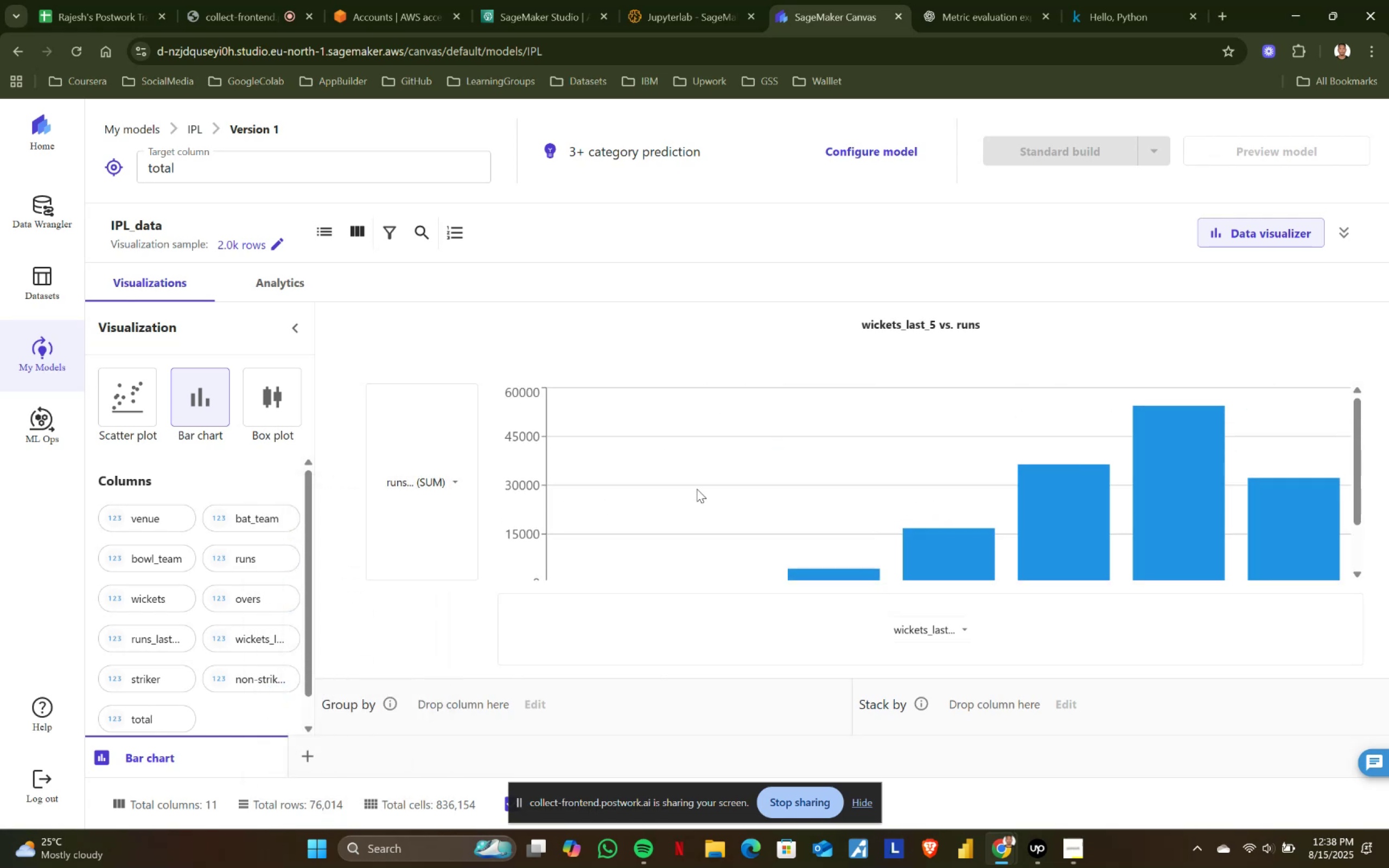 
scroll: coordinate [697, 489], scroll_direction: down, amount: 2.0
 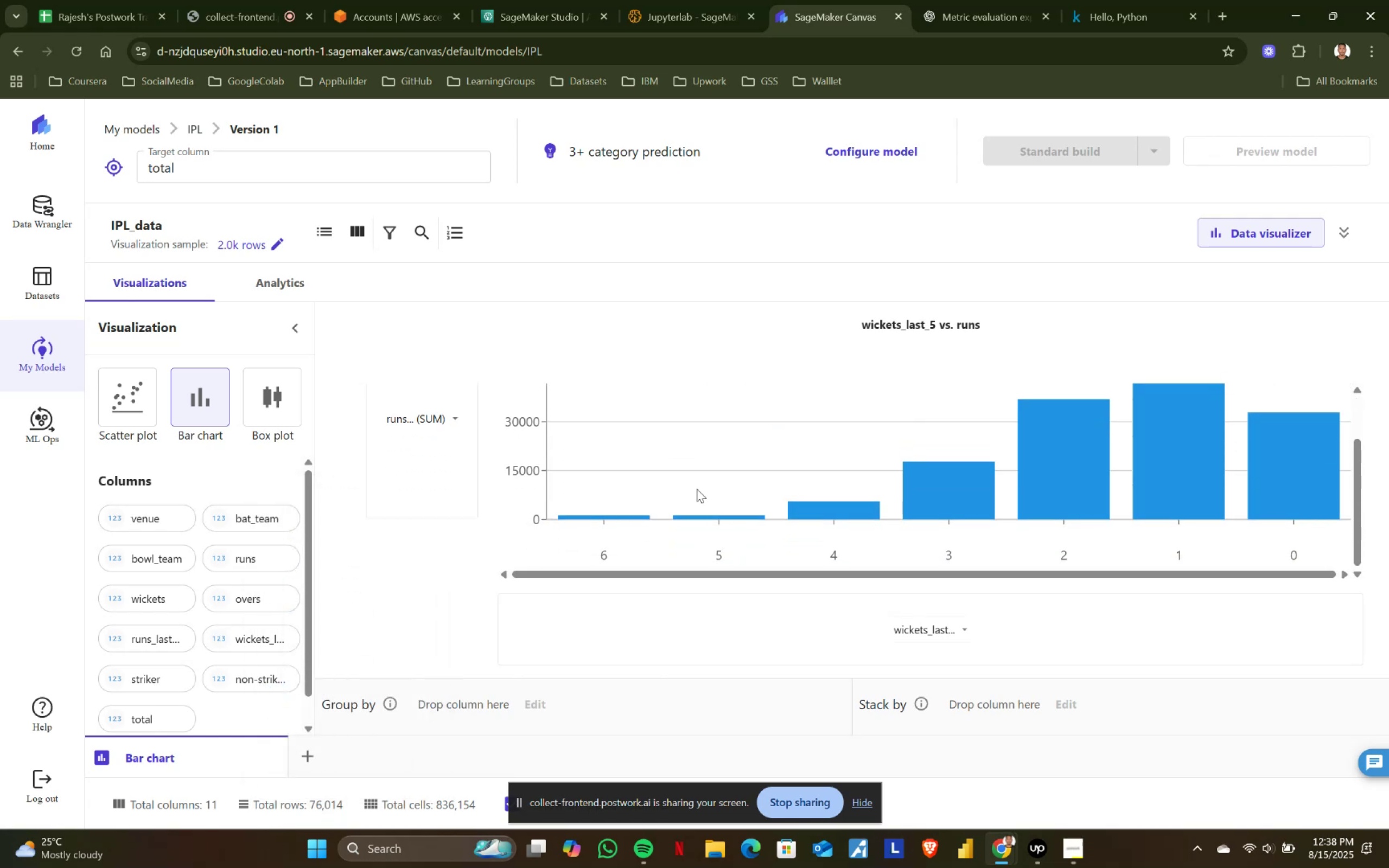 
scroll: coordinate [697, 489], scroll_direction: up, amount: 3.0
 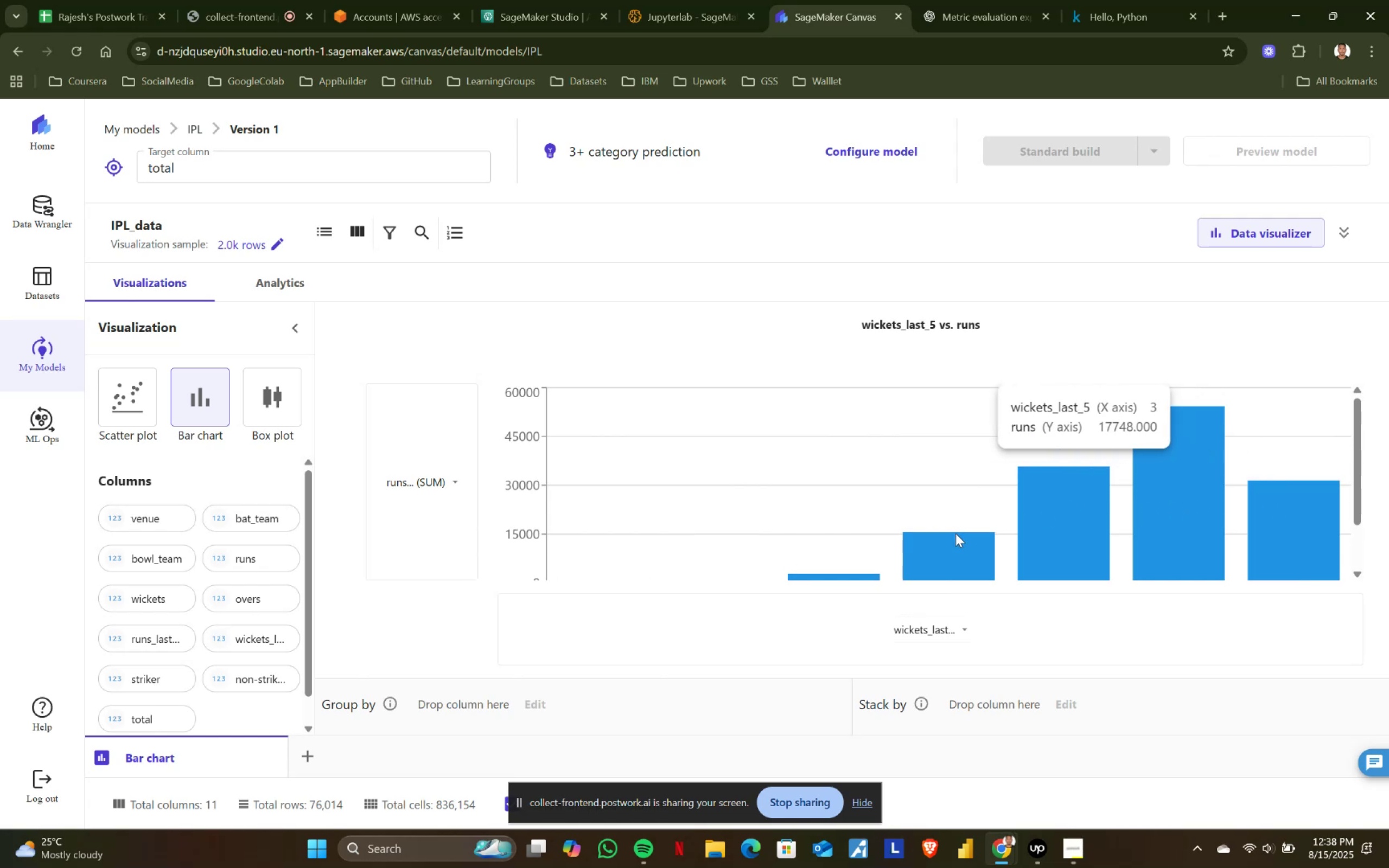 
scroll: coordinate [859, 576], scroll_direction: down, amount: 1.0
 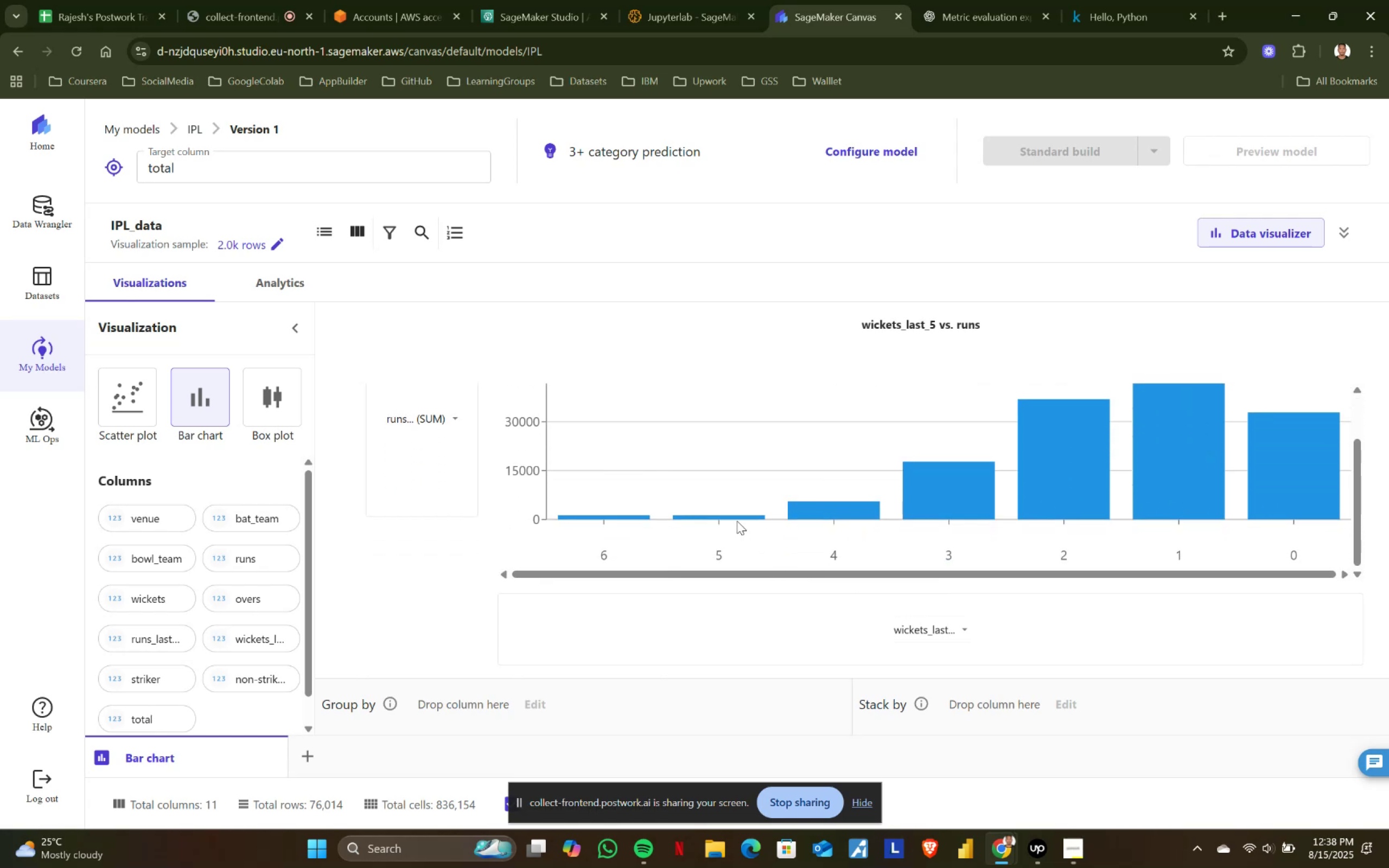 
scroll: coordinate [737, 520], scroll_direction: up, amount: 1.0
 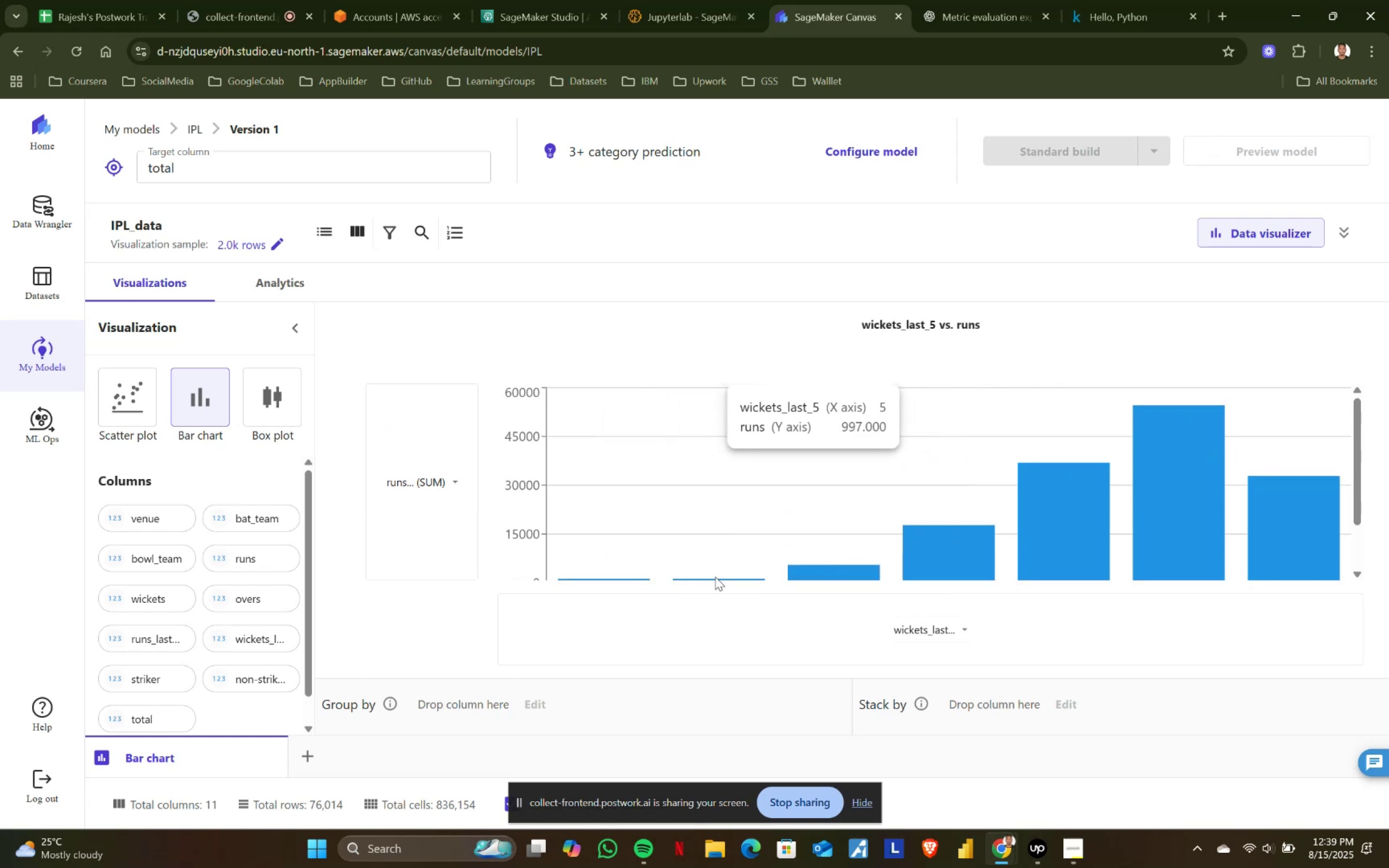 
wait(6.14)
 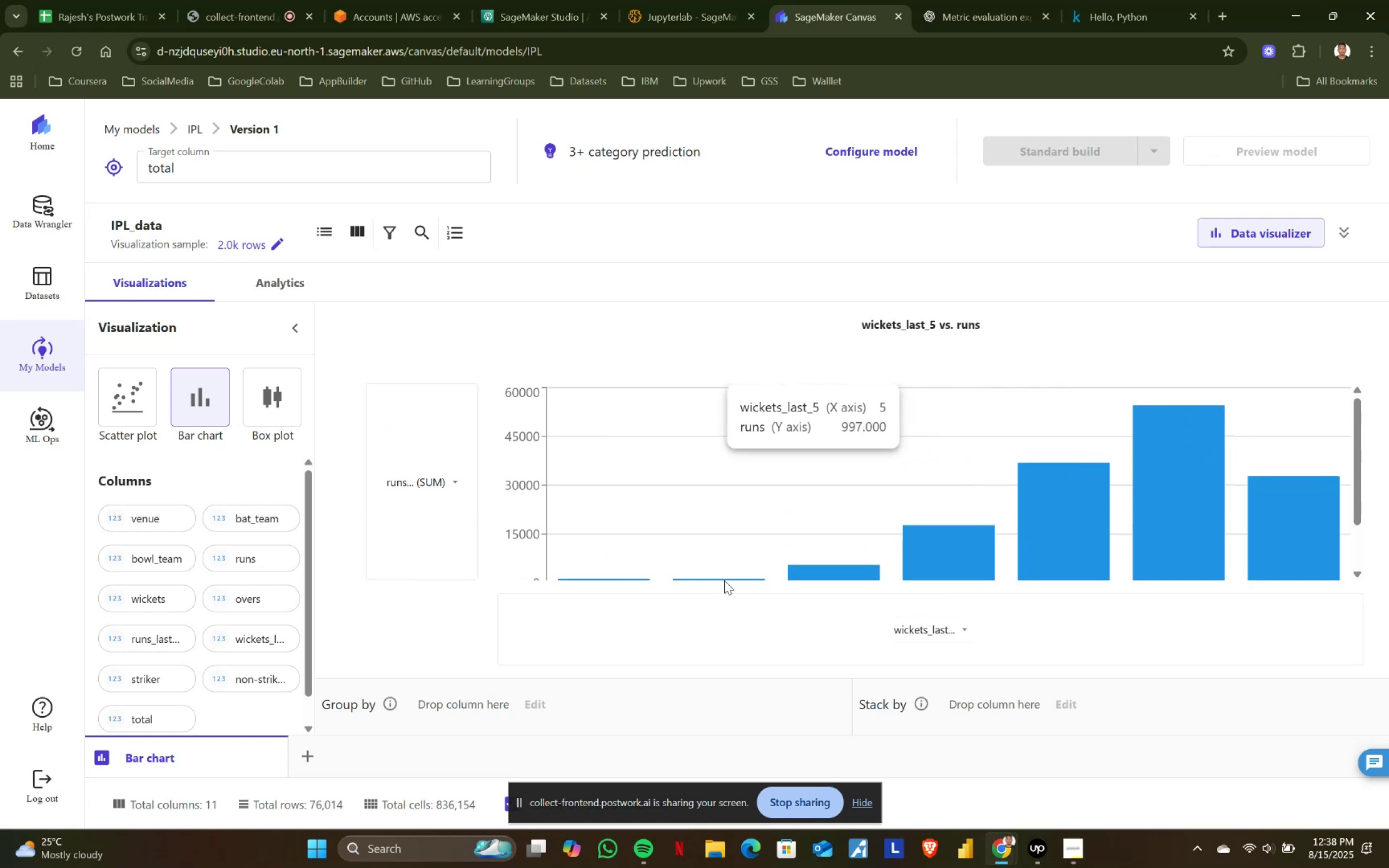 
left_click([453, 483])
 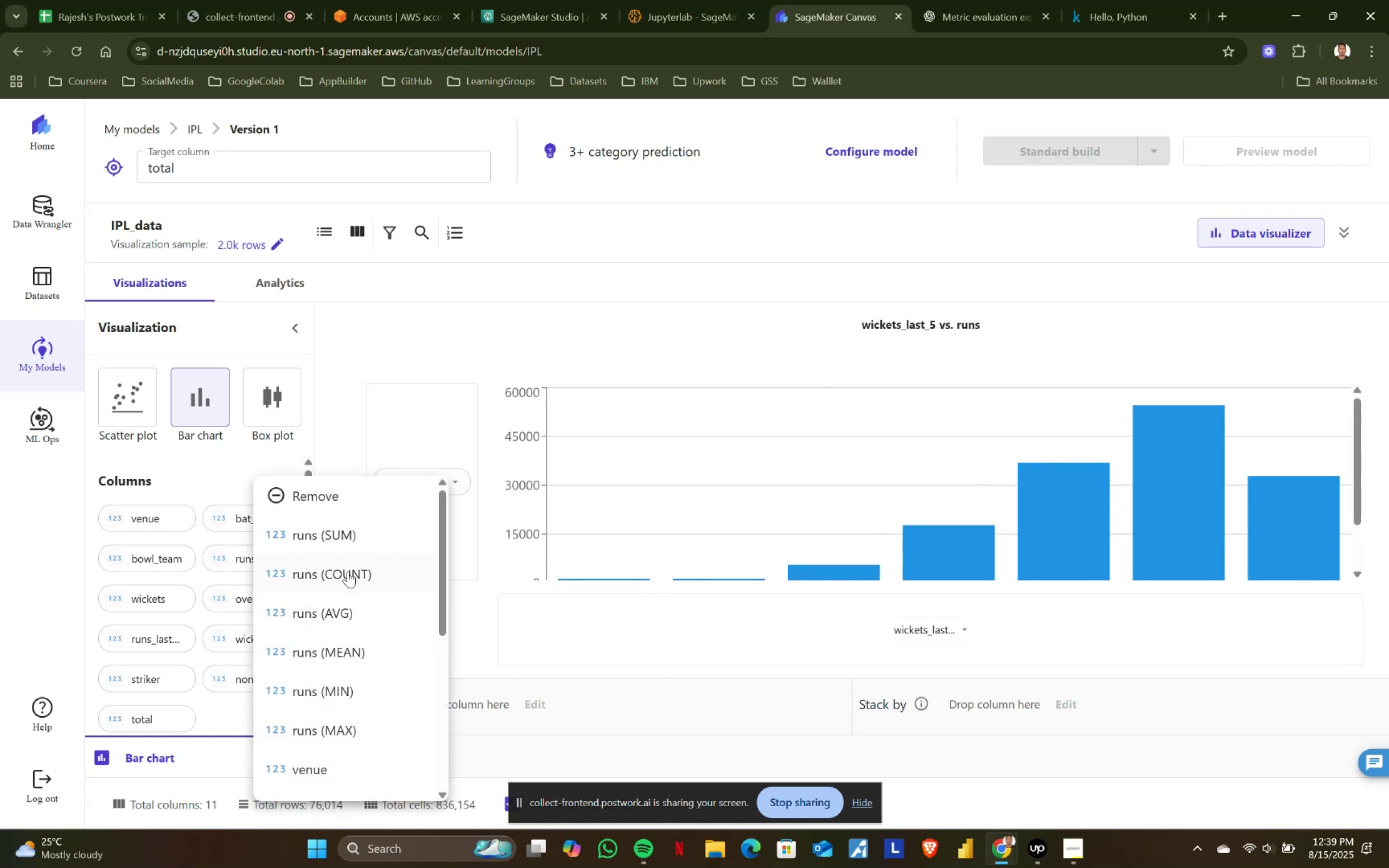 
left_click([348, 571])
 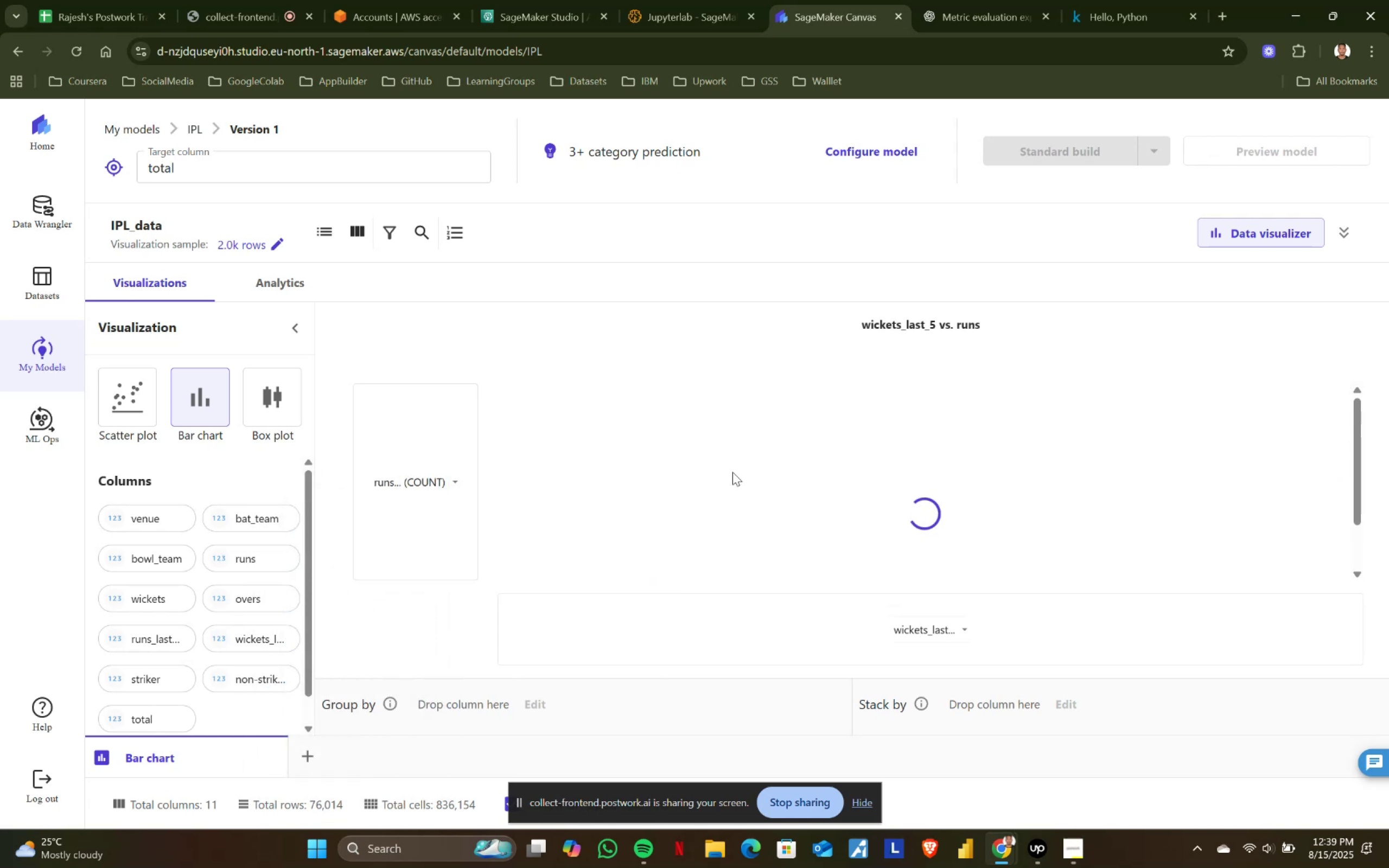 
scroll: coordinate [757, 473], scroll_direction: down, amount: 1.0
 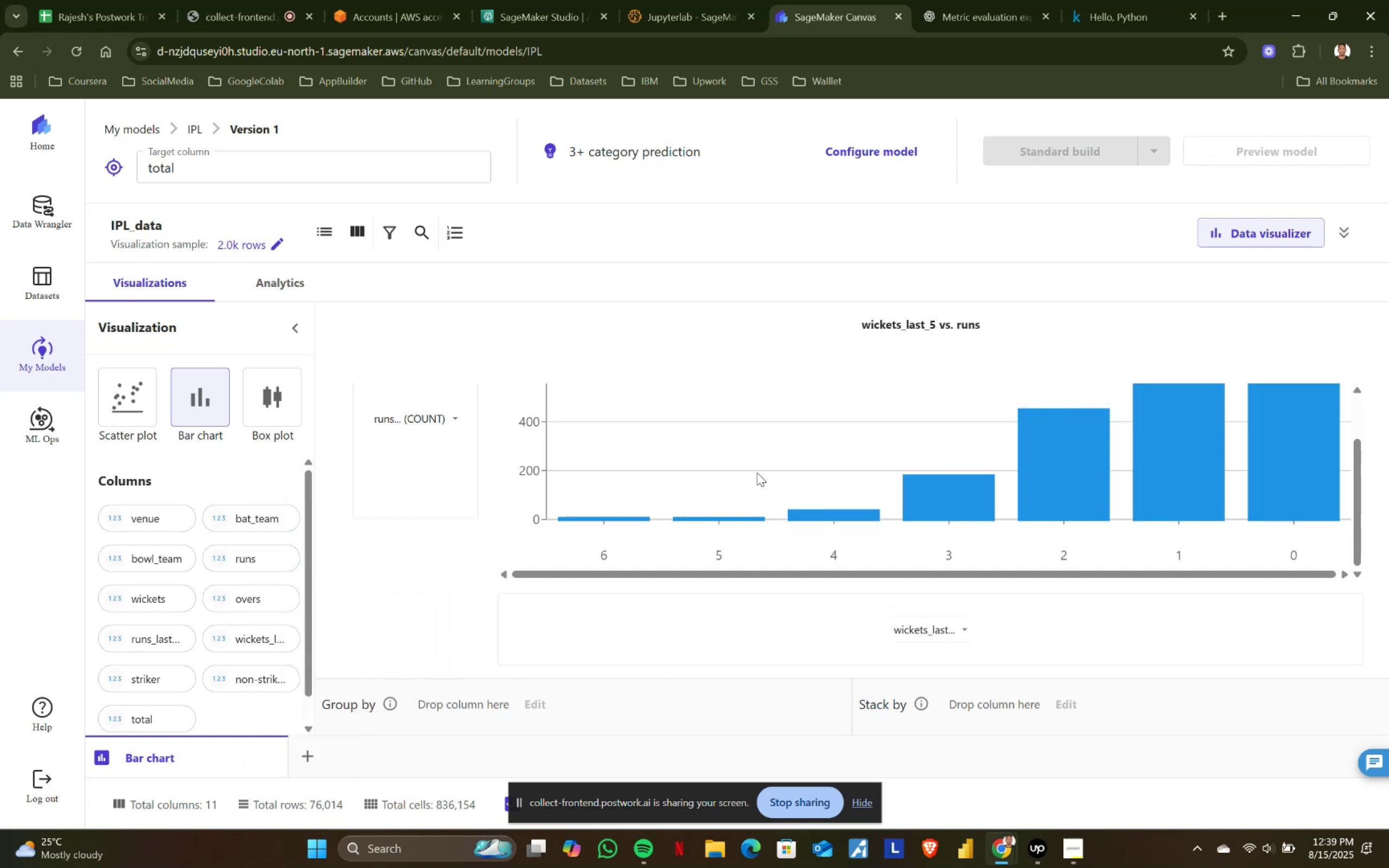 
scroll: coordinate [757, 473], scroll_direction: up, amount: 1.0
 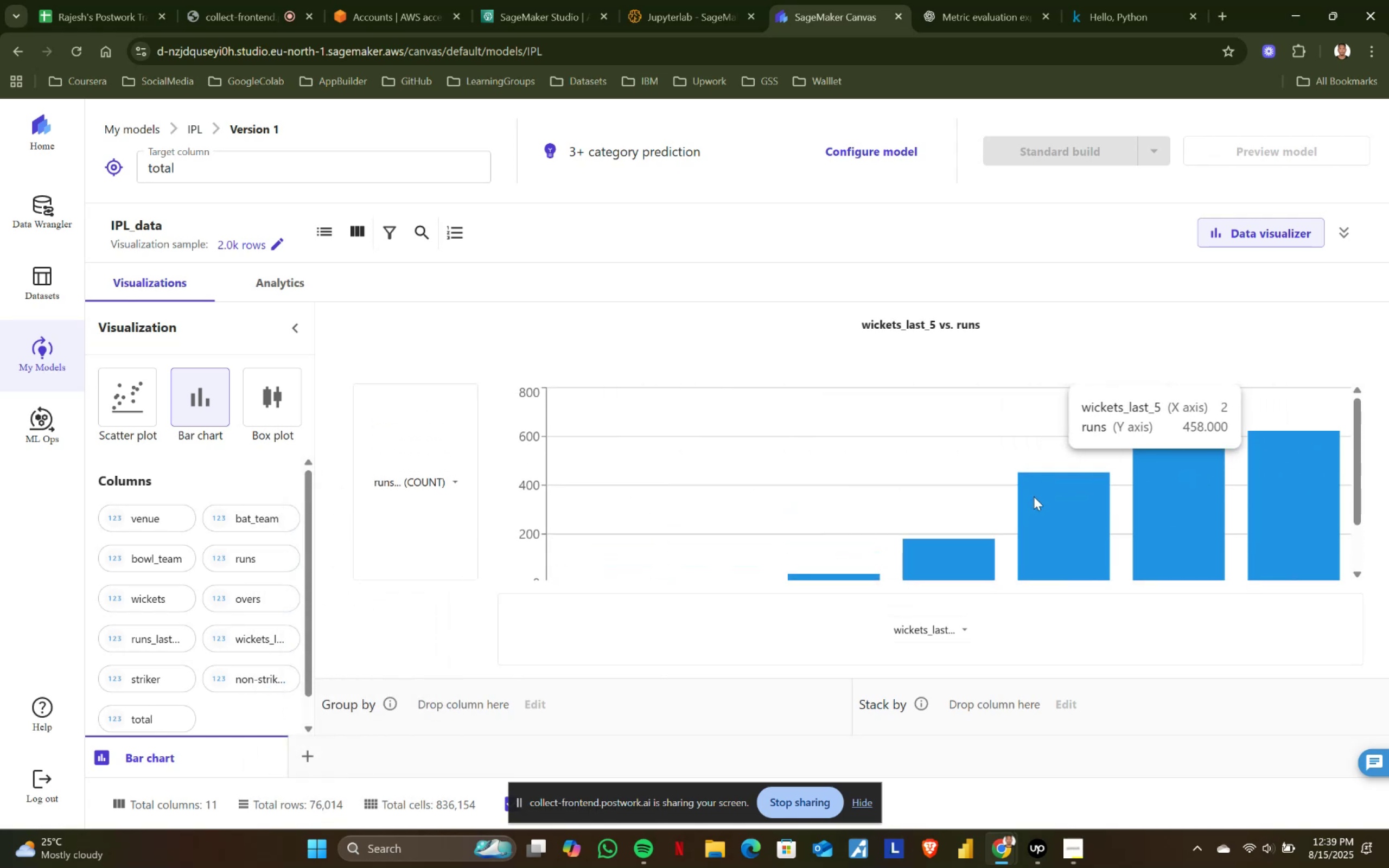 
scroll: coordinate [954, 540], scroll_direction: down, amount: 1.0
 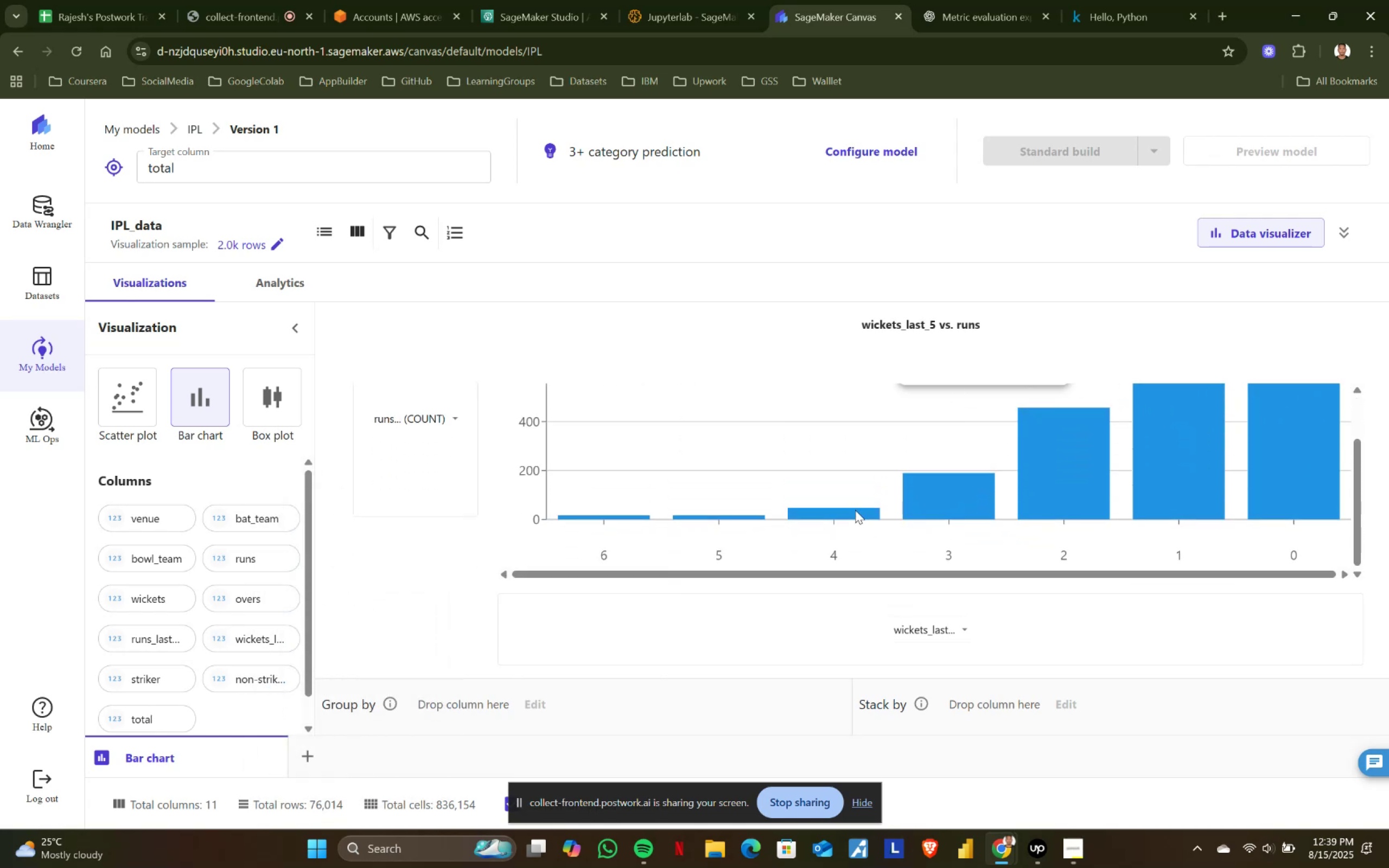 
scroll: coordinate [855, 510], scroll_direction: up, amount: 2.0
 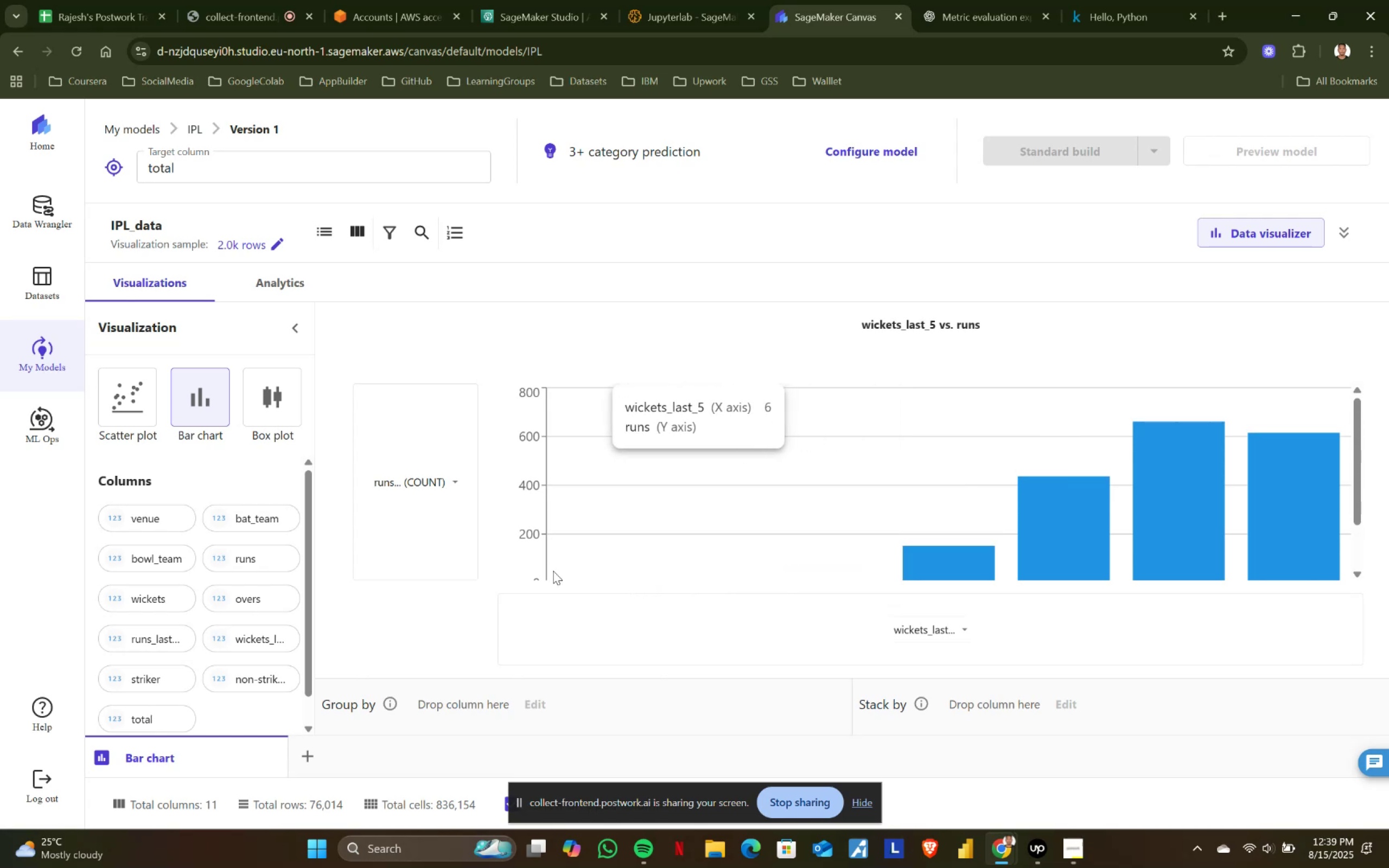 
wait(5.54)
 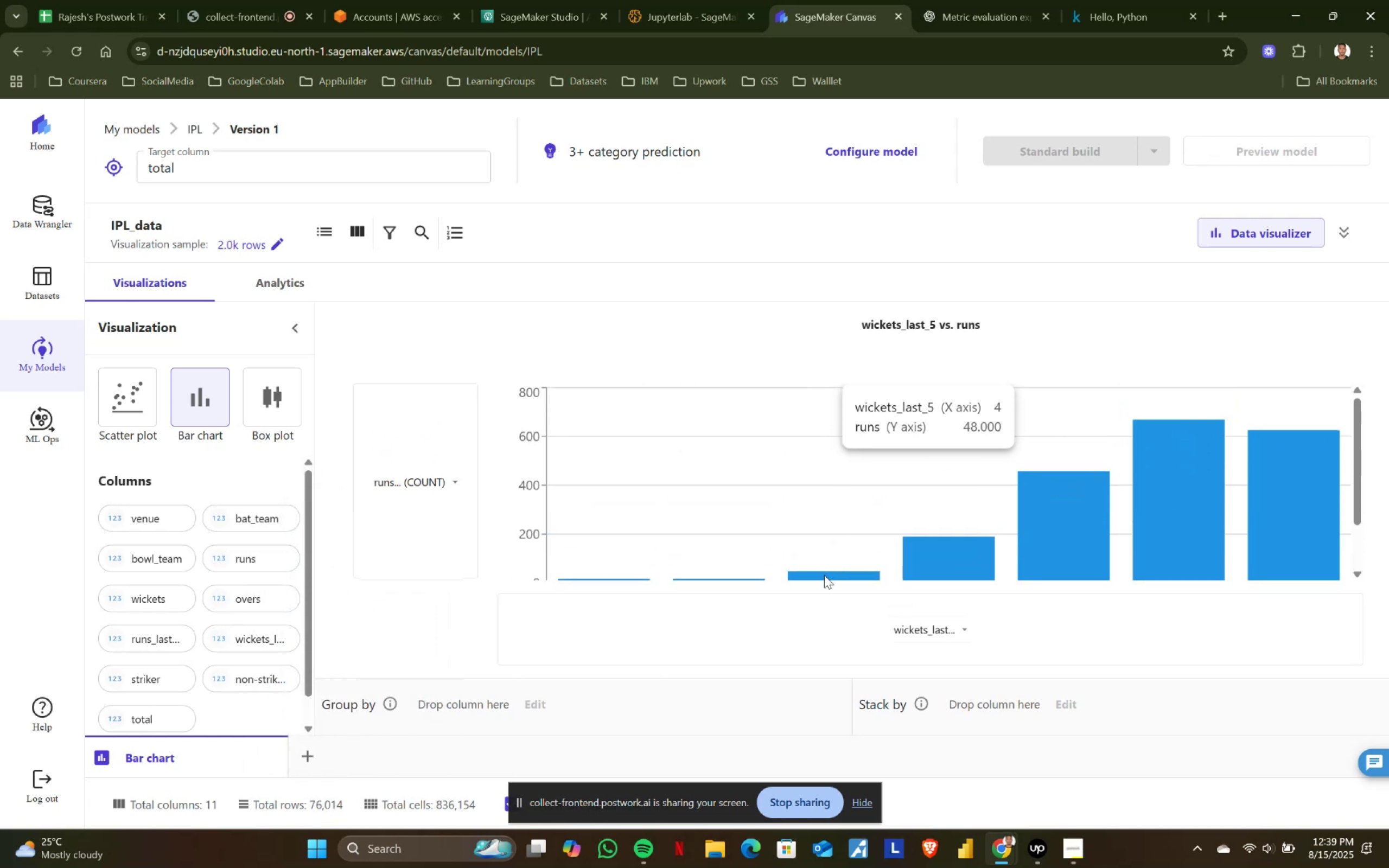 
scroll: coordinate [863, 478], scroll_direction: down, amount: 2.0
 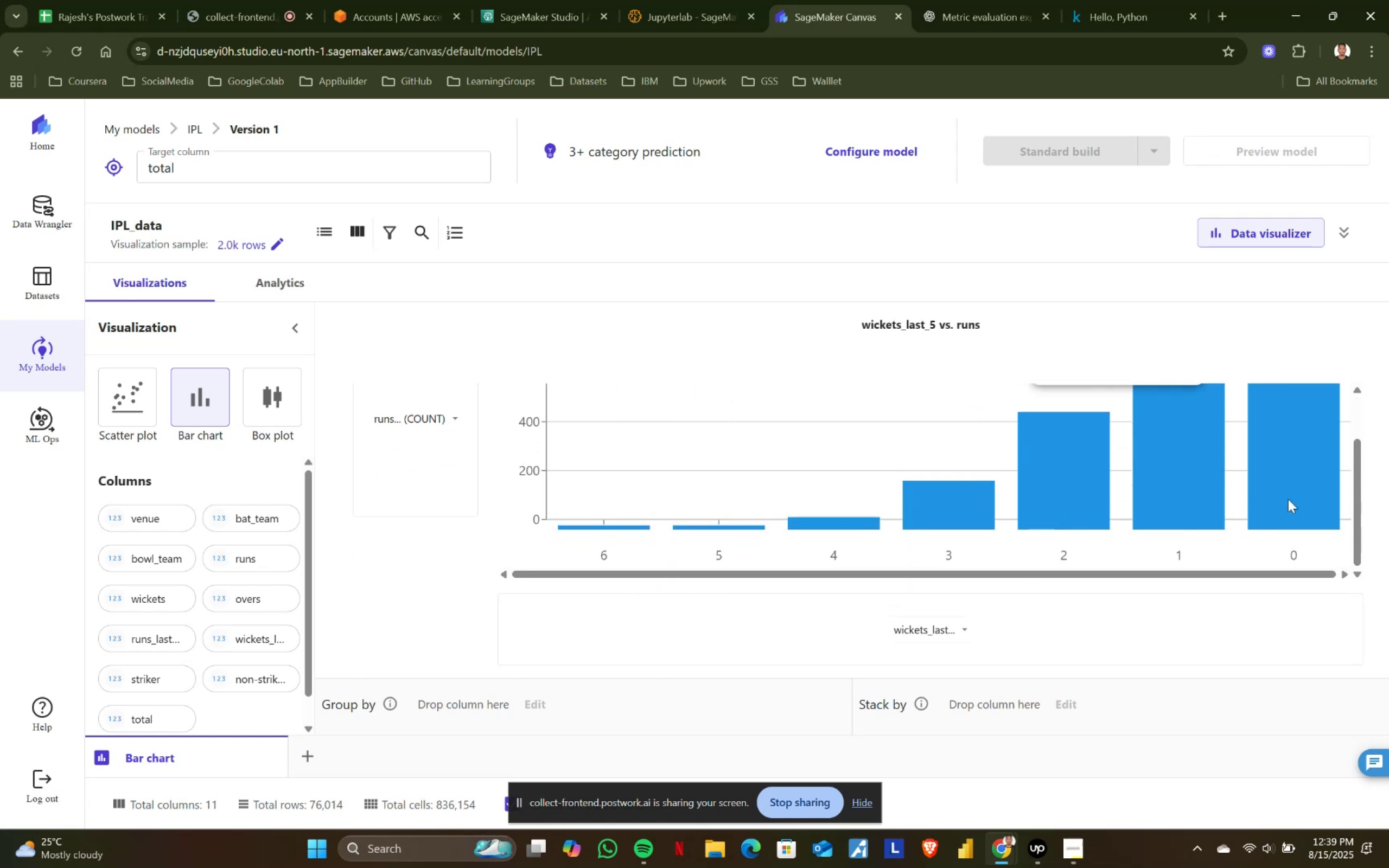 
scroll: coordinate [1288, 499], scroll_direction: up, amount: 1.0
 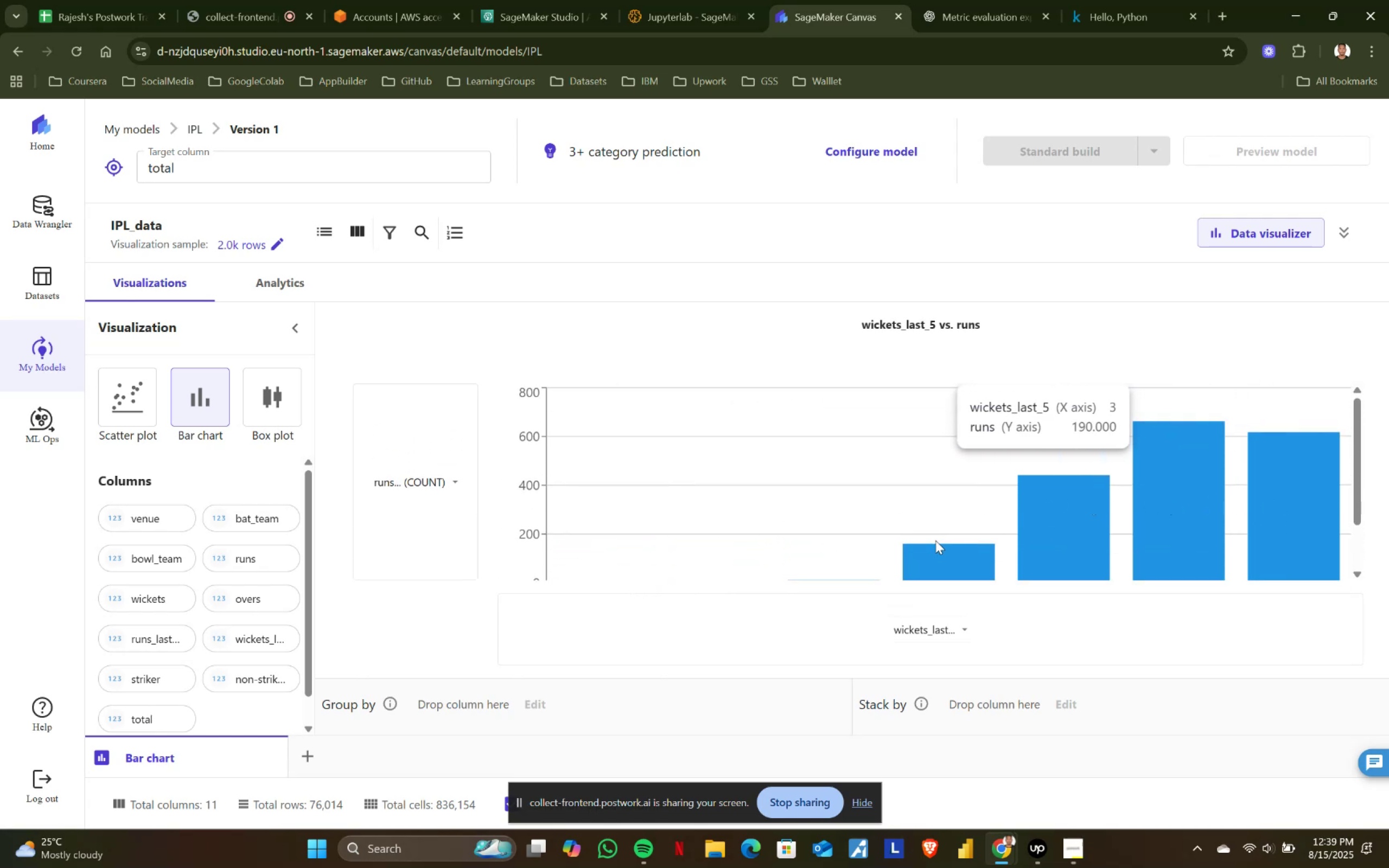 
scroll: coordinate [856, 571], scroll_direction: down, amount: 1.0
 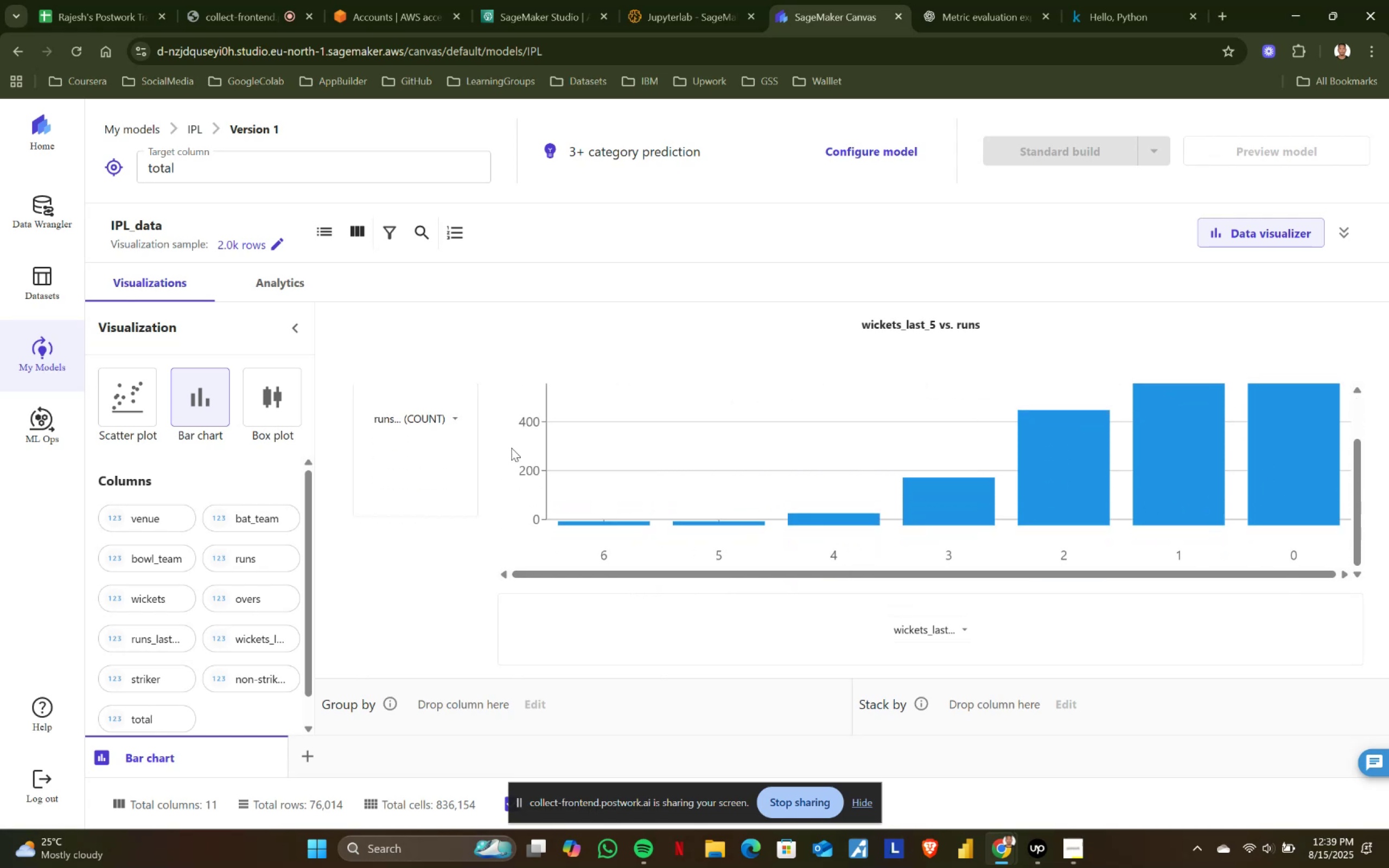 
left_click([452, 414])
 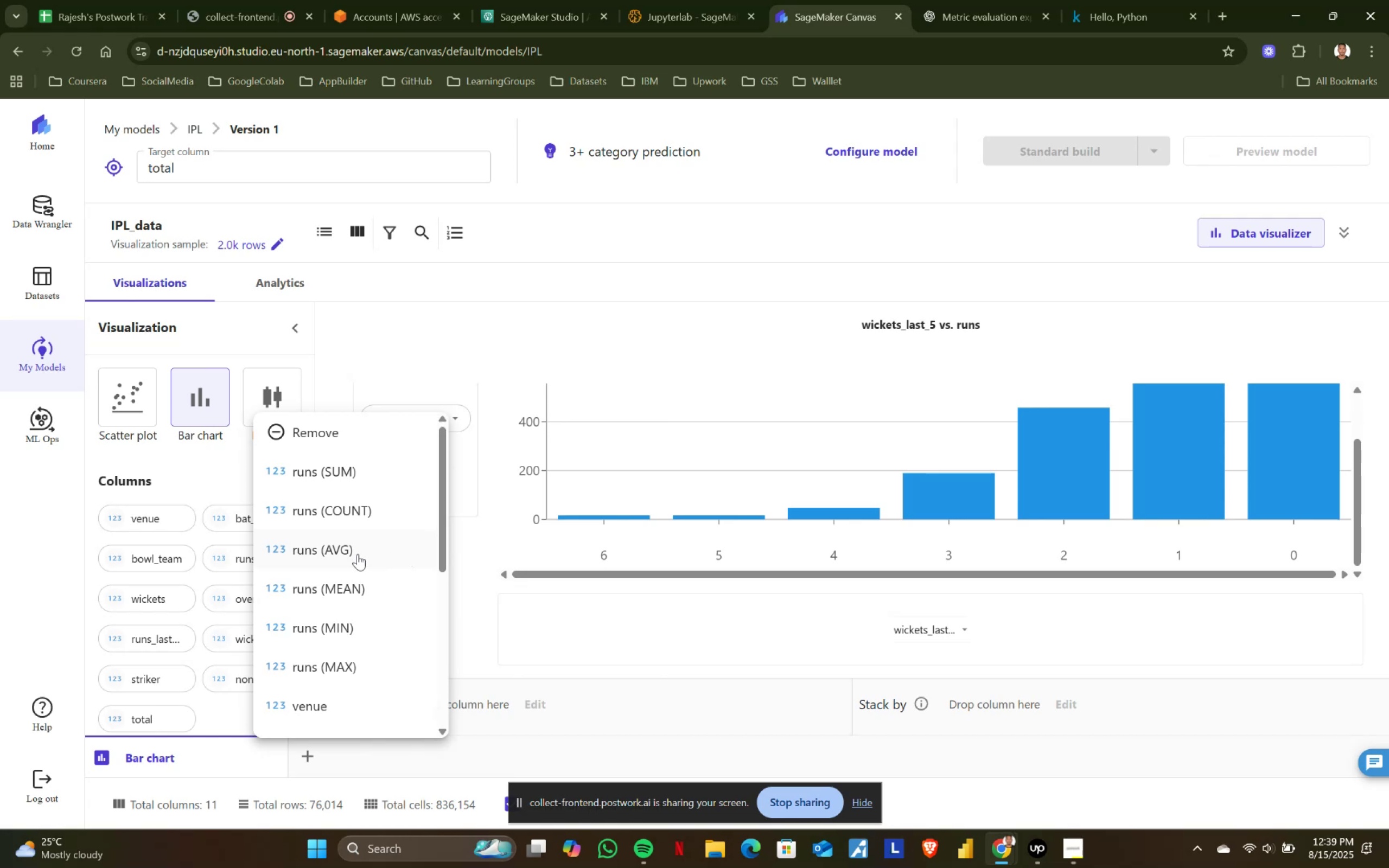 
left_click([358, 554])
 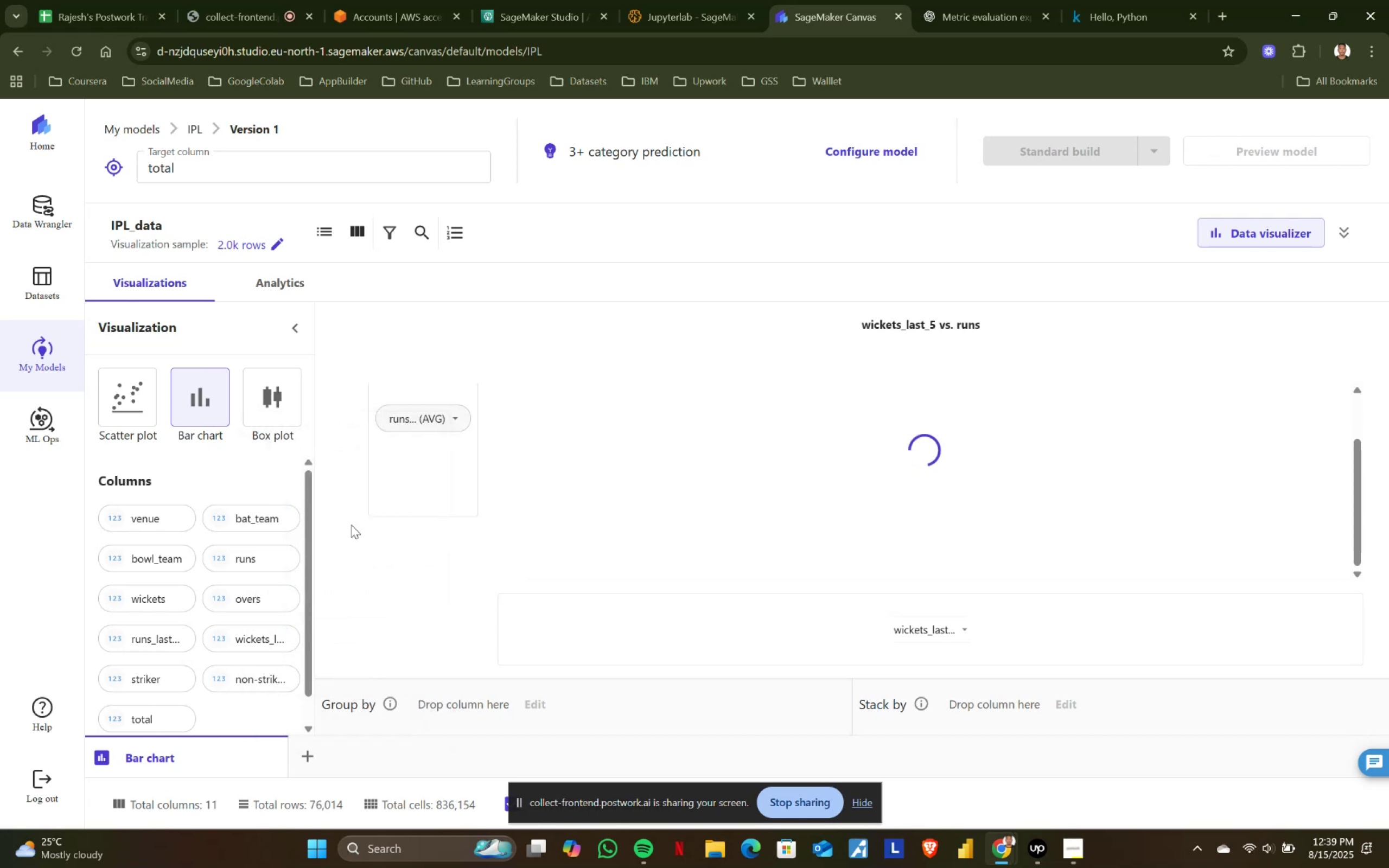 
scroll: coordinate [1277, 533], scroll_direction: up, amount: 5.0
 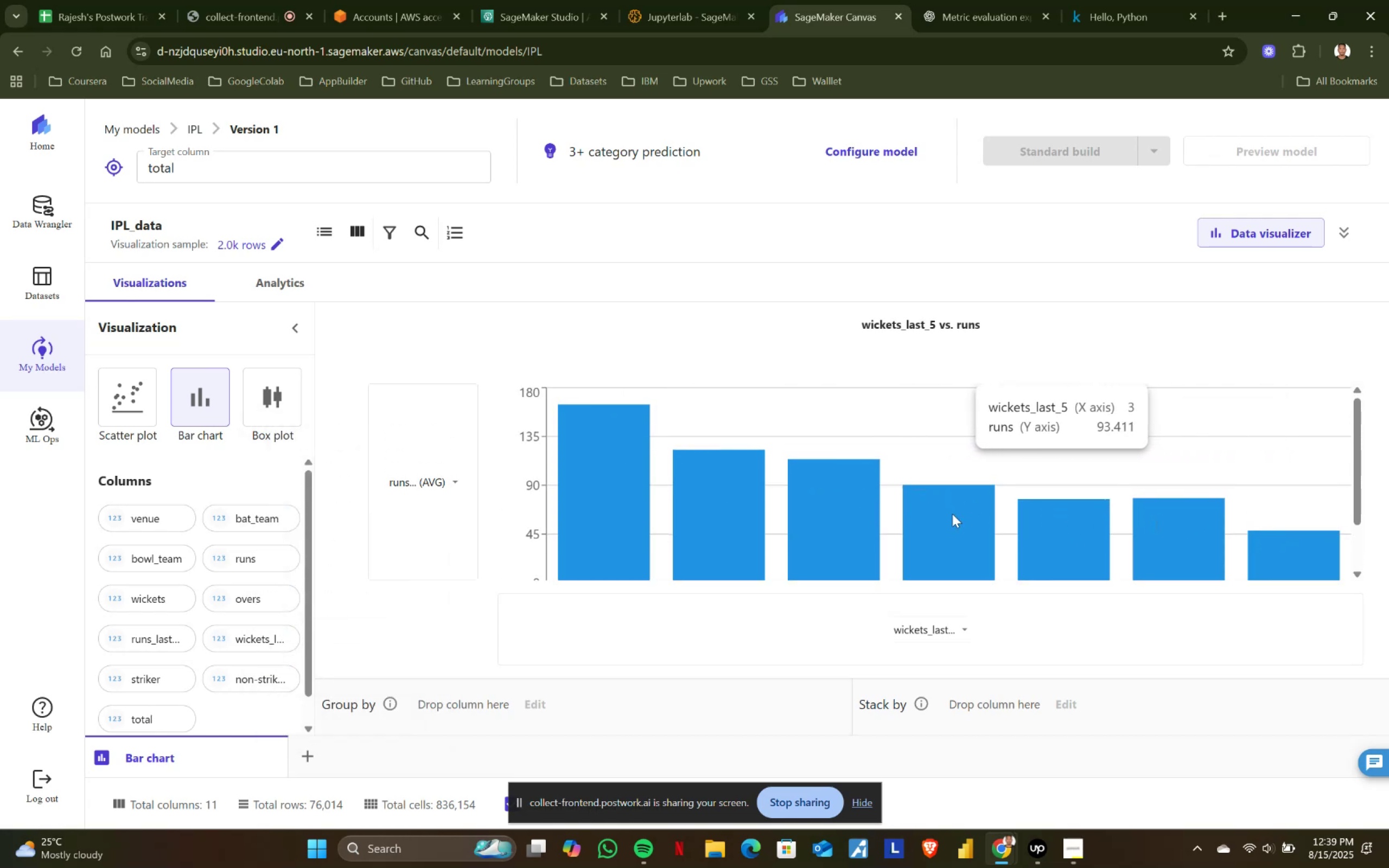 
scroll: coordinate [1306, 526], scroll_direction: down, amount: 4.0
 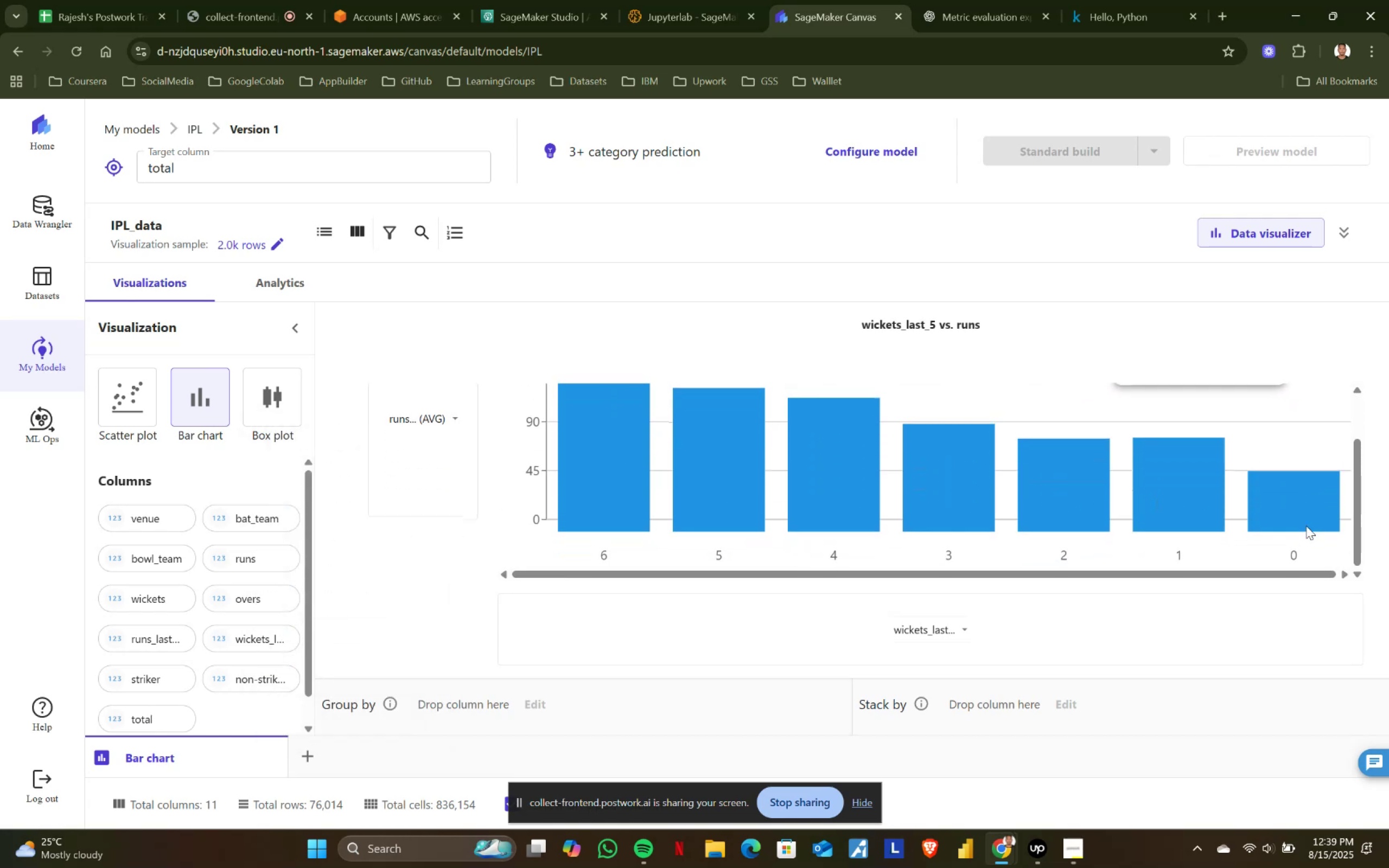 
scroll: coordinate [1306, 526], scroll_direction: none, amount: 0.0
 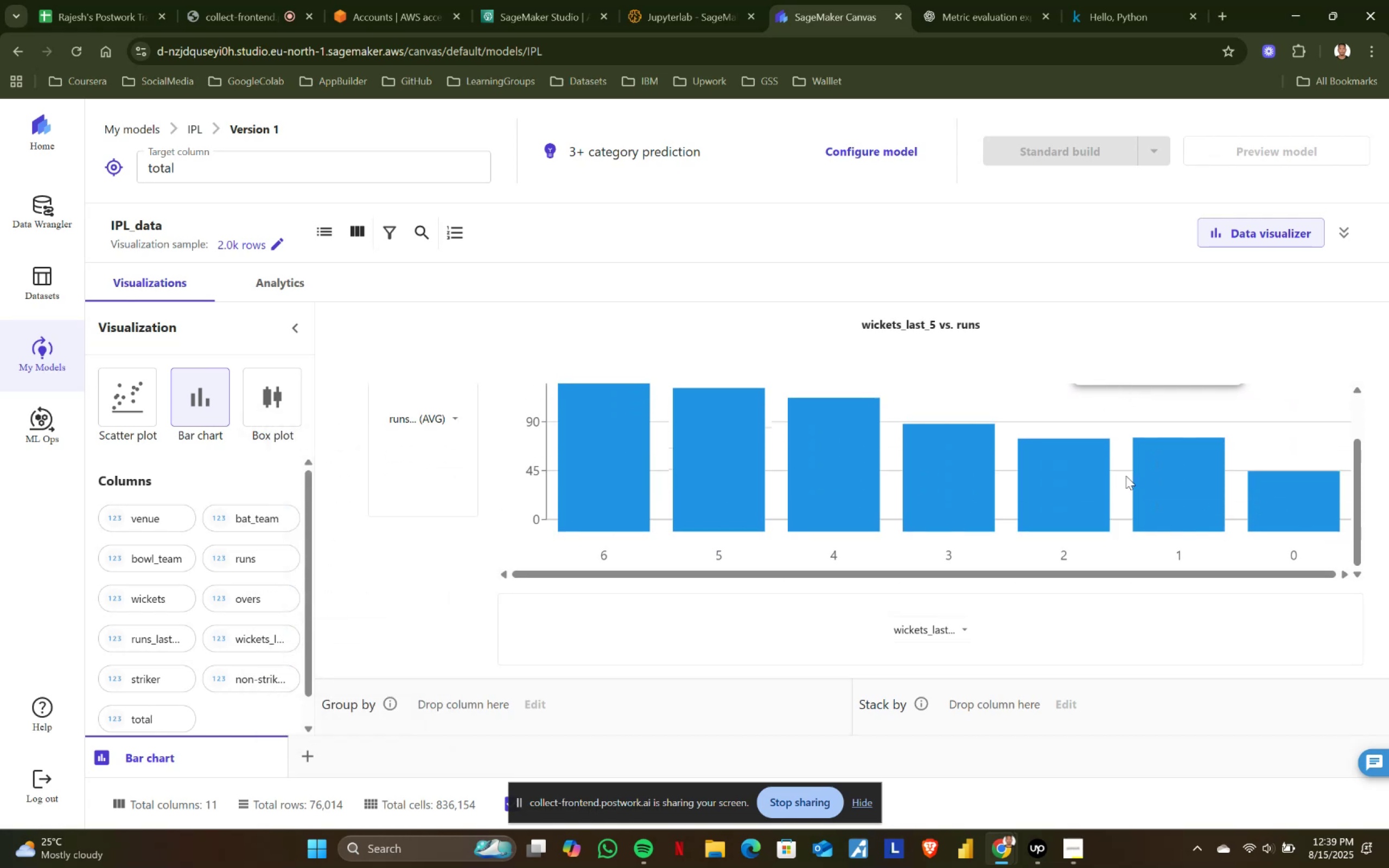 
scroll: coordinate [1170, 476], scroll_direction: up, amount: 2.0
 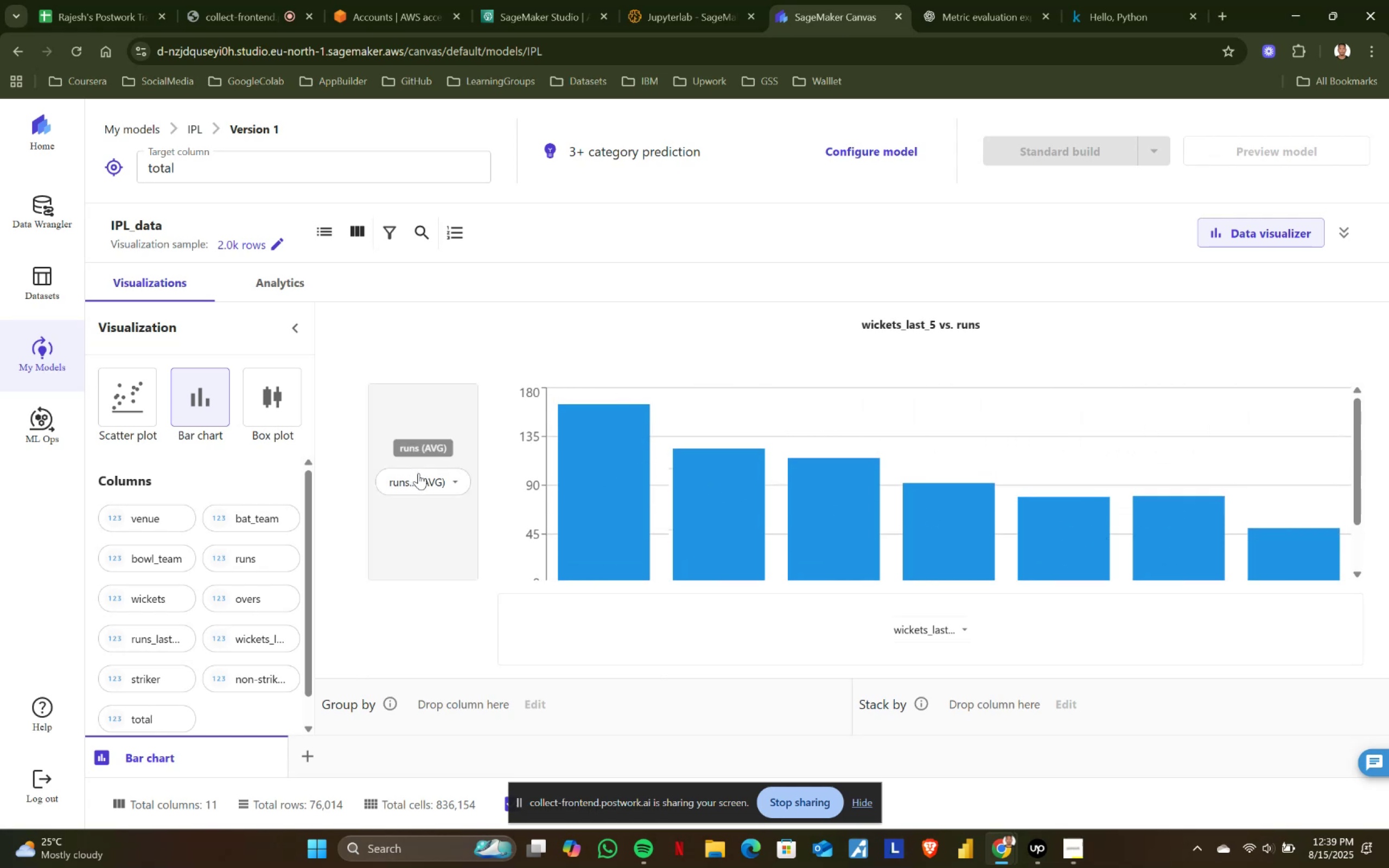 
left_click([450, 481])
 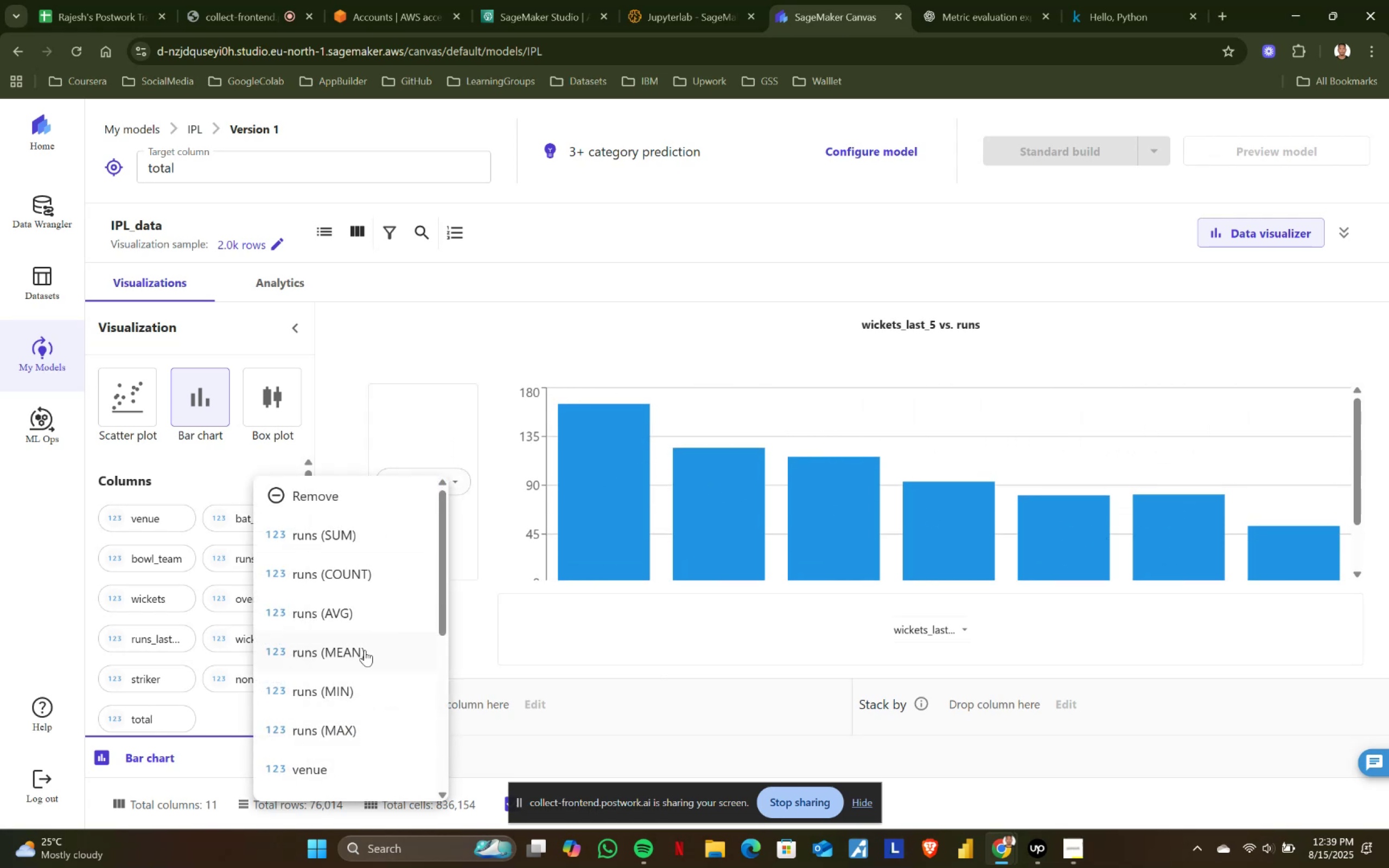 
left_click([365, 650])
 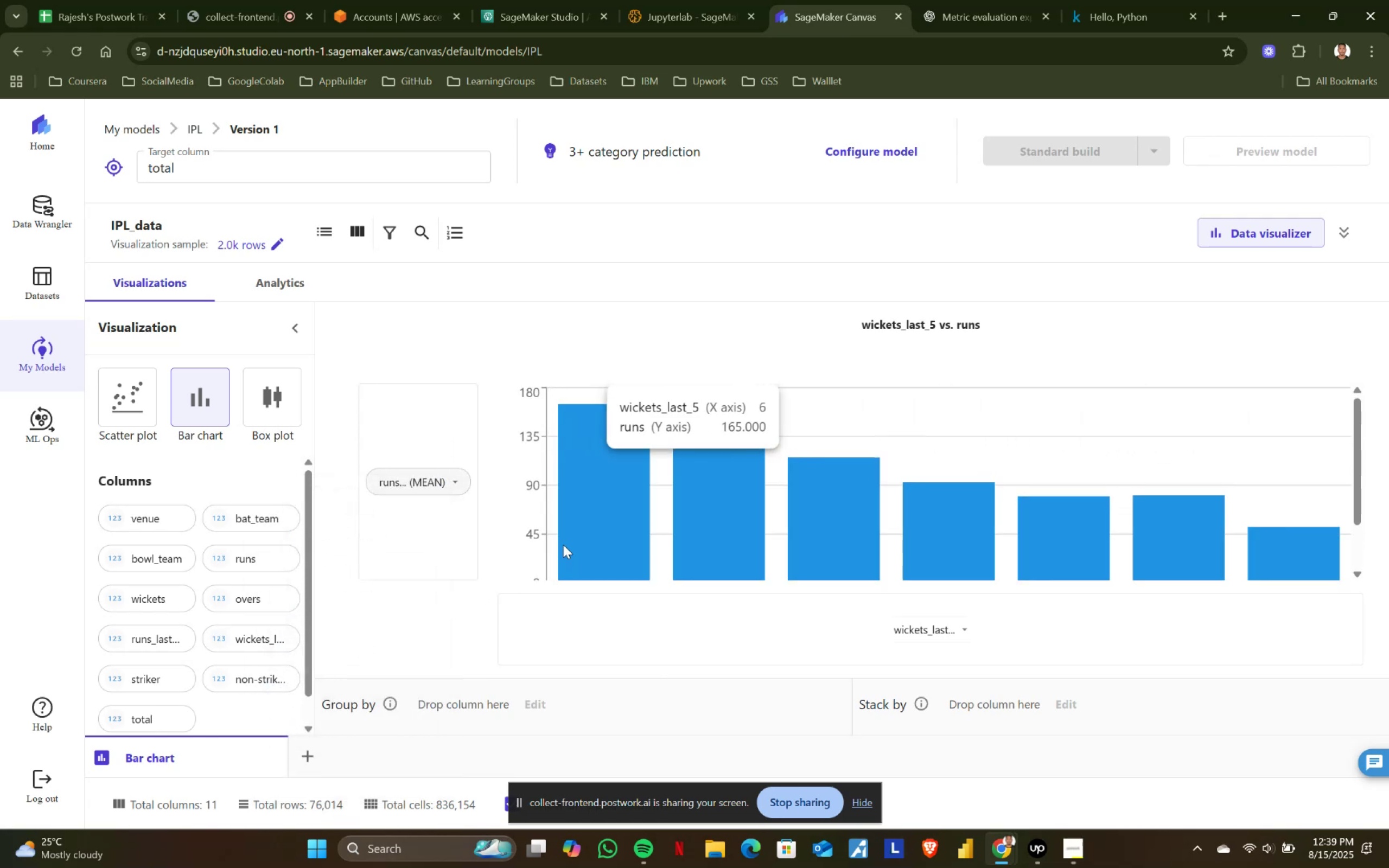 
scroll: coordinate [617, 506], scroll_direction: up, amount: 9.0
 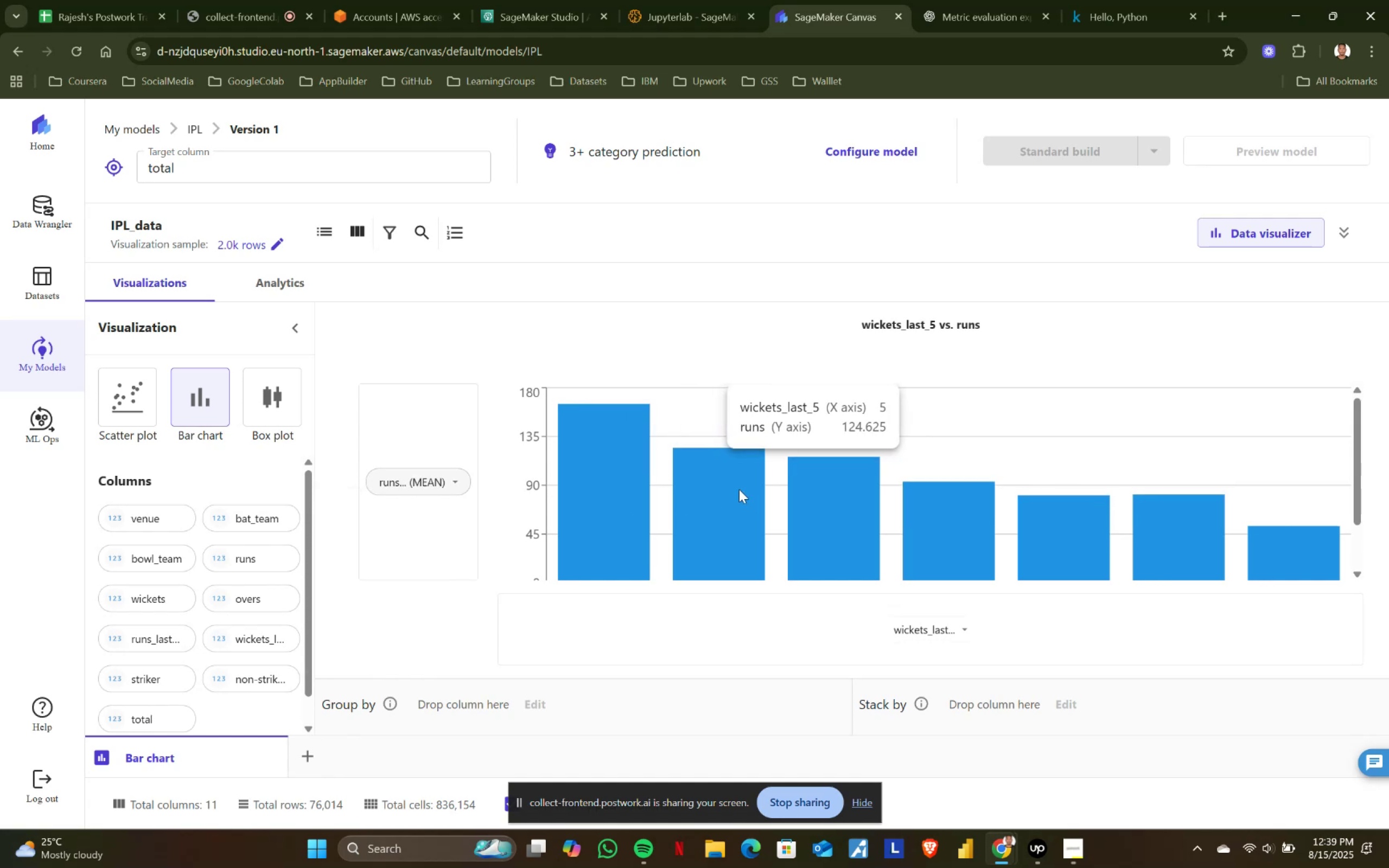 
wait(8.49)
 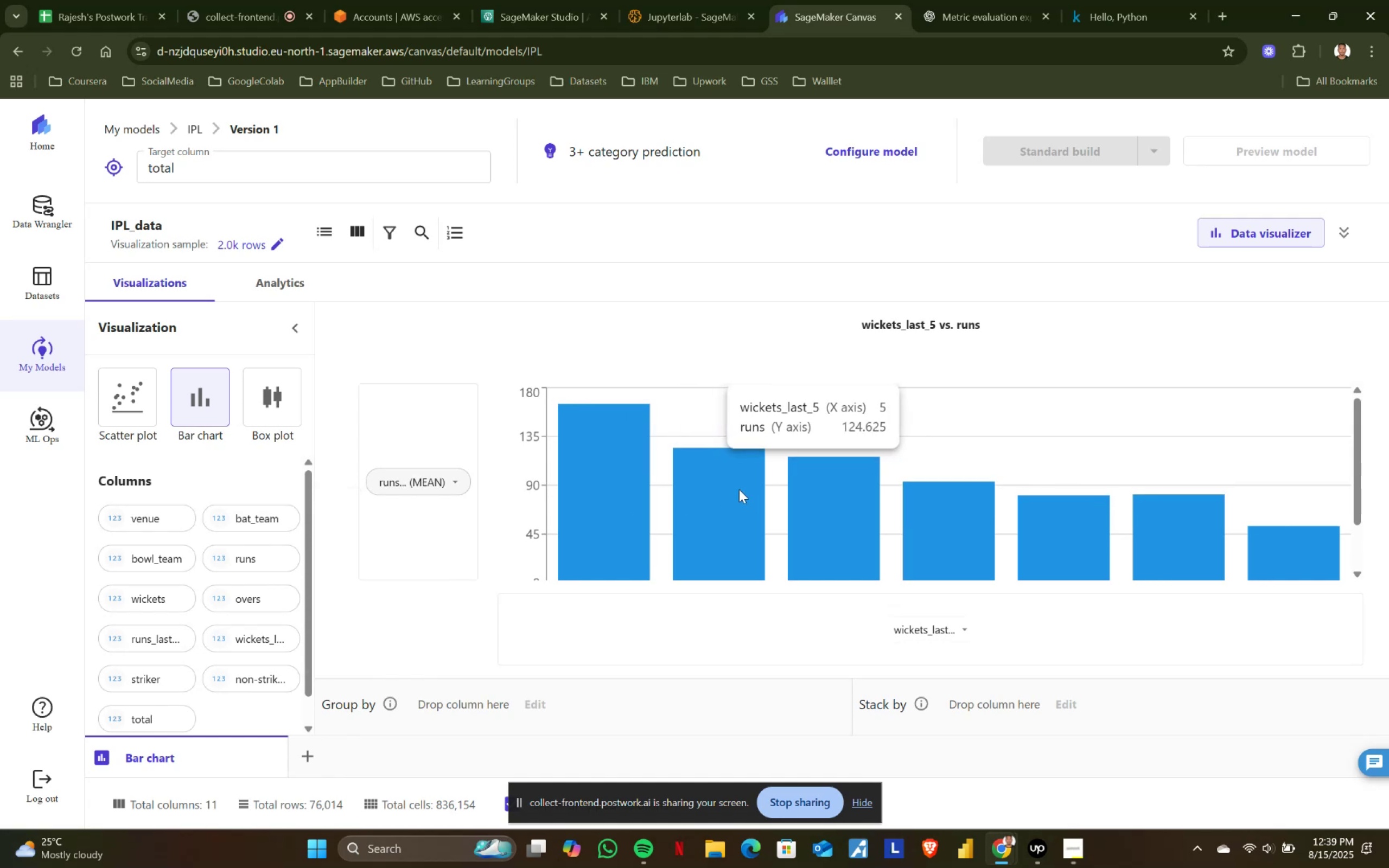 
scroll: coordinate [1343, 529], scroll_direction: down, amount: 1.0
 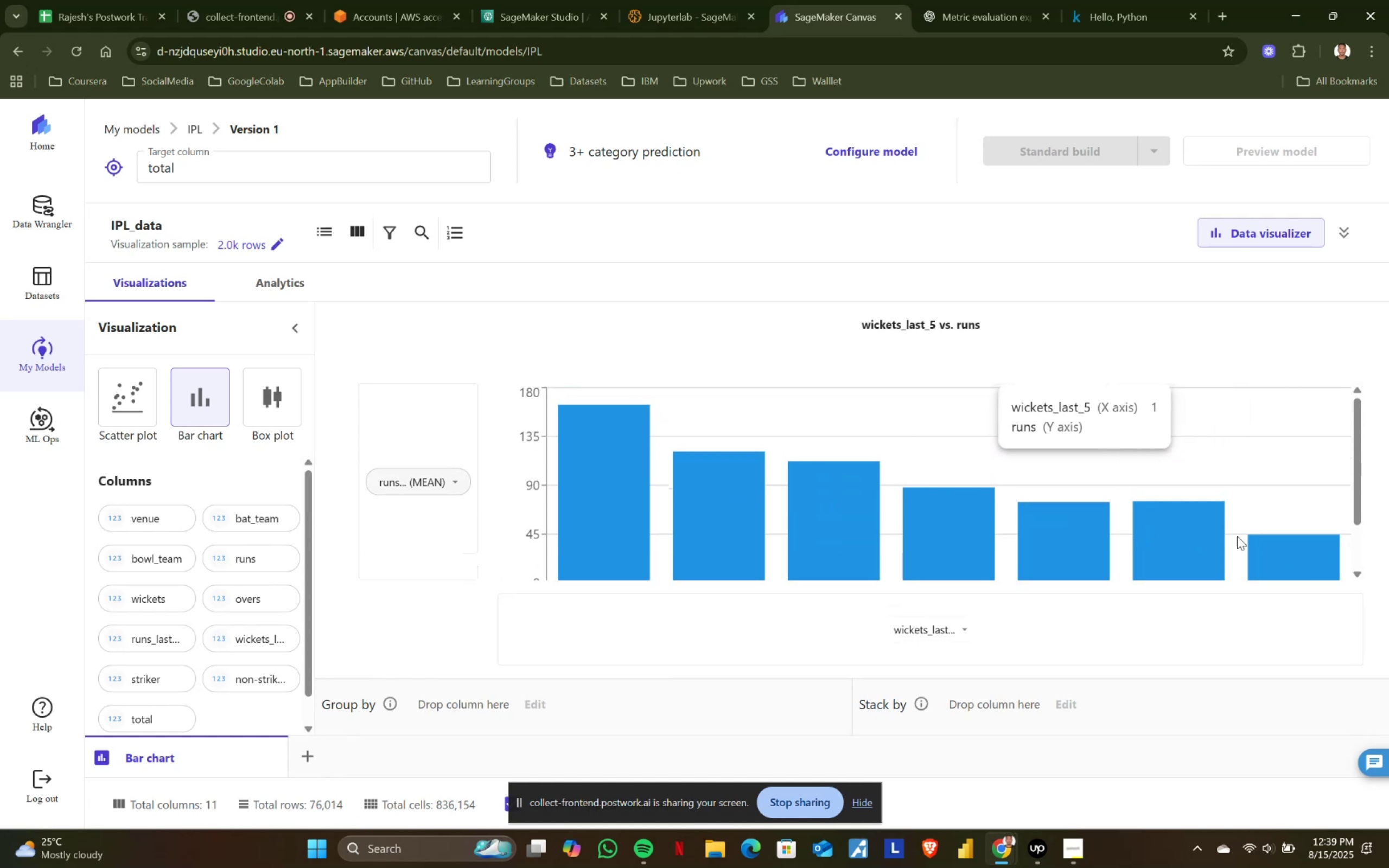 
scroll: coordinate [1355, 484], scroll_direction: up, amount: 1.0
 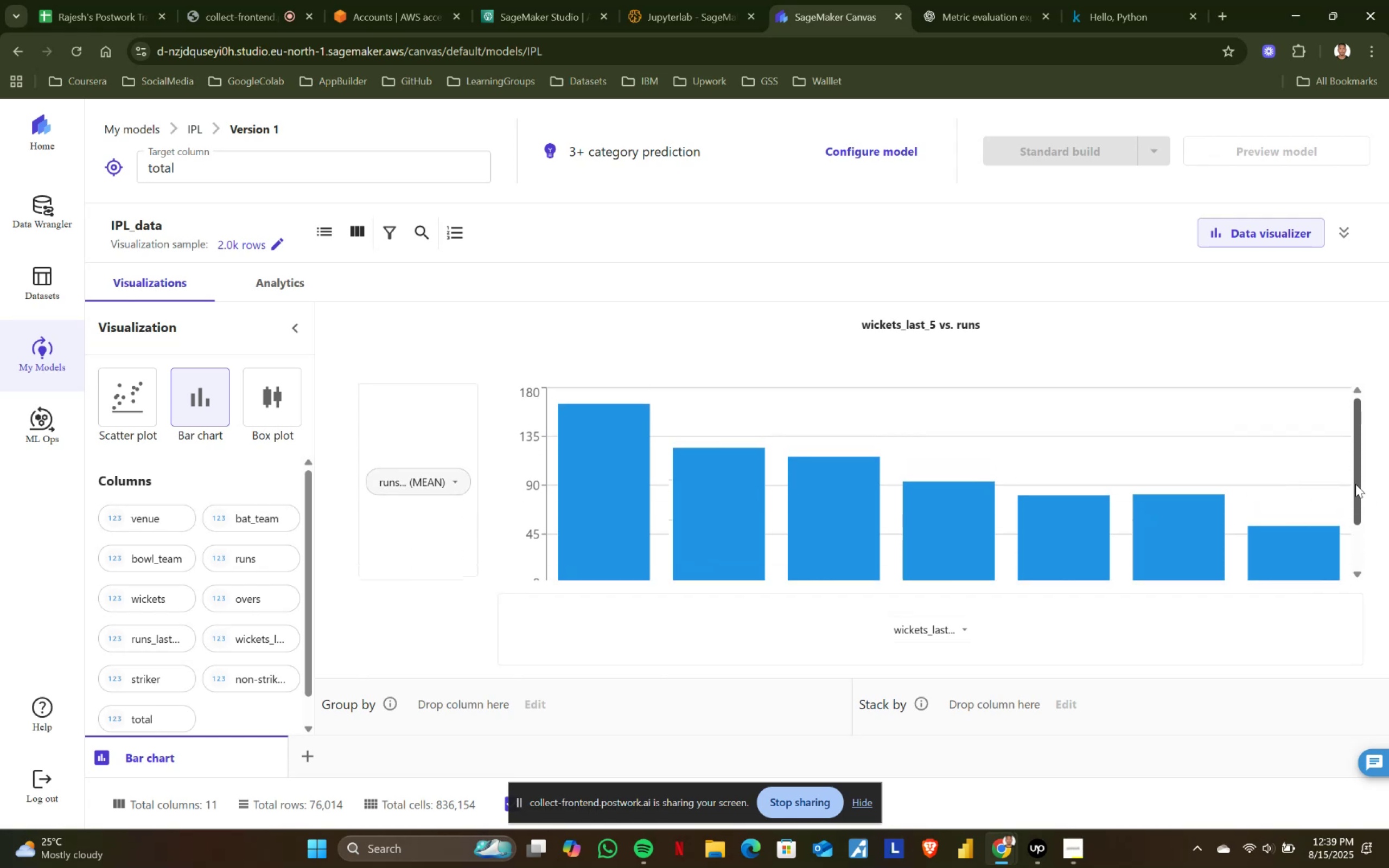 
scroll: coordinate [1355, 484], scroll_direction: none, amount: 0.0
 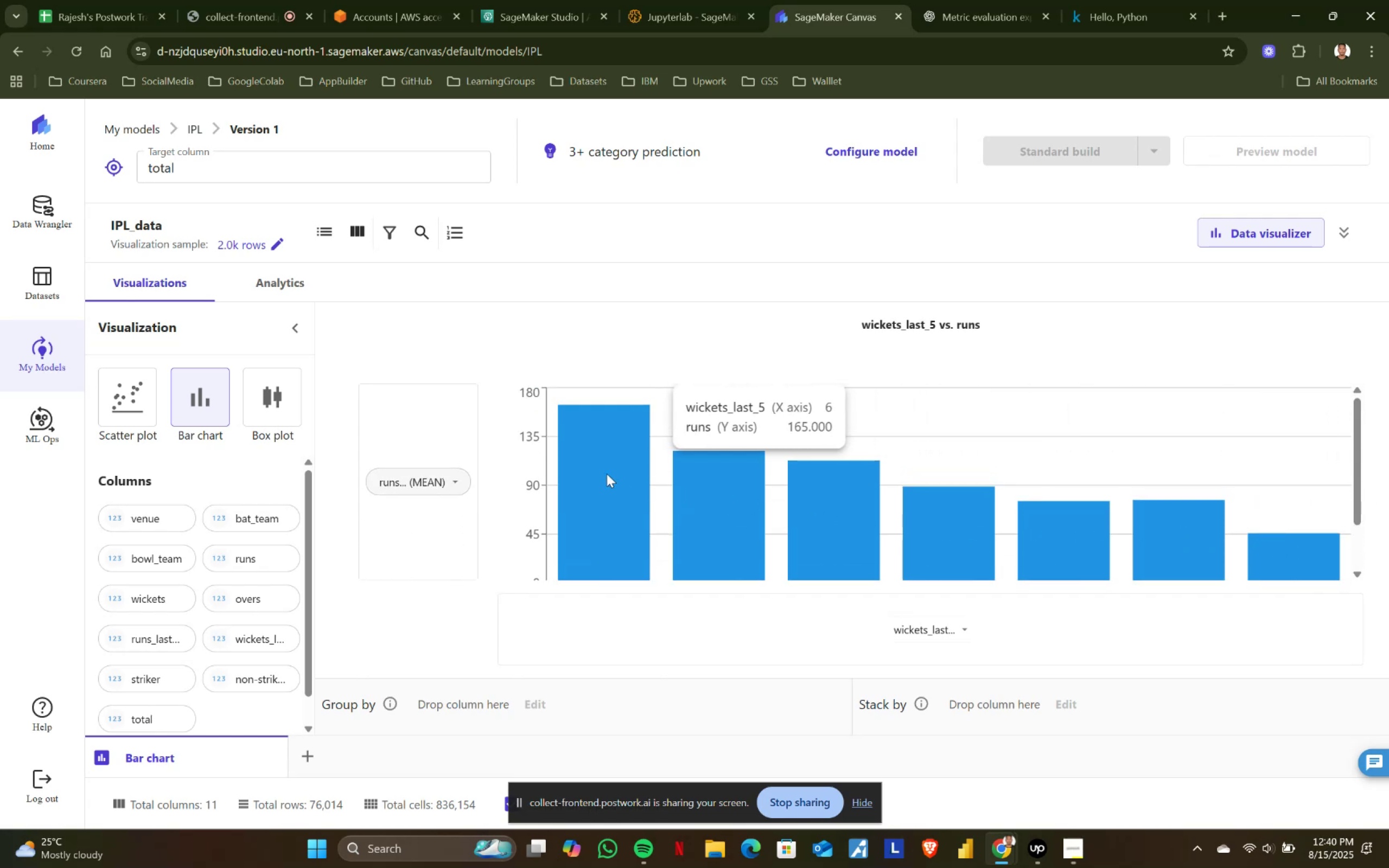 
wait(6.26)
 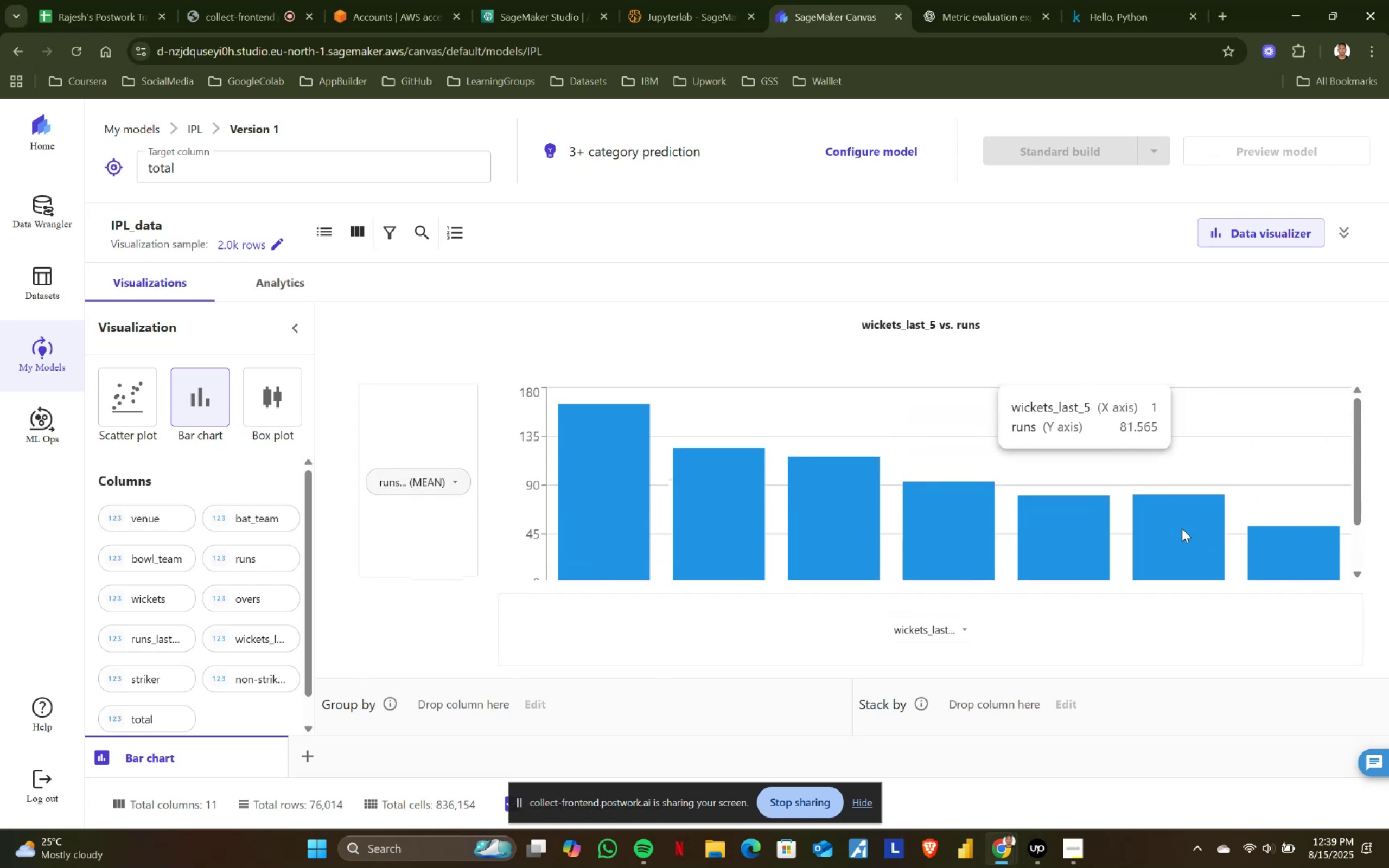 
left_click([450, 482])
 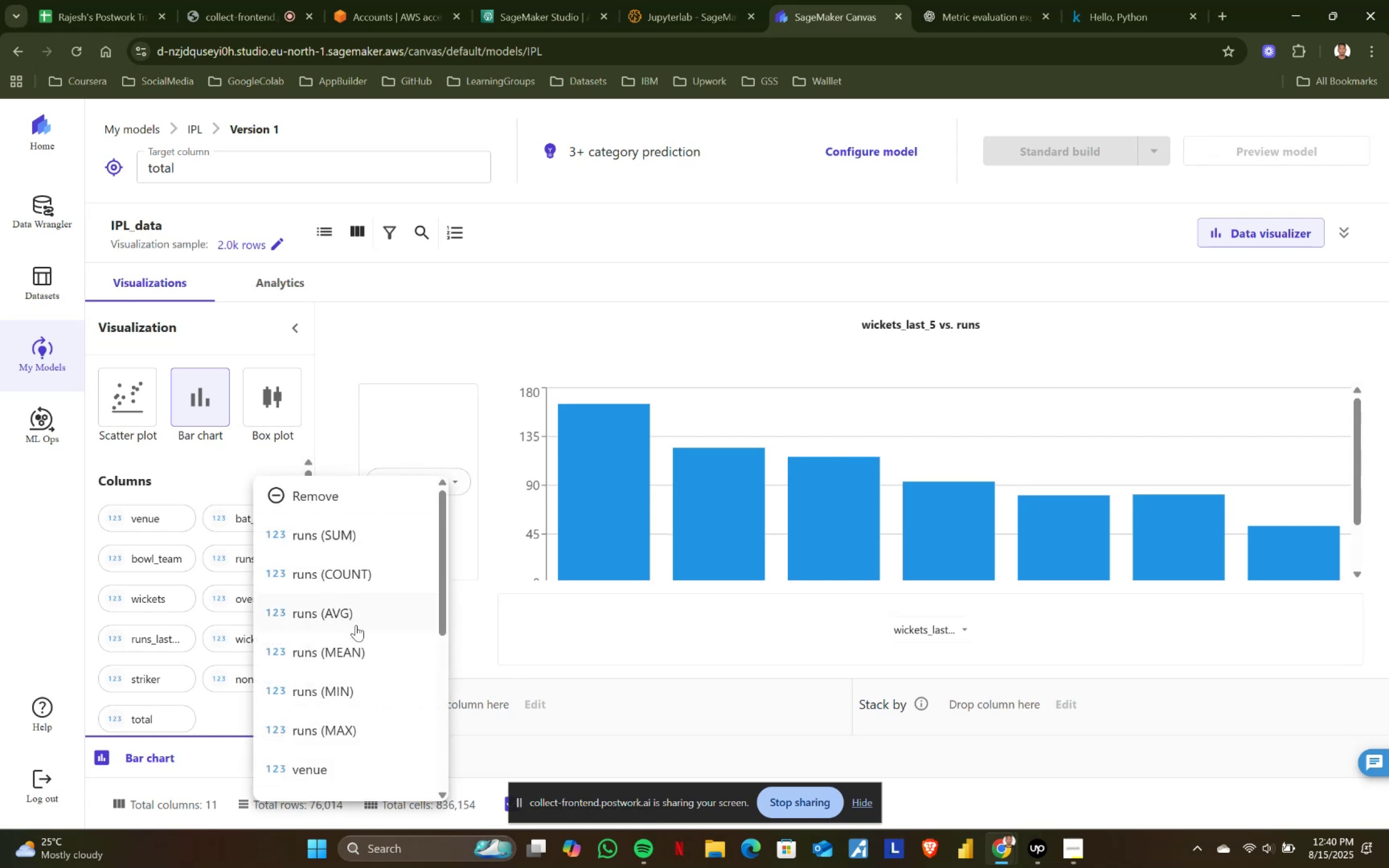 
left_click([347, 686])
 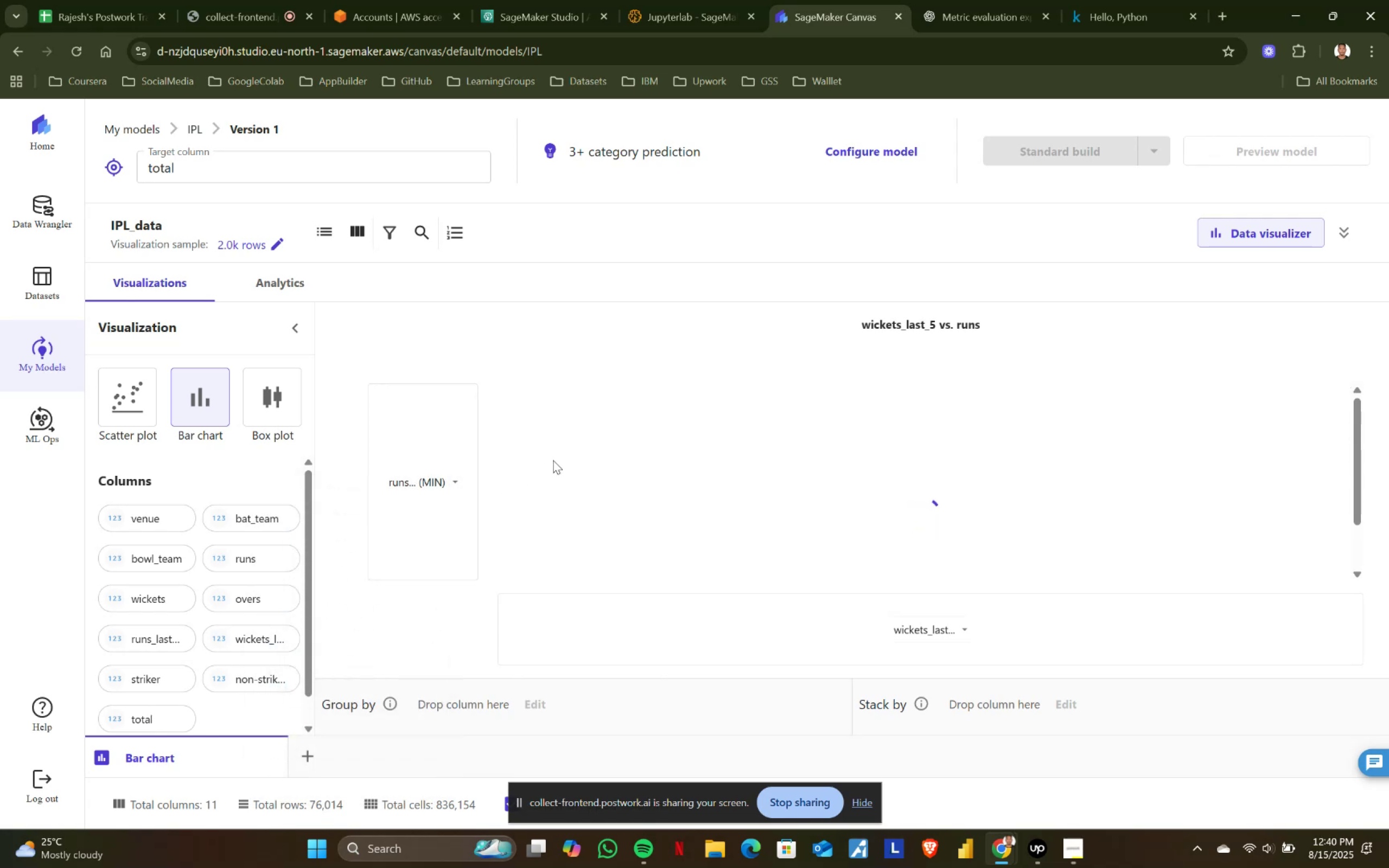 
scroll: coordinate [712, 450], scroll_direction: up, amount: 1.0
 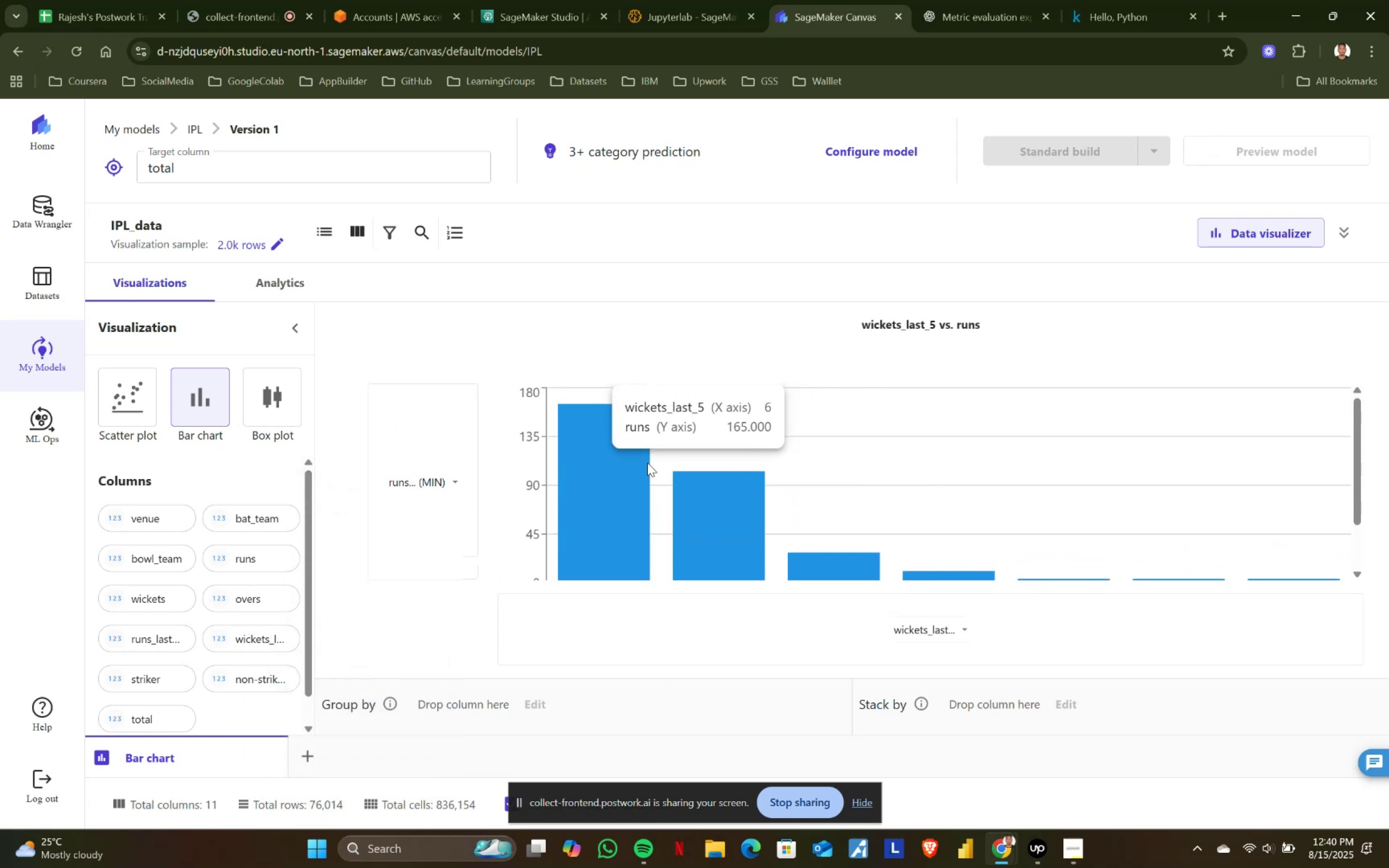 
wait(9.62)
 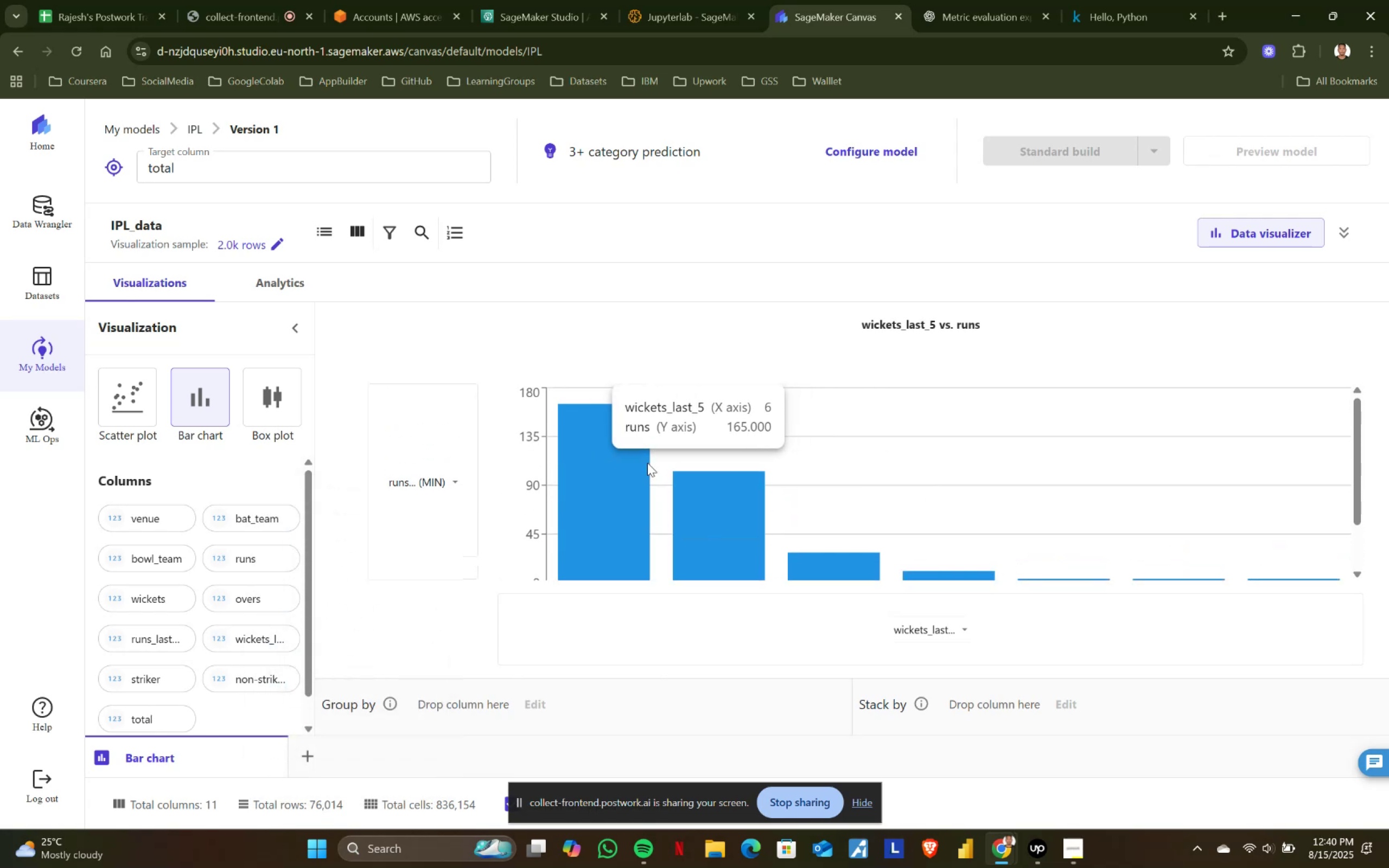 
scroll: coordinate [627, 471], scroll_direction: up, amount: 1.0
 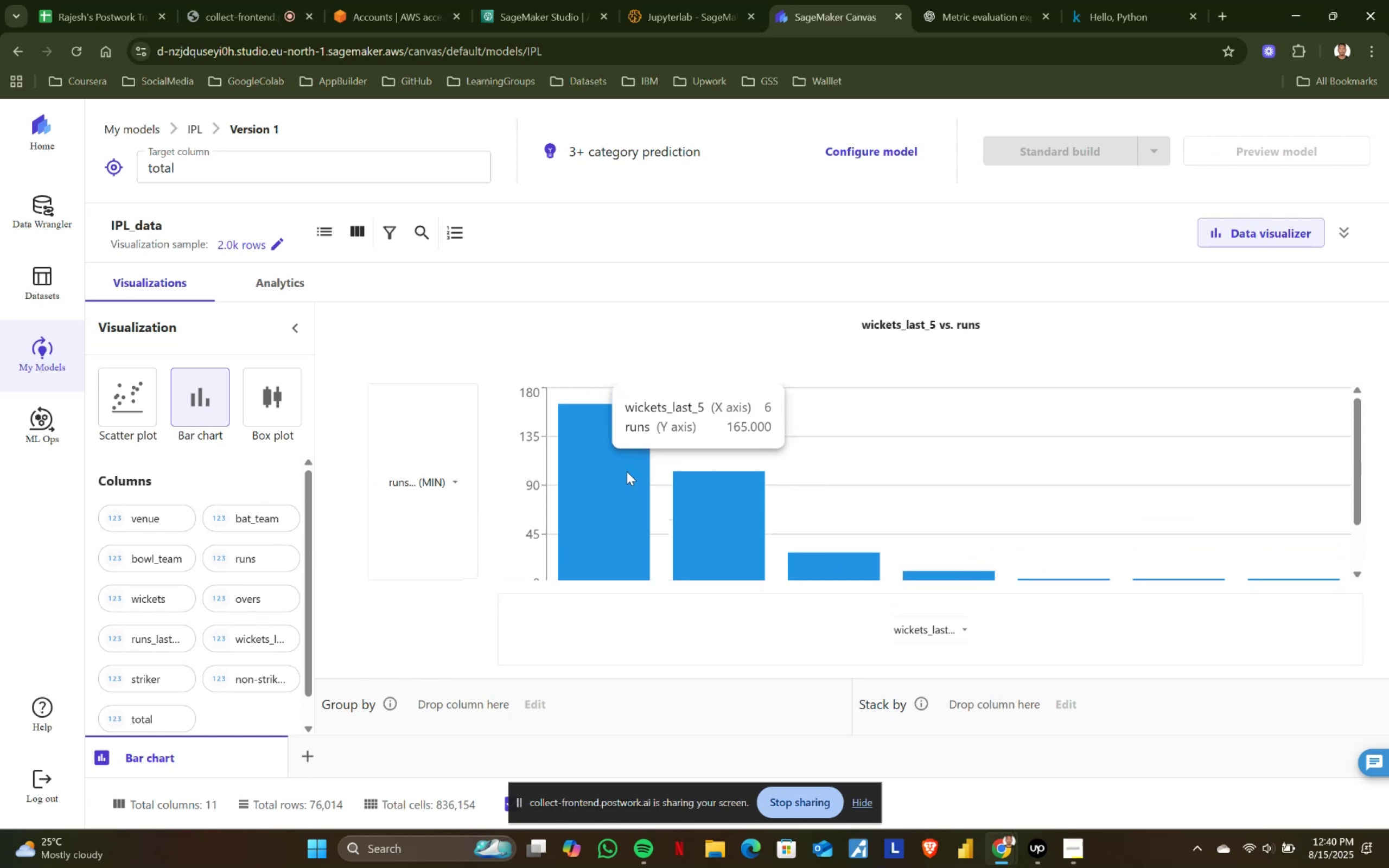 
scroll: coordinate [627, 471], scroll_direction: none, amount: 0.0
 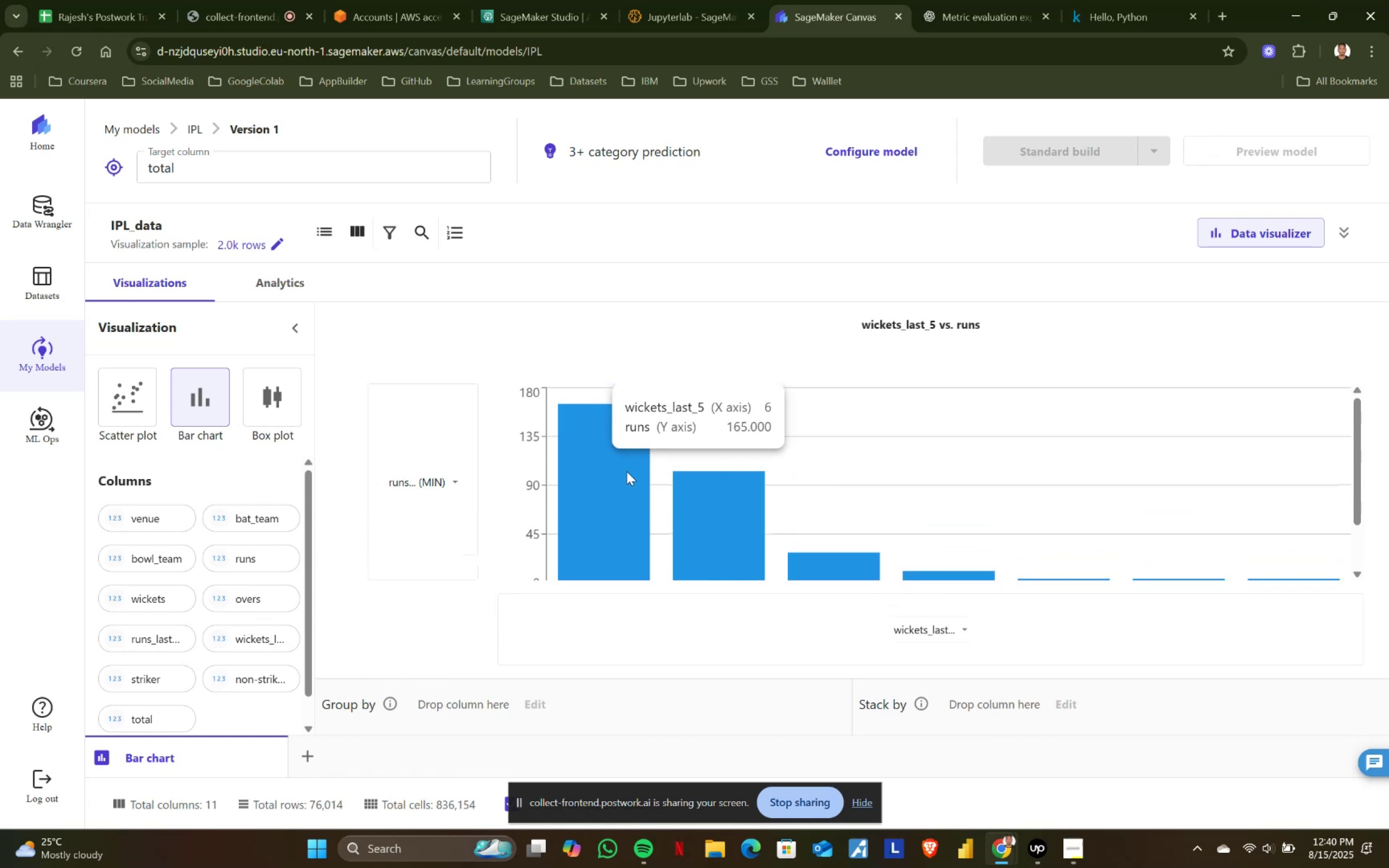 
scroll: coordinate [627, 471], scroll_direction: down, amount: 3.0
 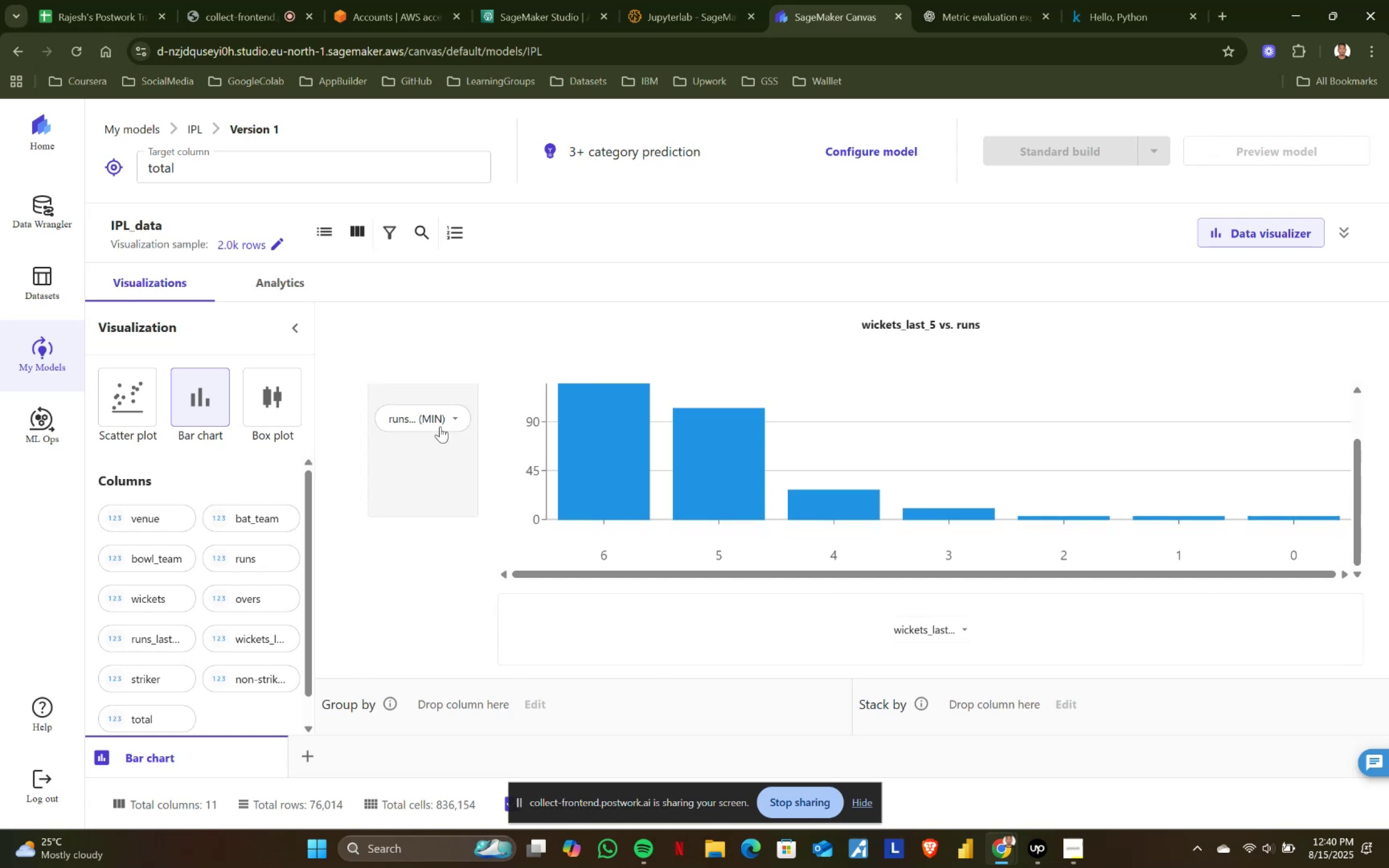 
left_click([457, 418])
 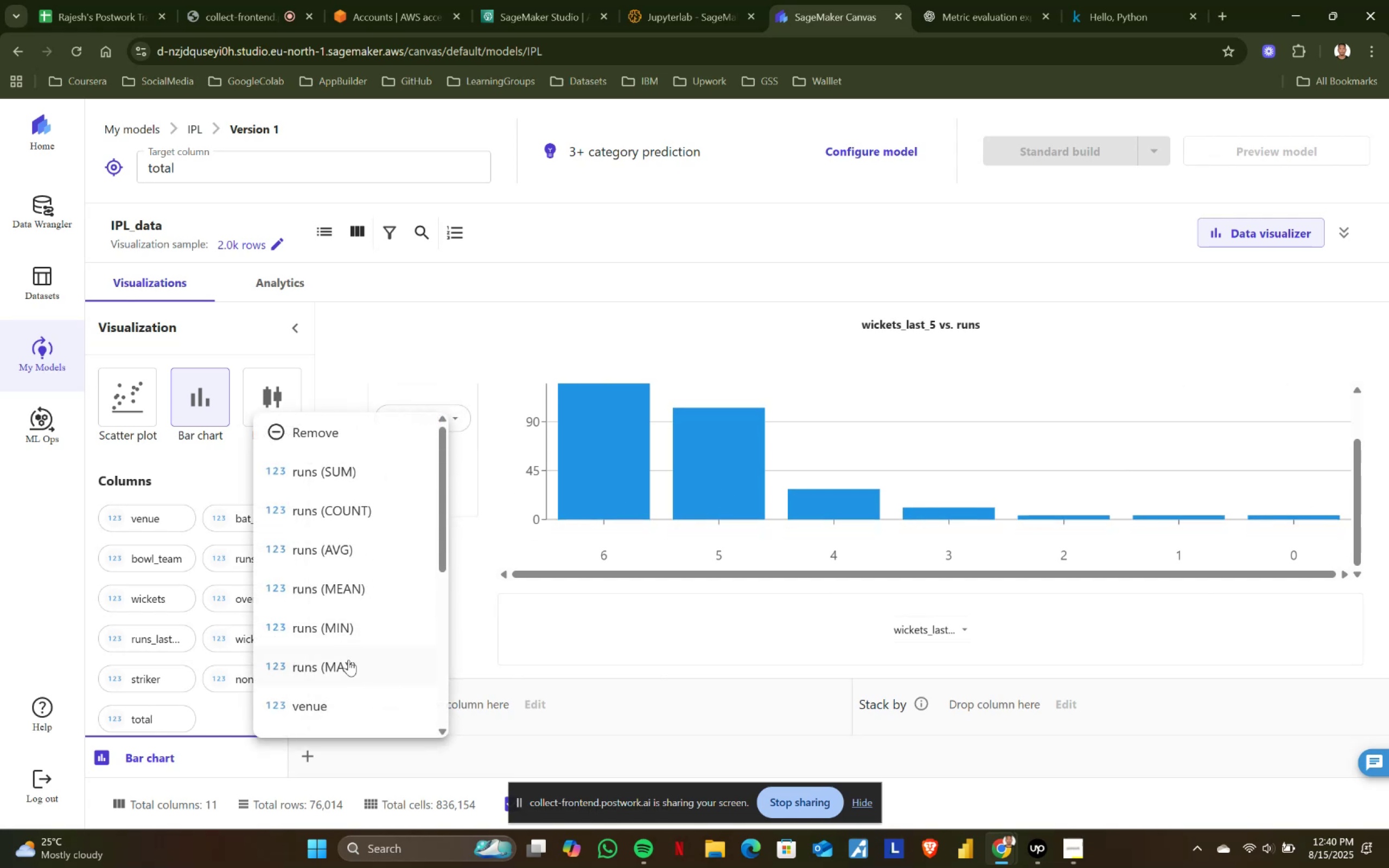 
left_click([348, 664])
 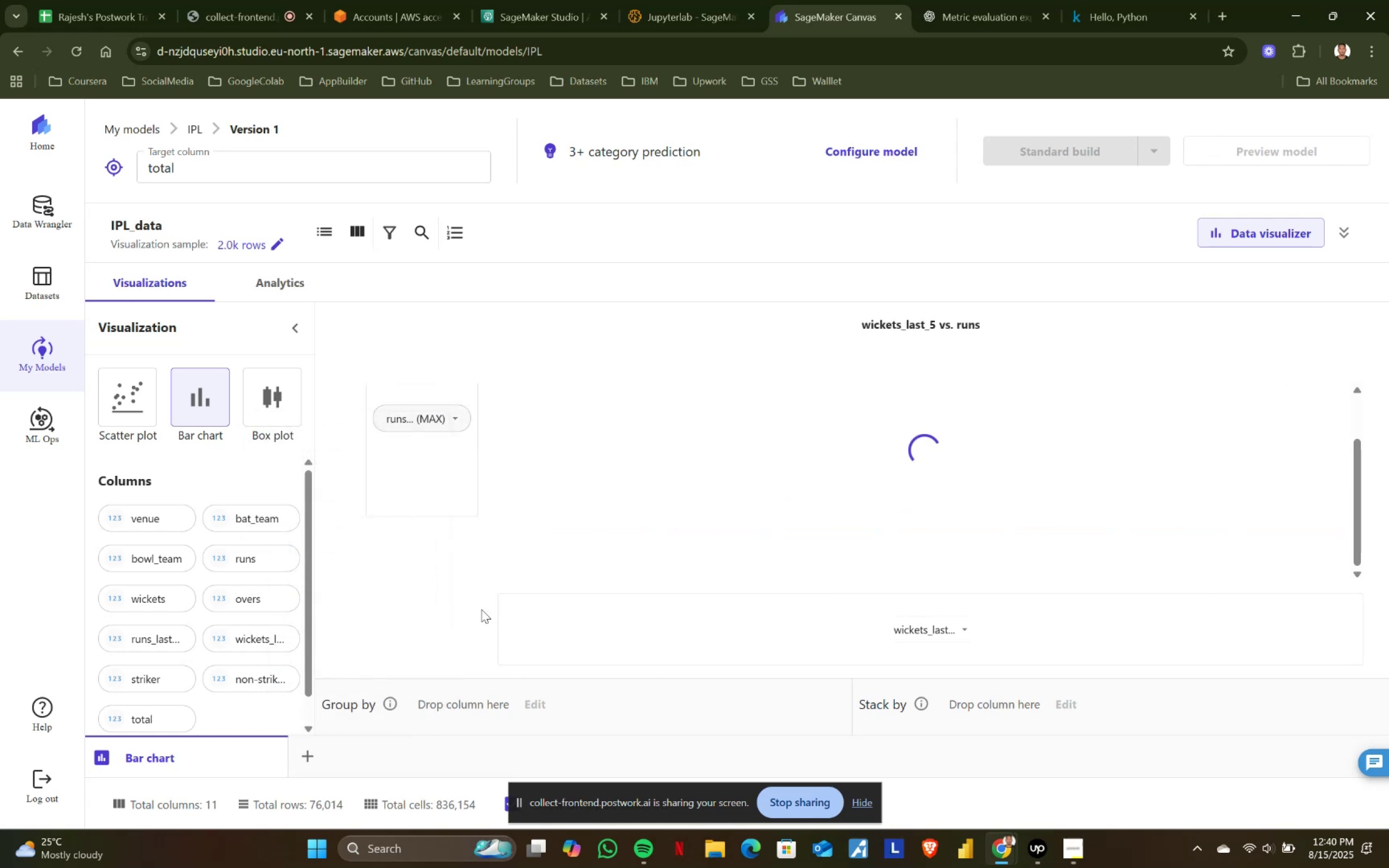 
scroll: coordinate [627, 553], scroll_direction: up, amount: 3.0
 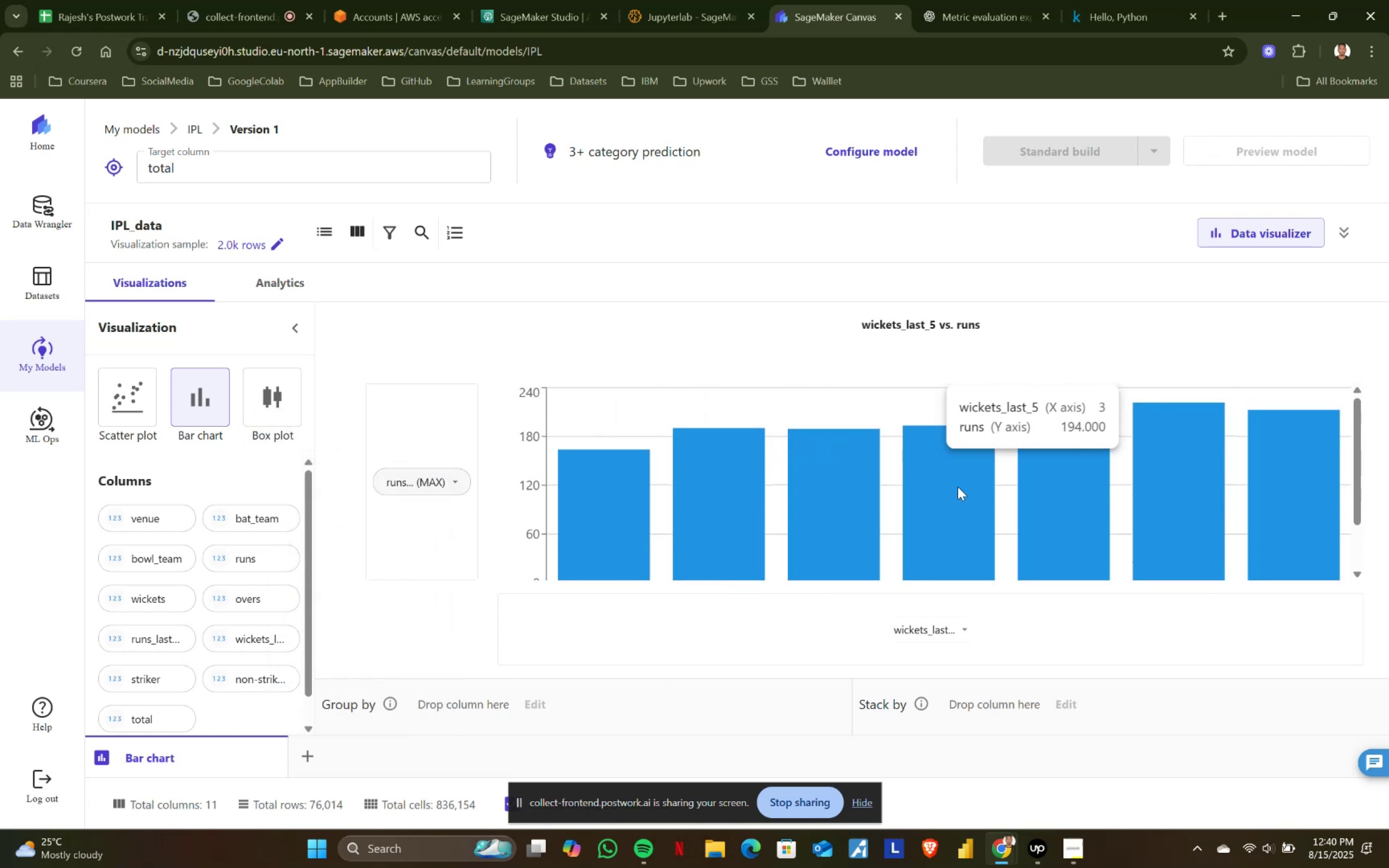 
mouse_move([1274, 477])
 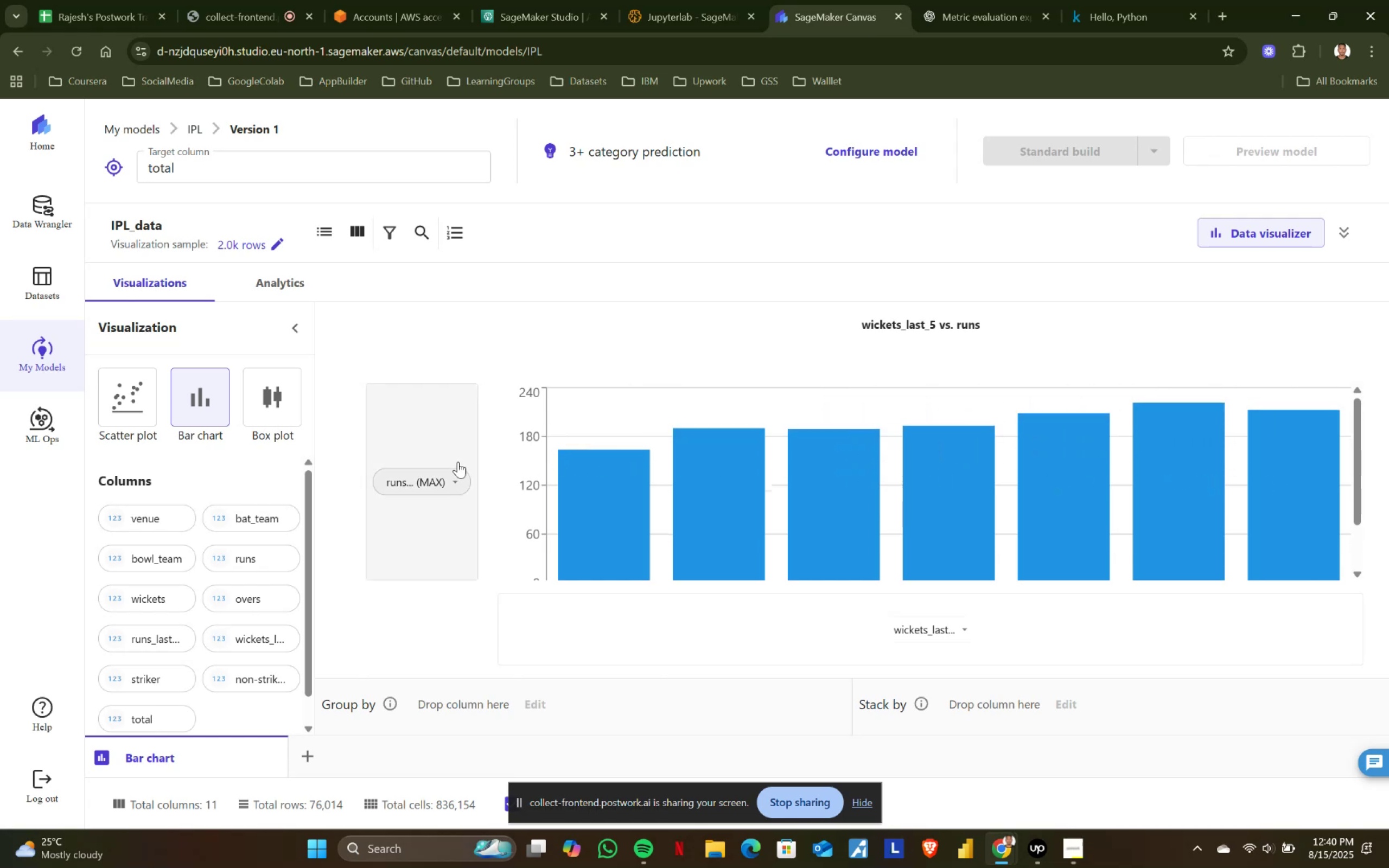 
left_click([451, 479])
 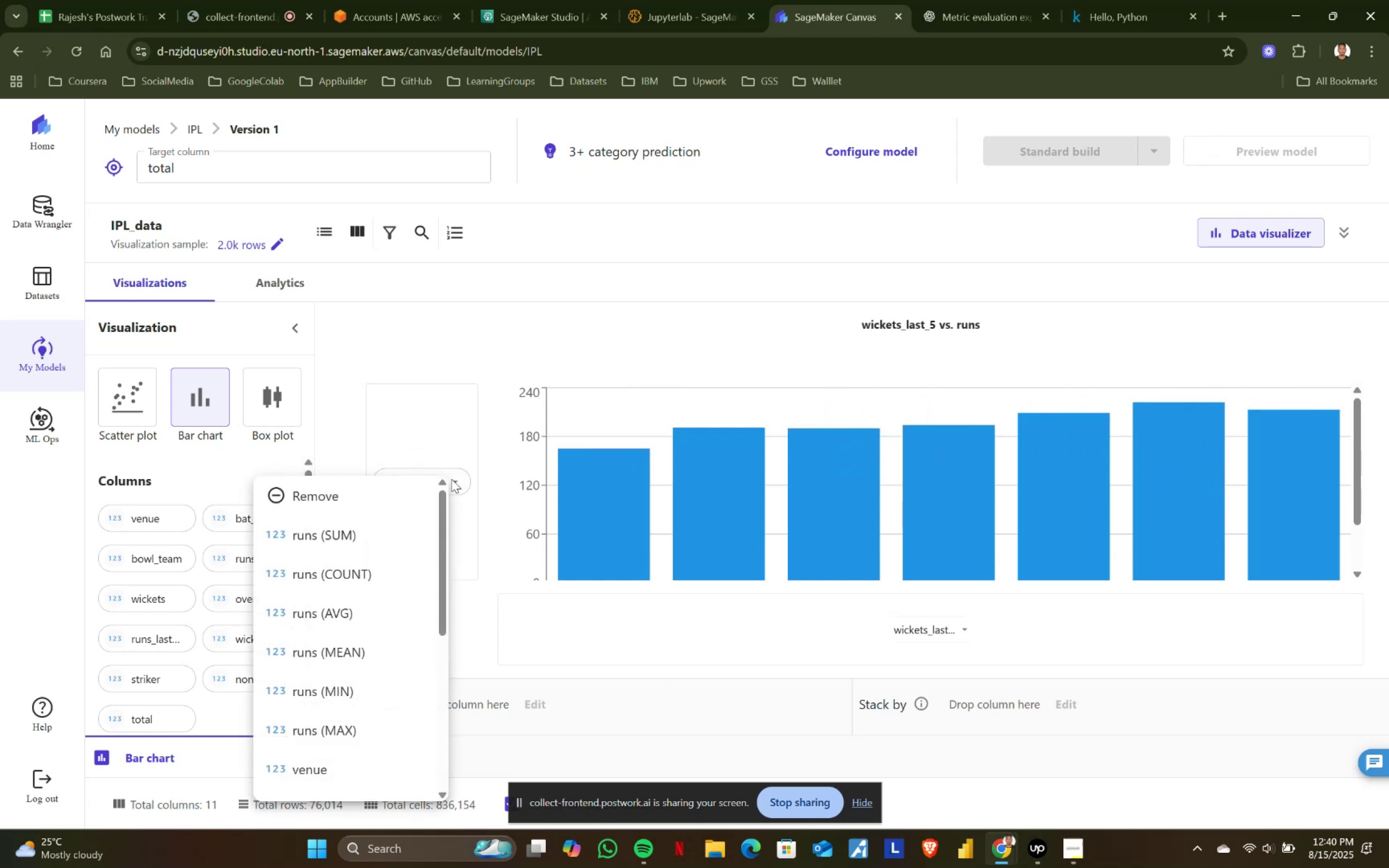 
left_click([451, 479])
 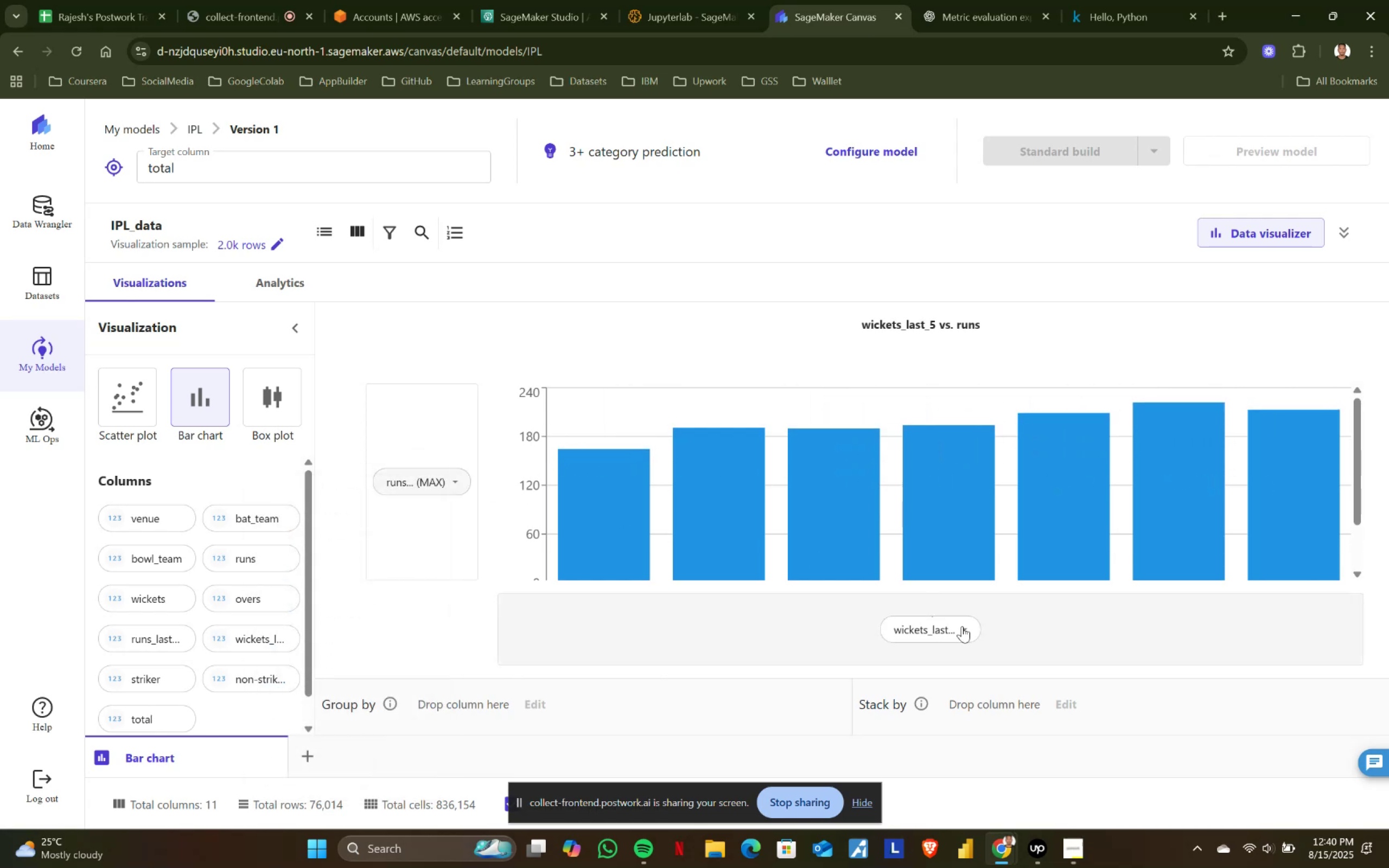 
left_click([969, 626])
 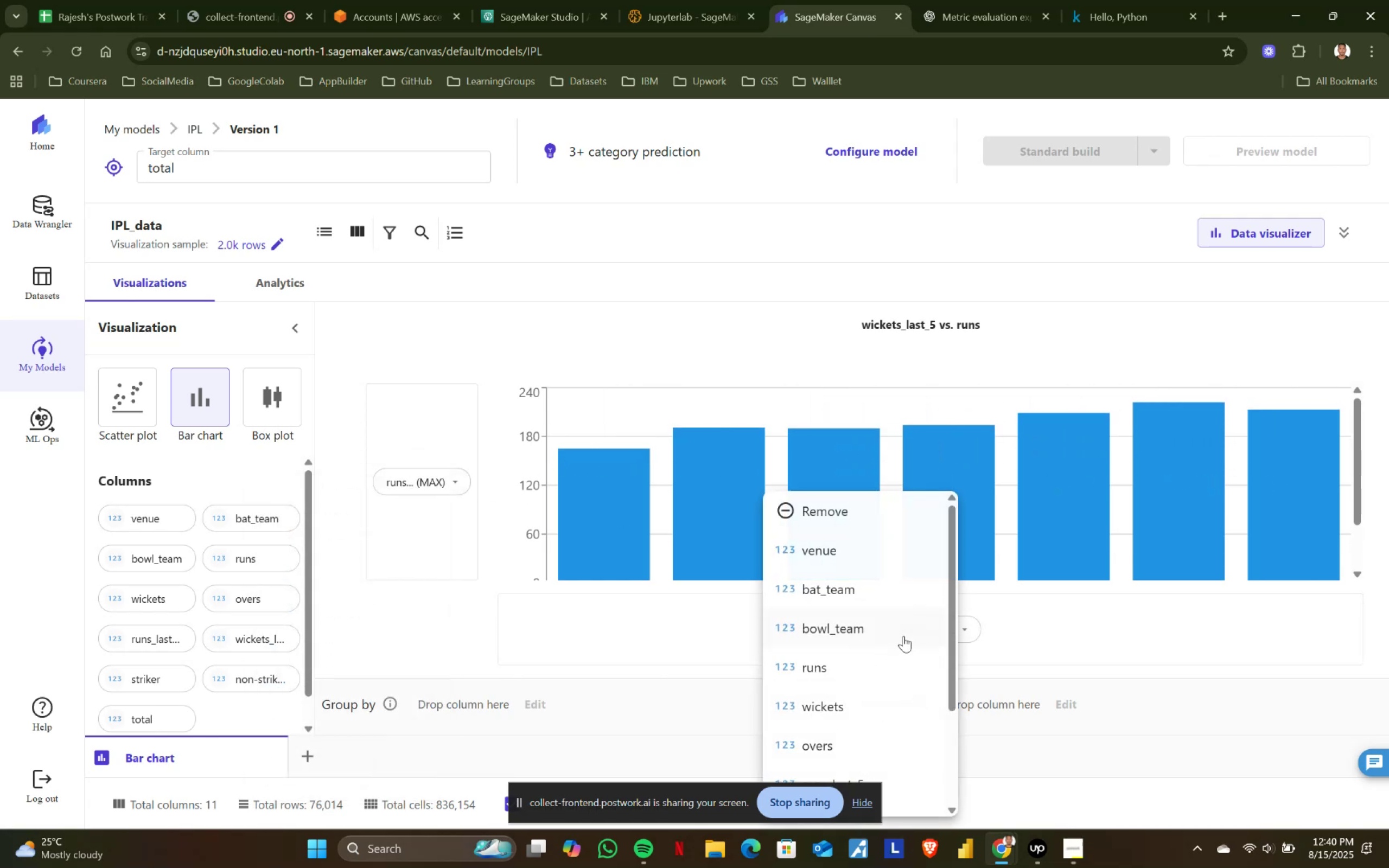 
scroll: coordinate [895, 649], scroll_direction: down, amount: 5.0
 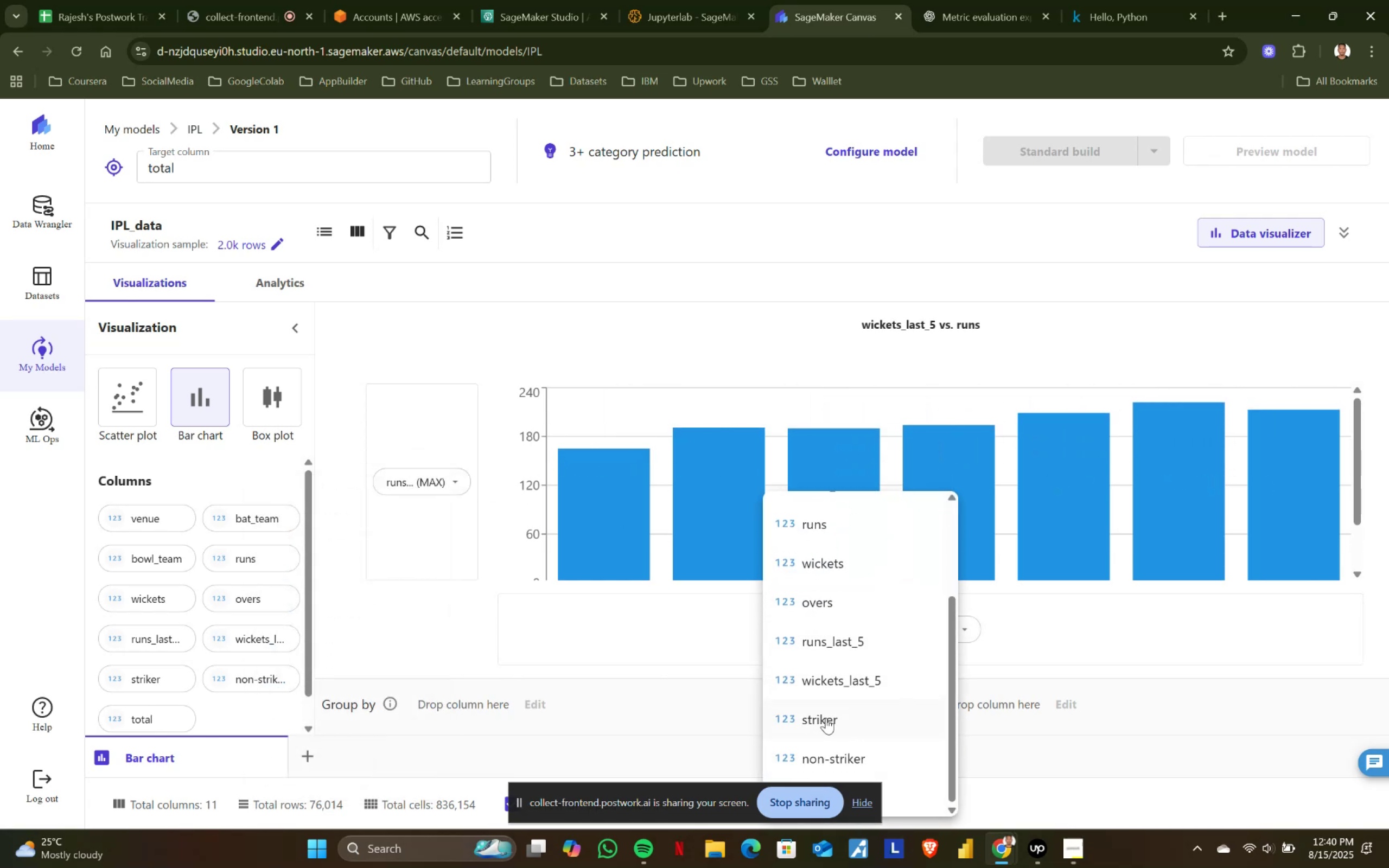 
left_click([826, 718])
 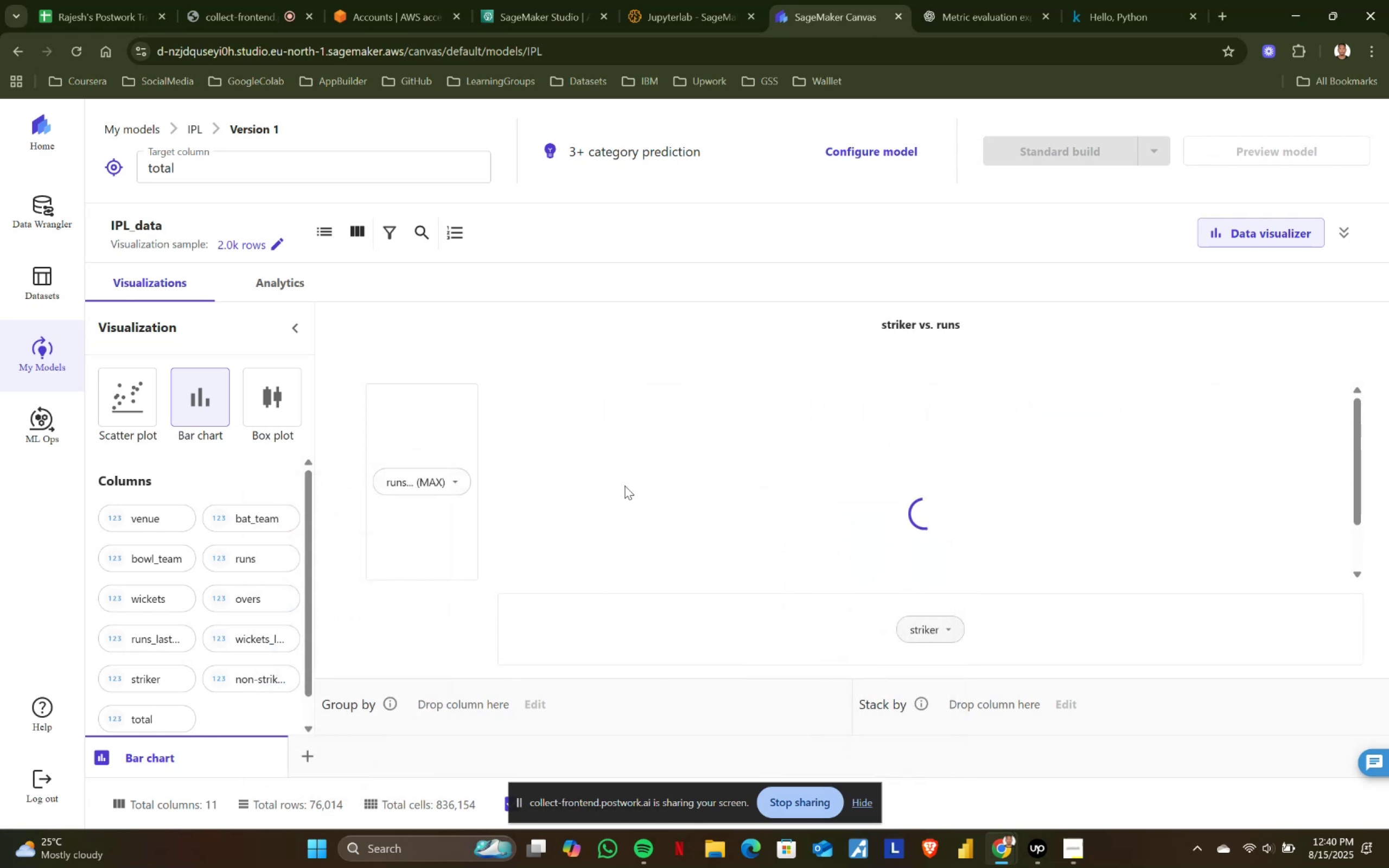 
scroll: coordinate [653, 481], scroll_direction: down, amount: 4.0
 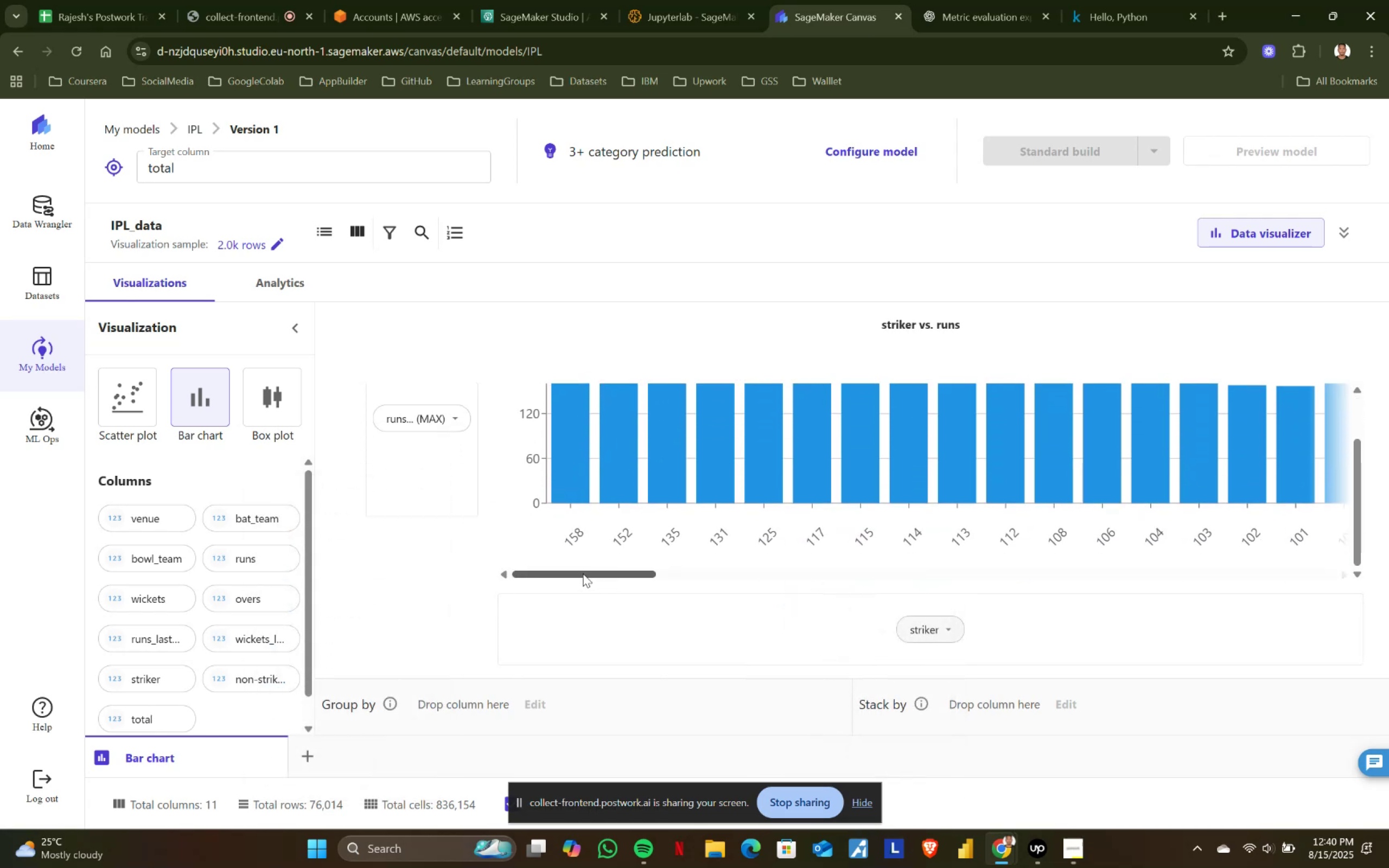 
scroll: coordinate [619, 565], scroll_direction: up, amount: 4.0
 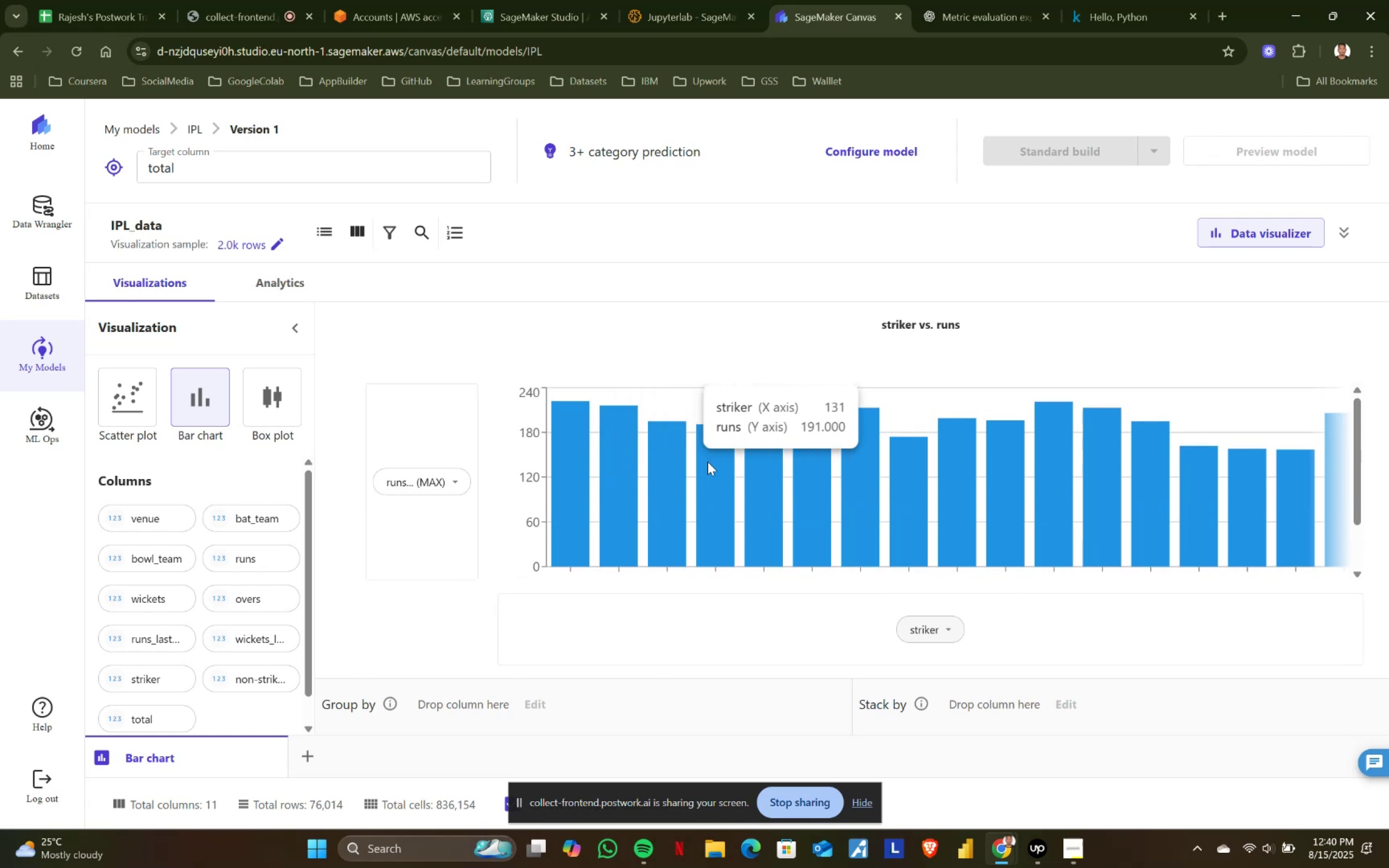 
wait(8.02)
 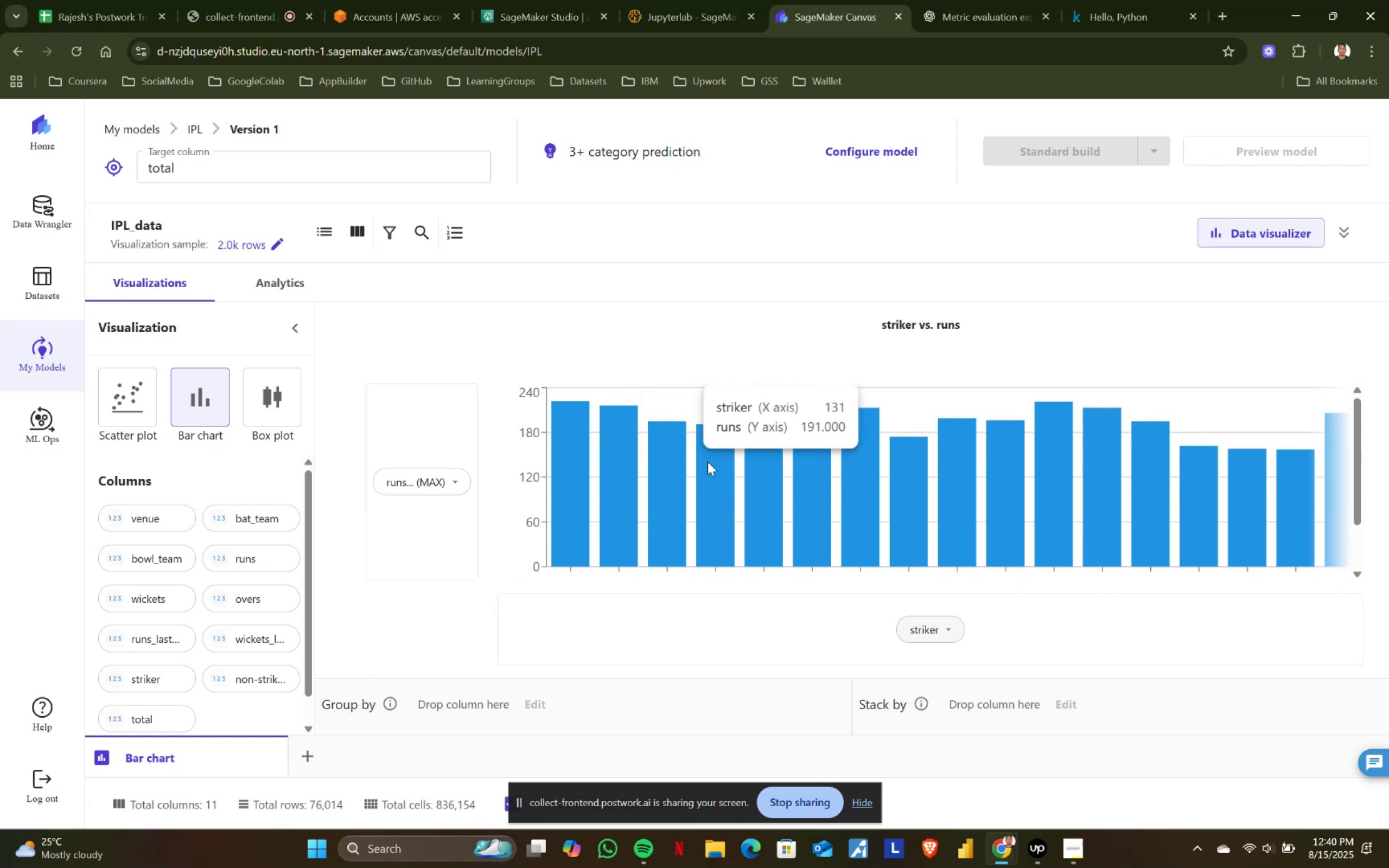 
scroll: coordinate [1305, 473], scroll_direction: down, amount: 4.0
 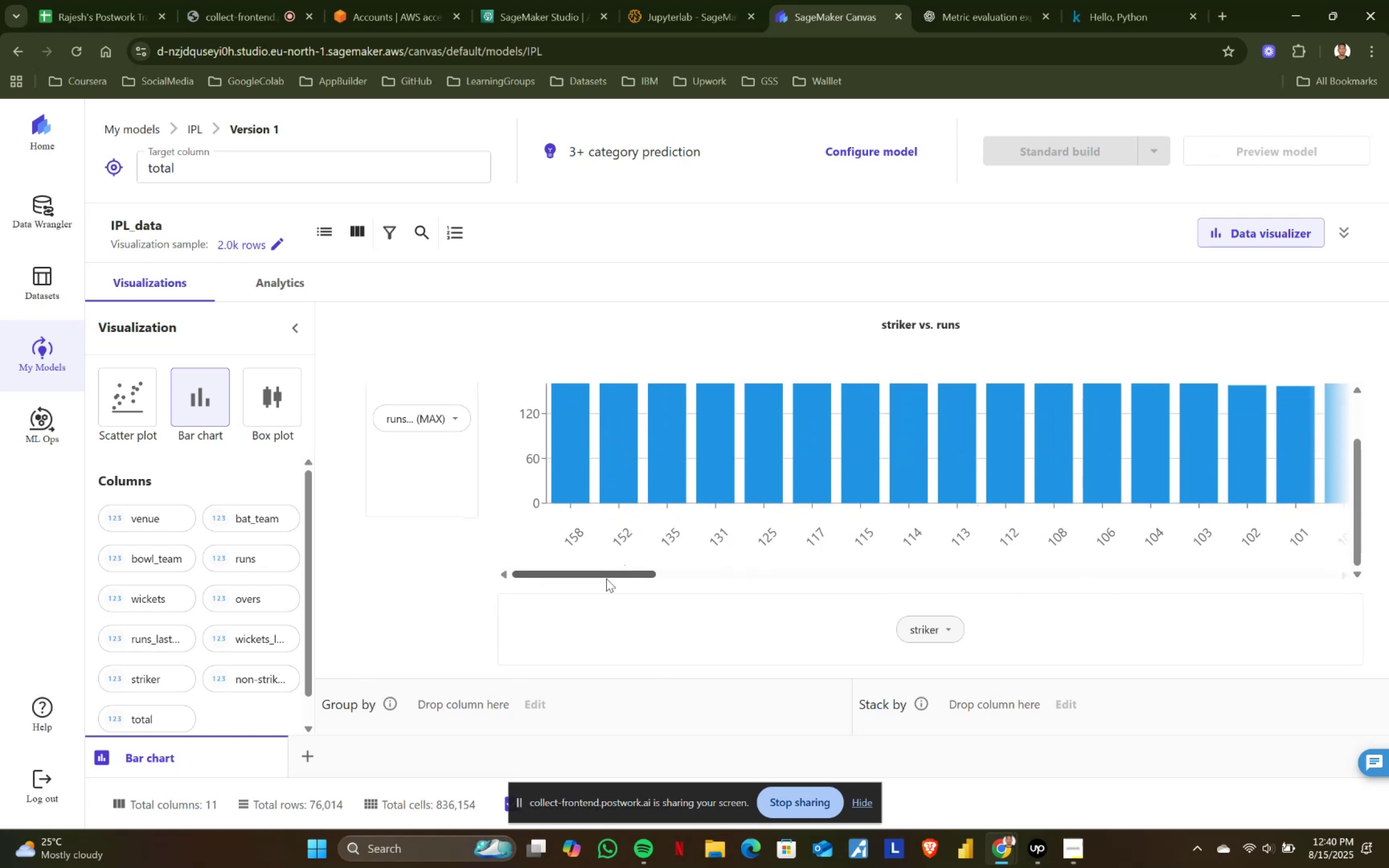 
left_click_drag(start_coordinate=[606, 578], to_coordinate=[1323, 575])
 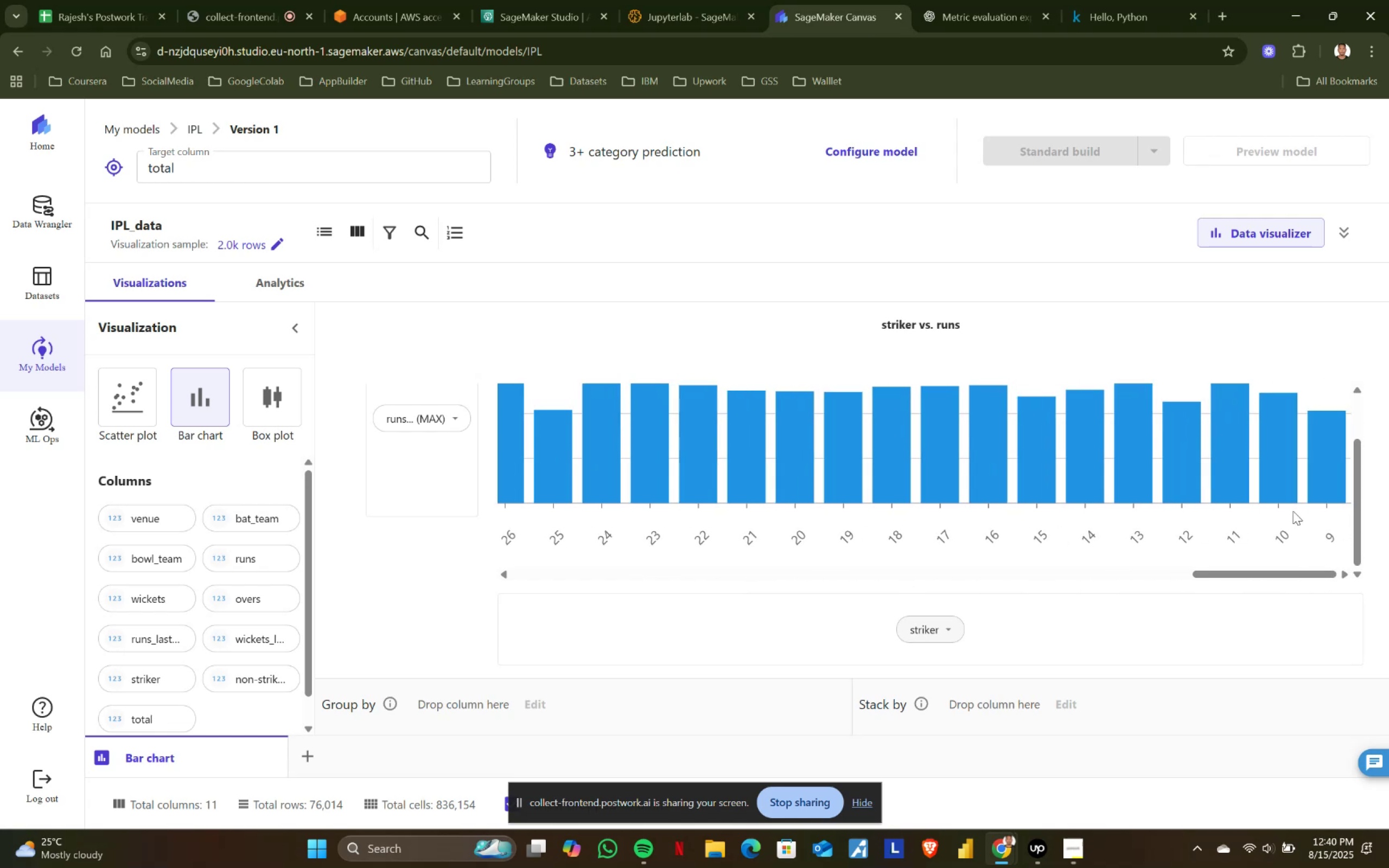 
scroll: coordinate [1293, 506], scroll_direction: up, amount: 4.0
 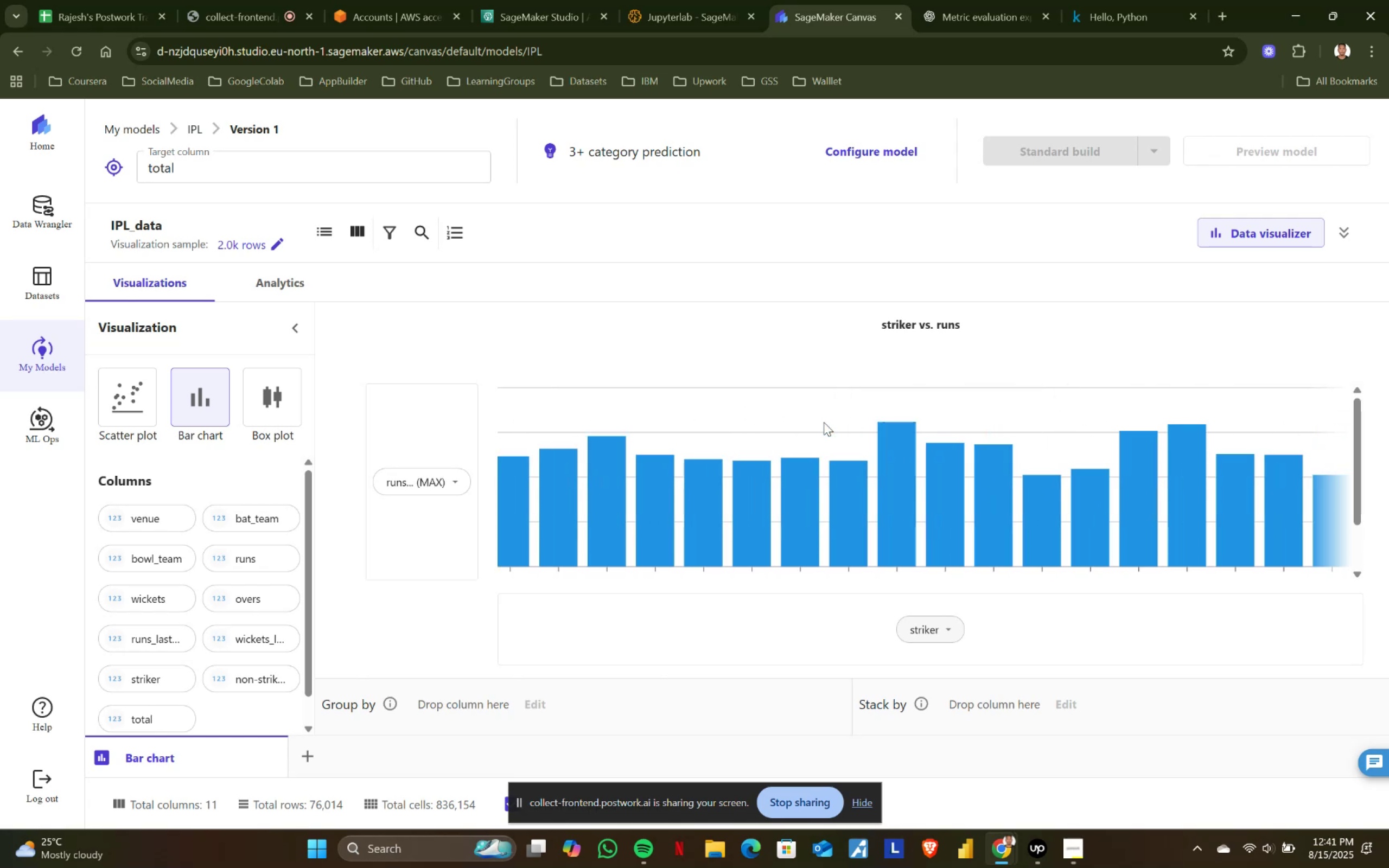 
wait(16.7)
 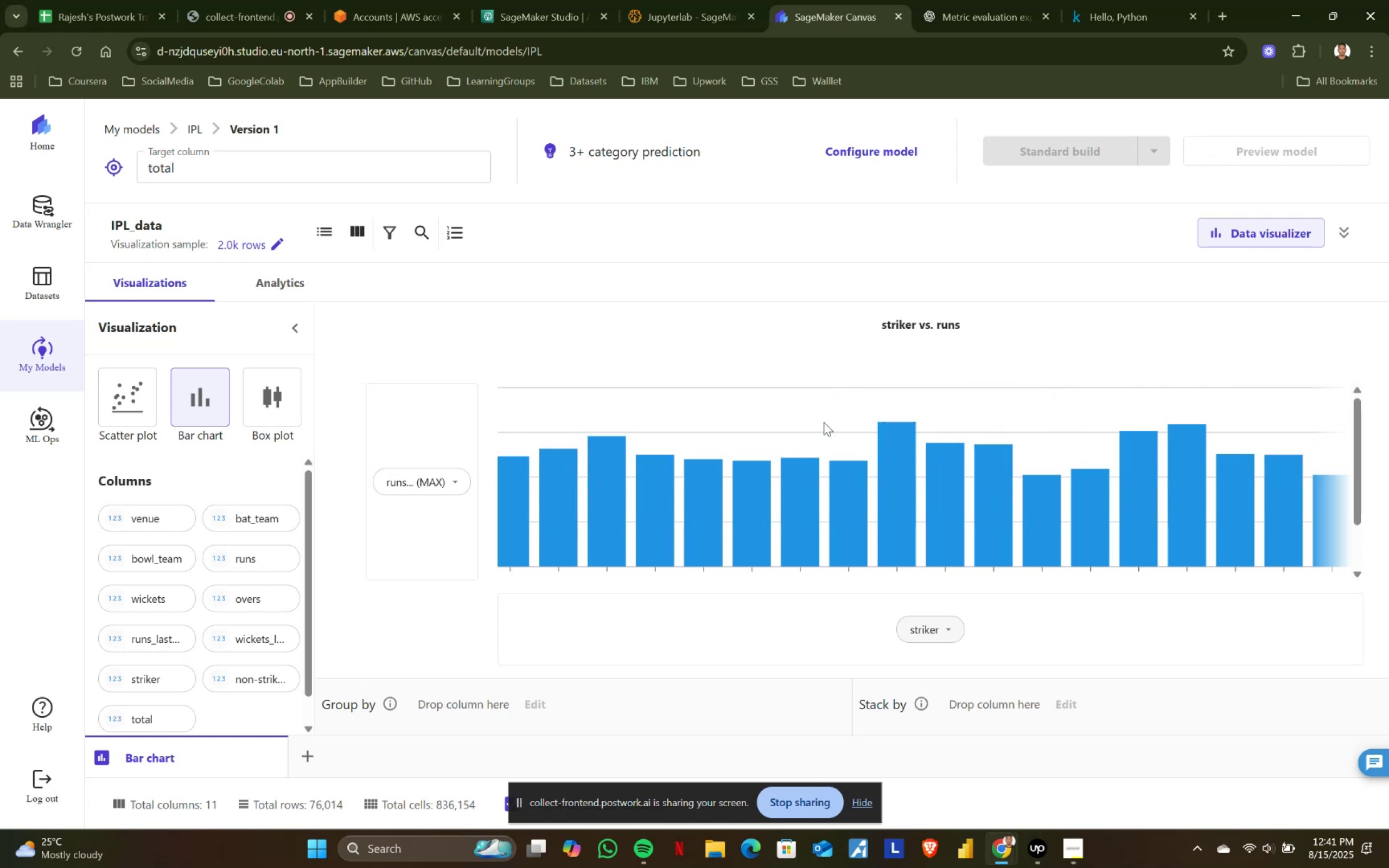 
mouse_move([1060, 418])
 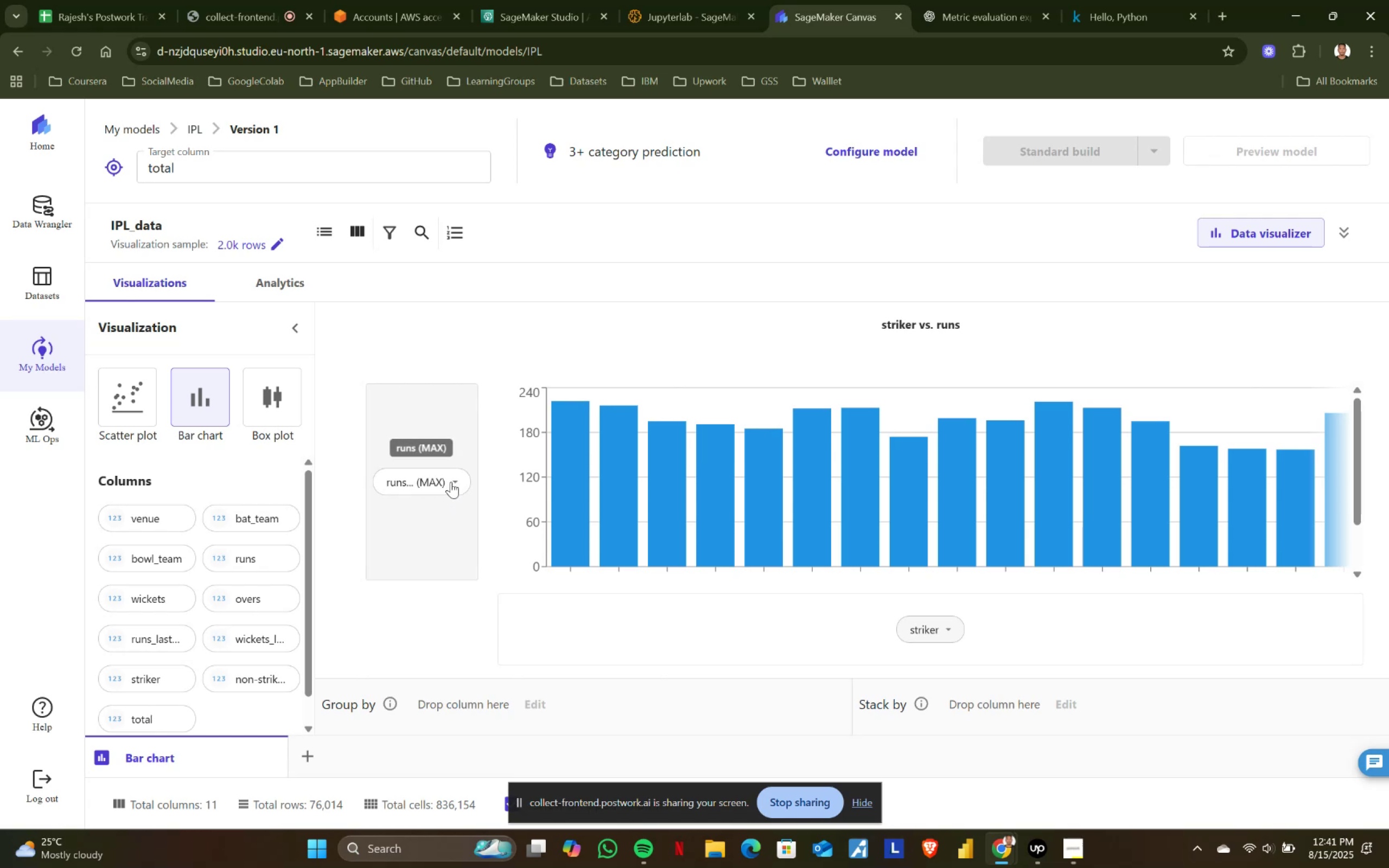 
left_click([456, 481])
 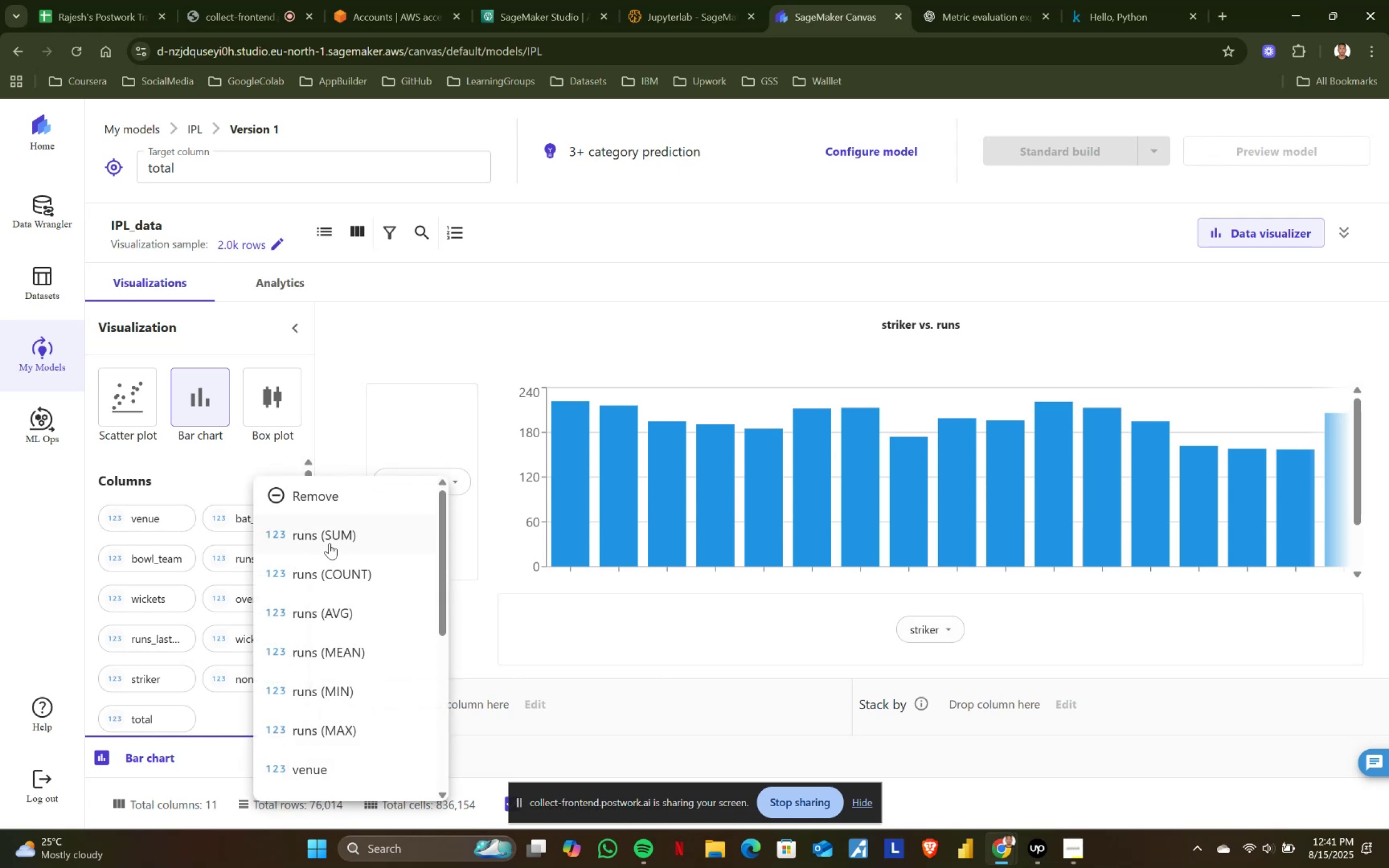 
left_click([329, 543])
 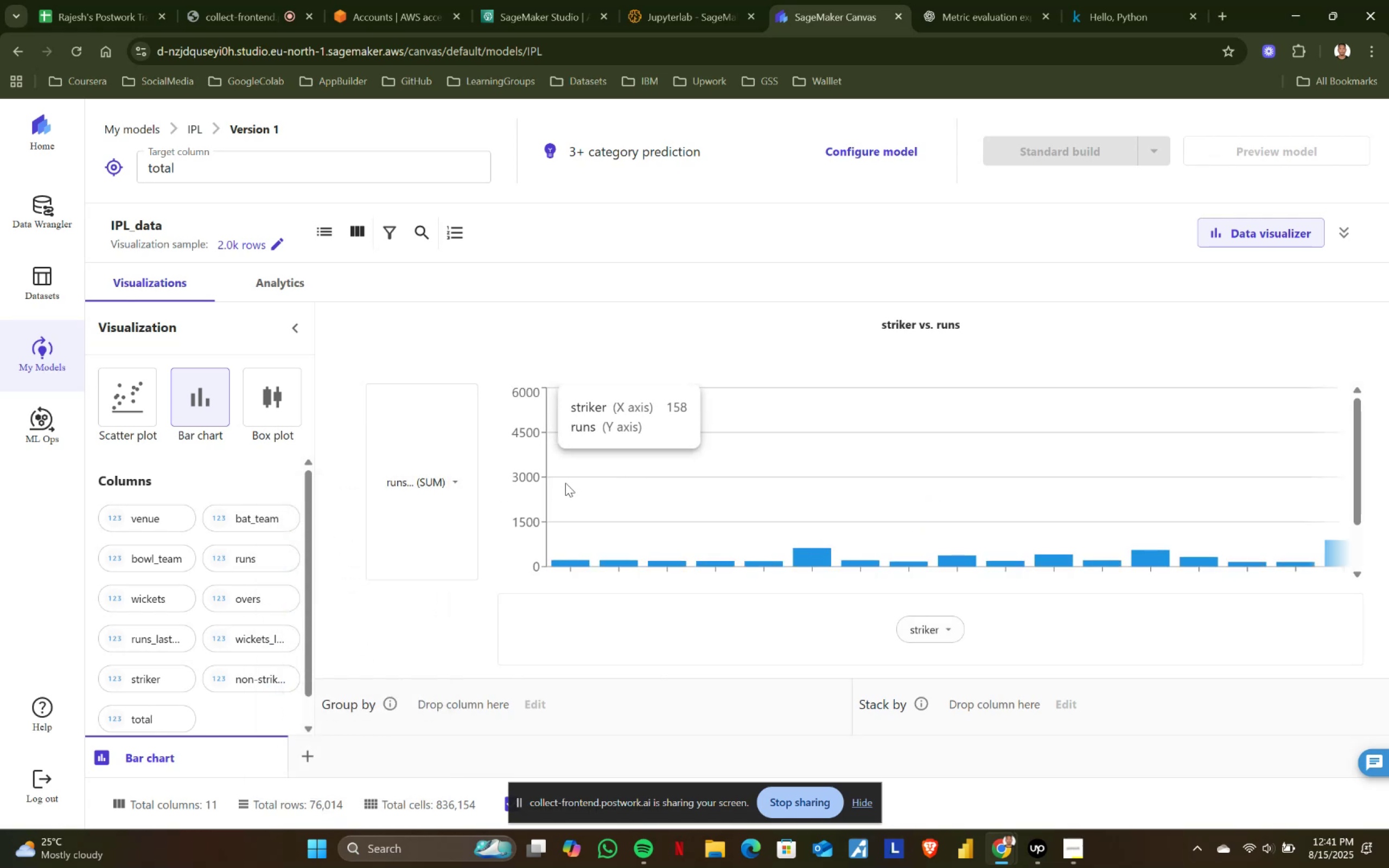 
left_click([454, 481])
 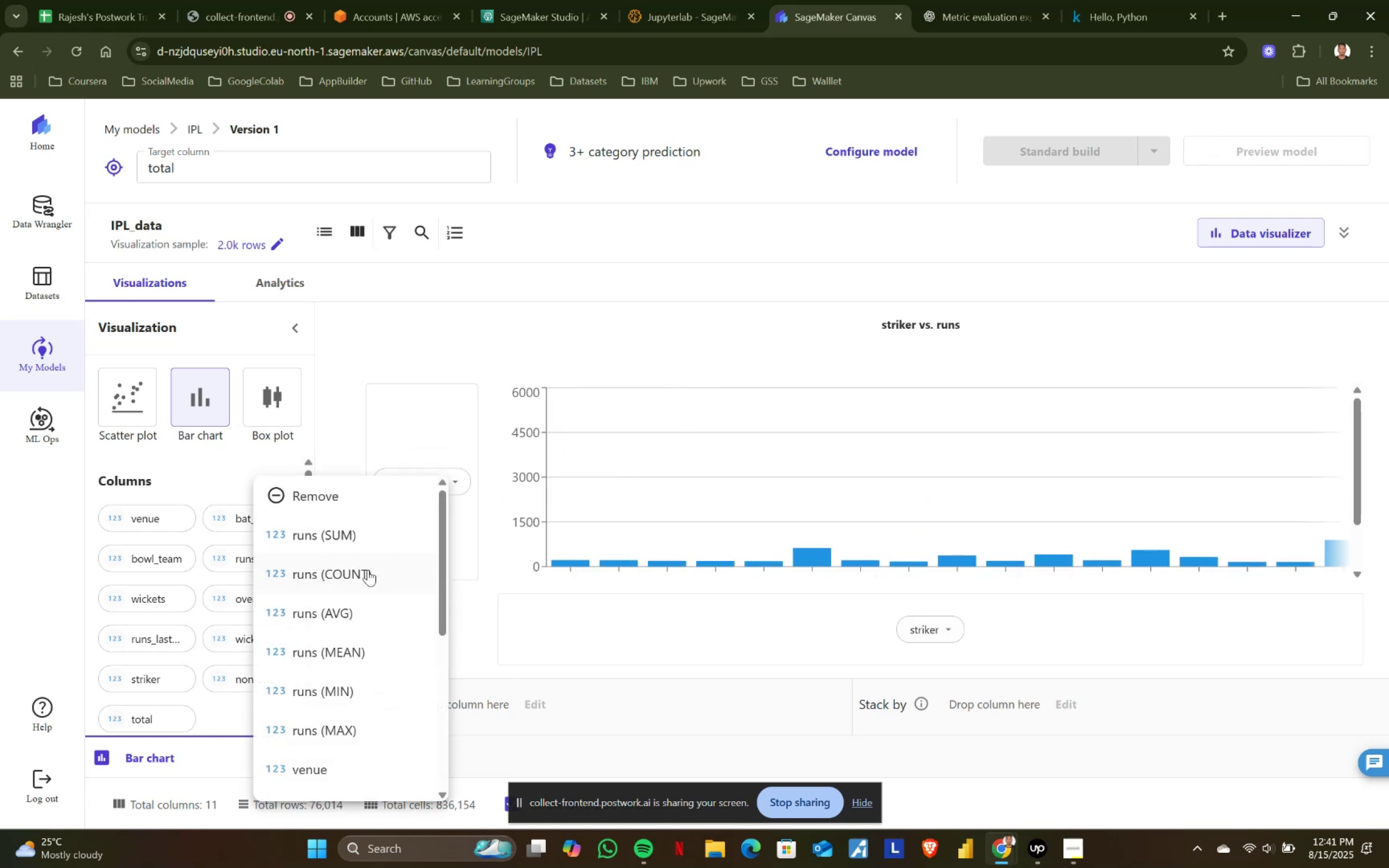 
left_click([368, 570])
 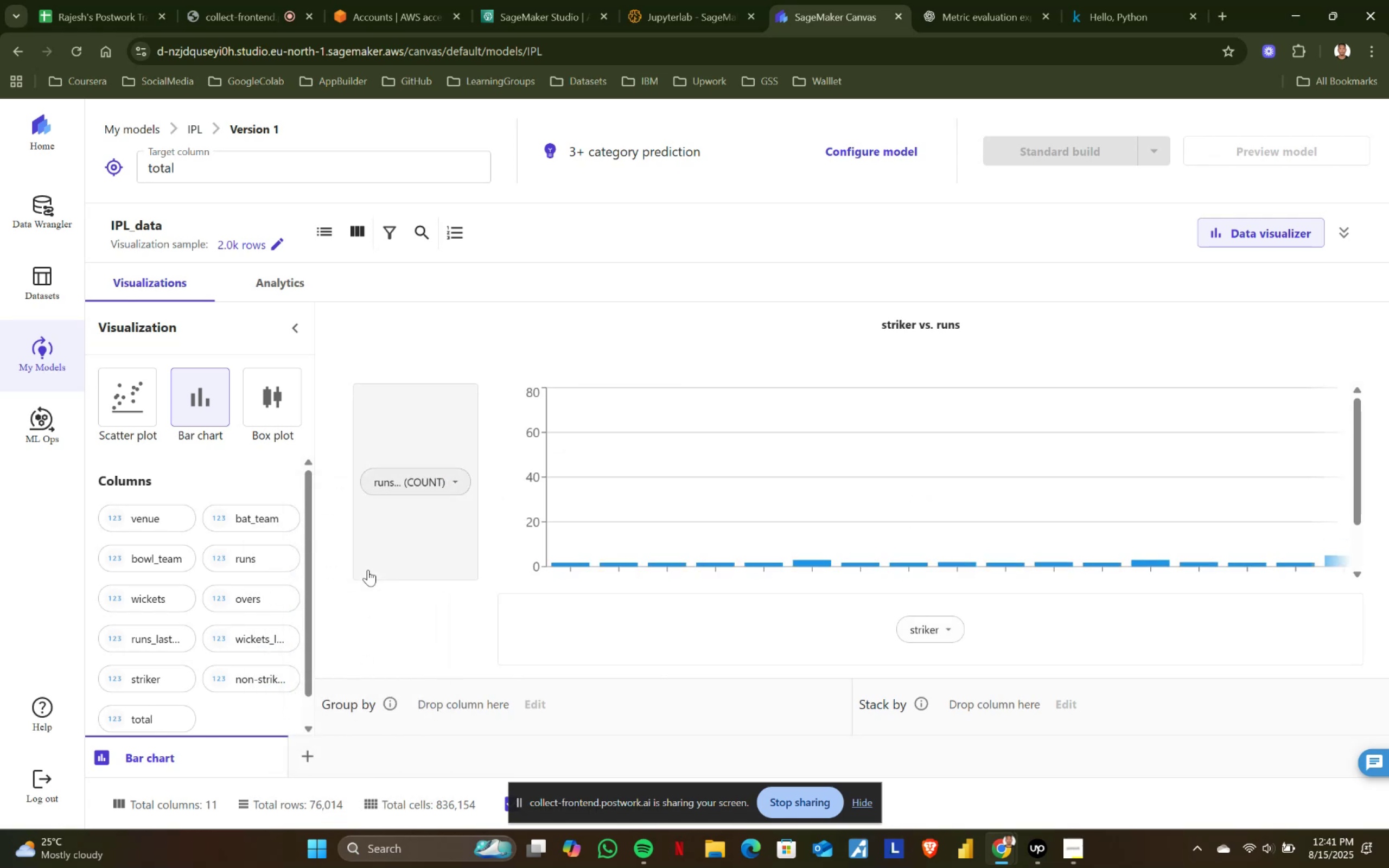 
wait(5.63)
 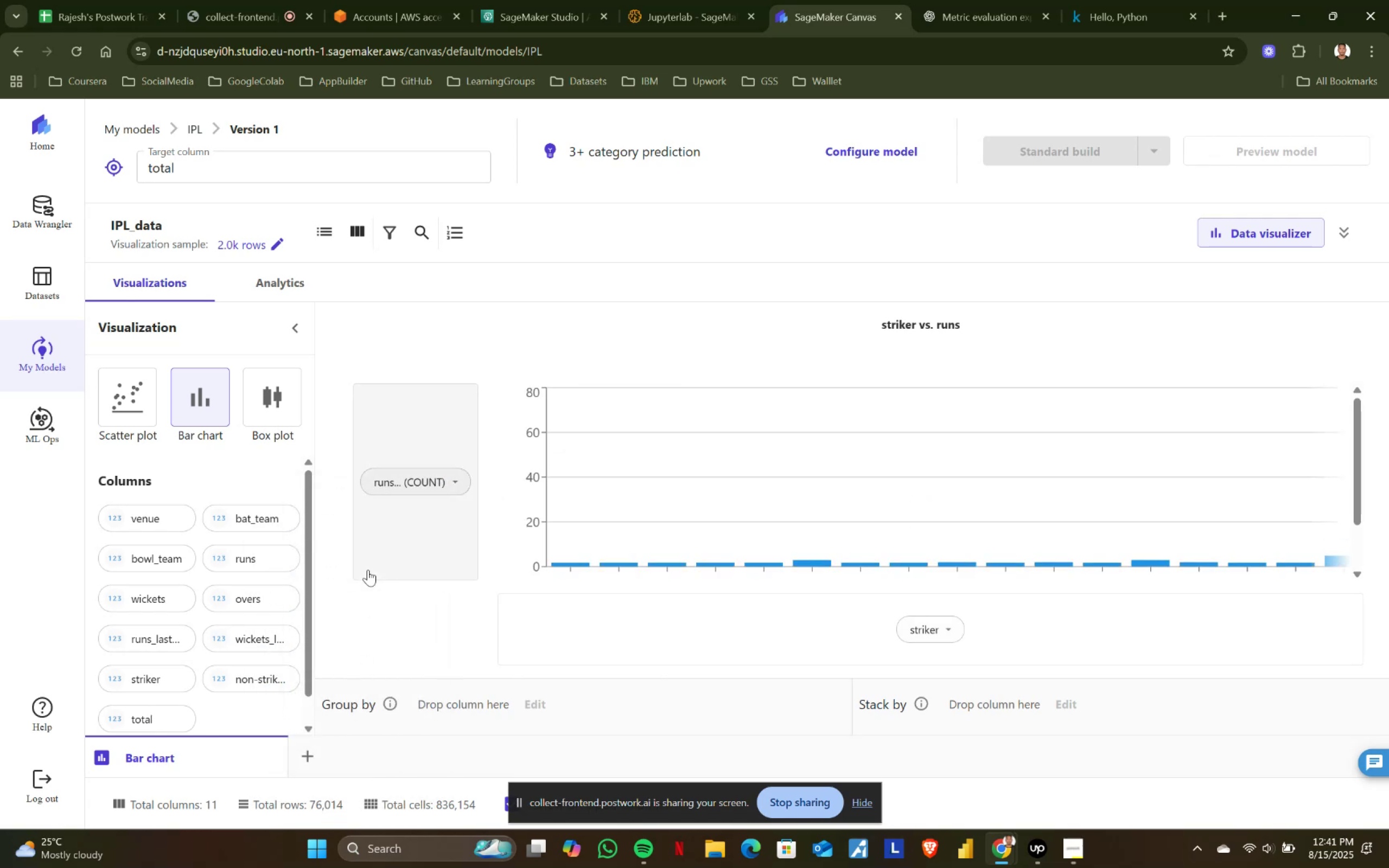 
key(PlayPause)
 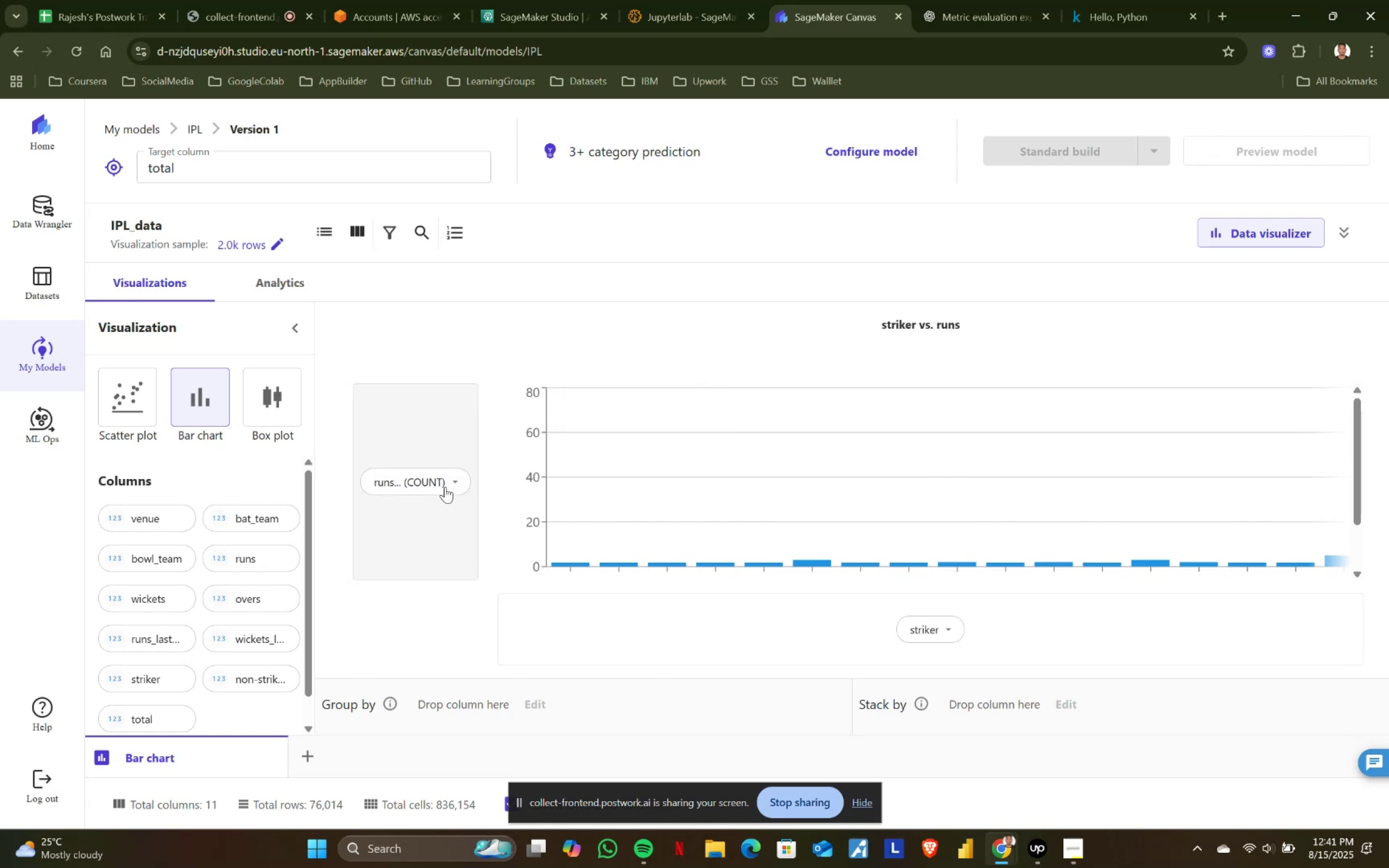 
left_click([456, 480])
 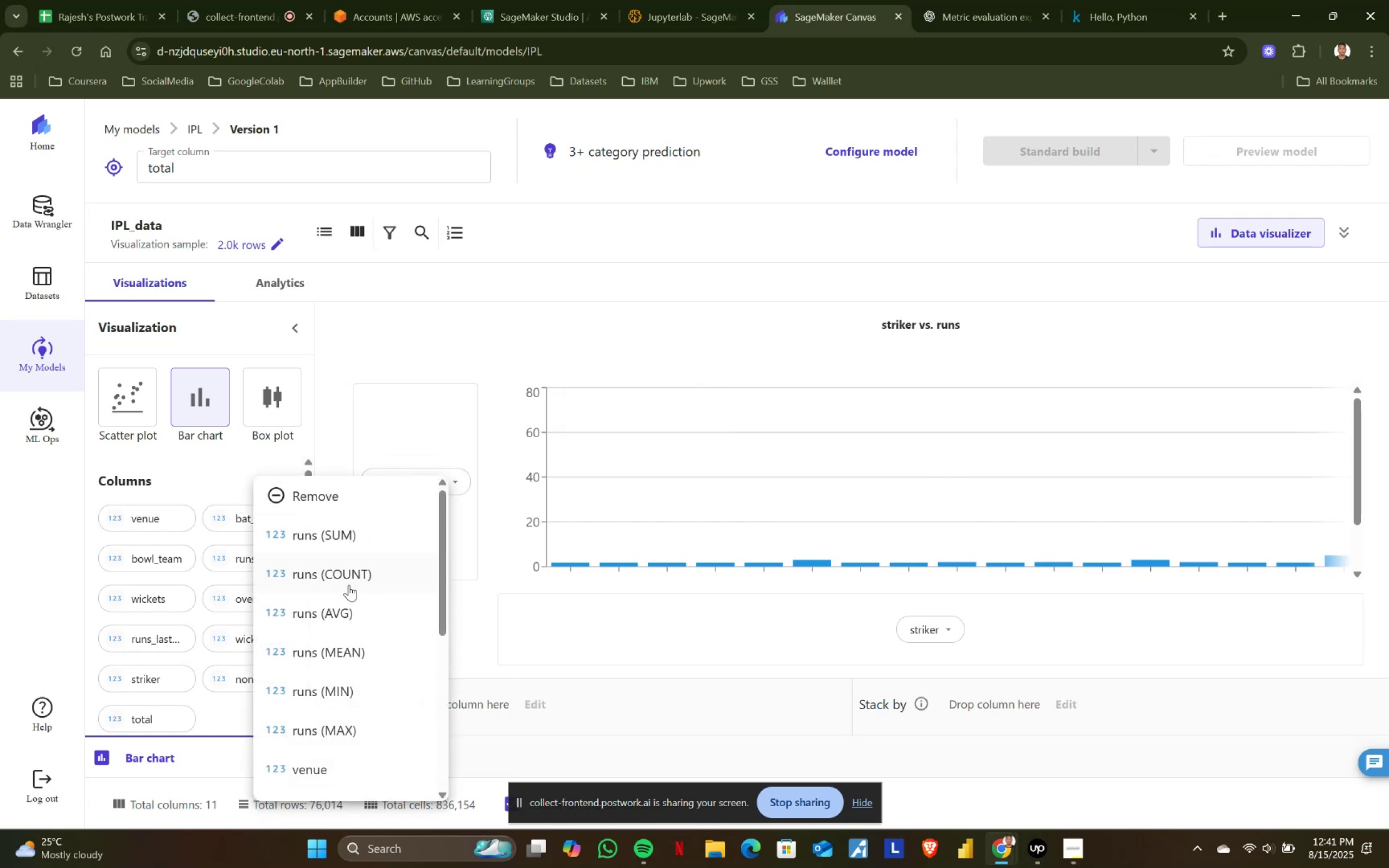 
left_click([348, 608])
 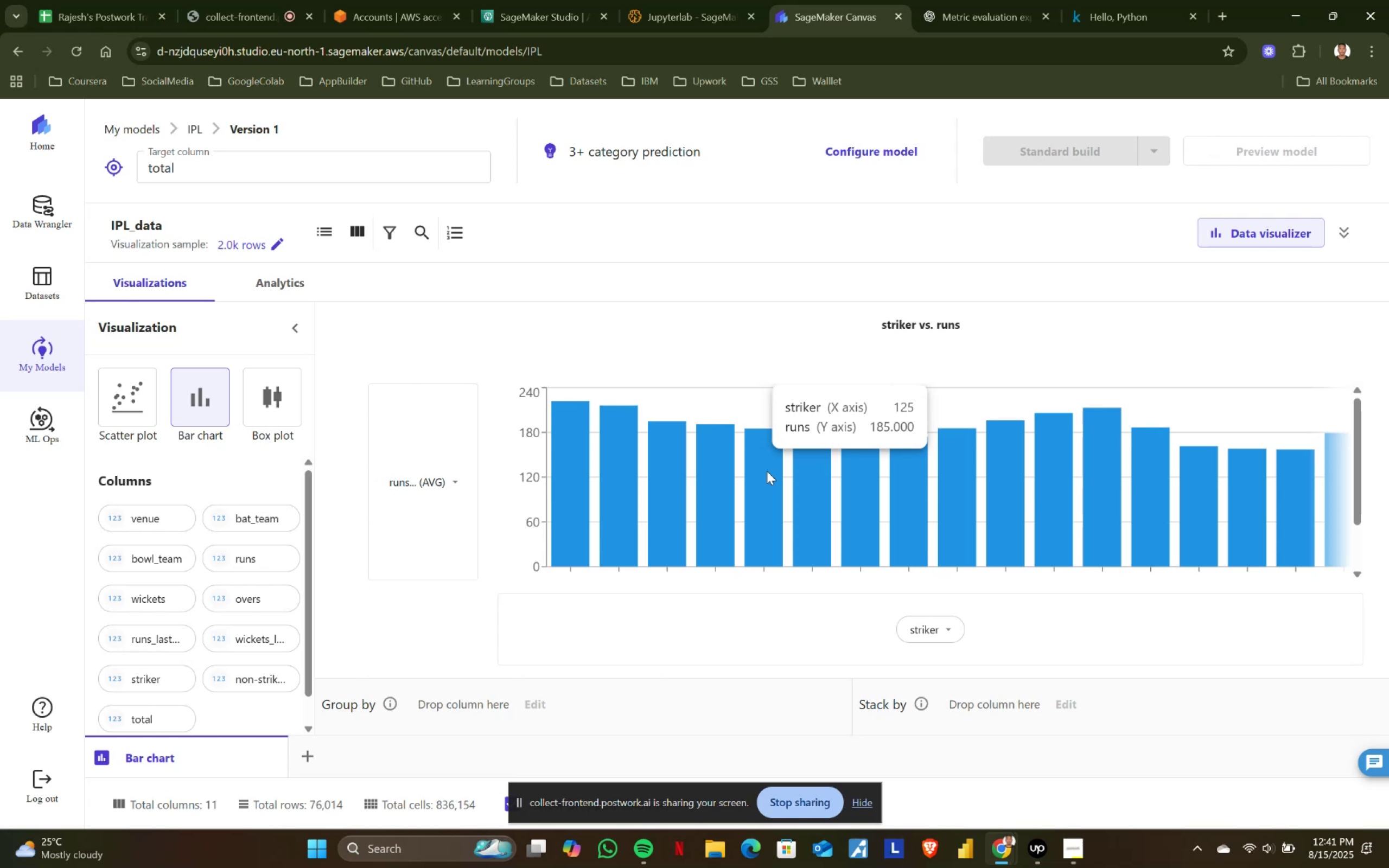 
wait(18.14)
 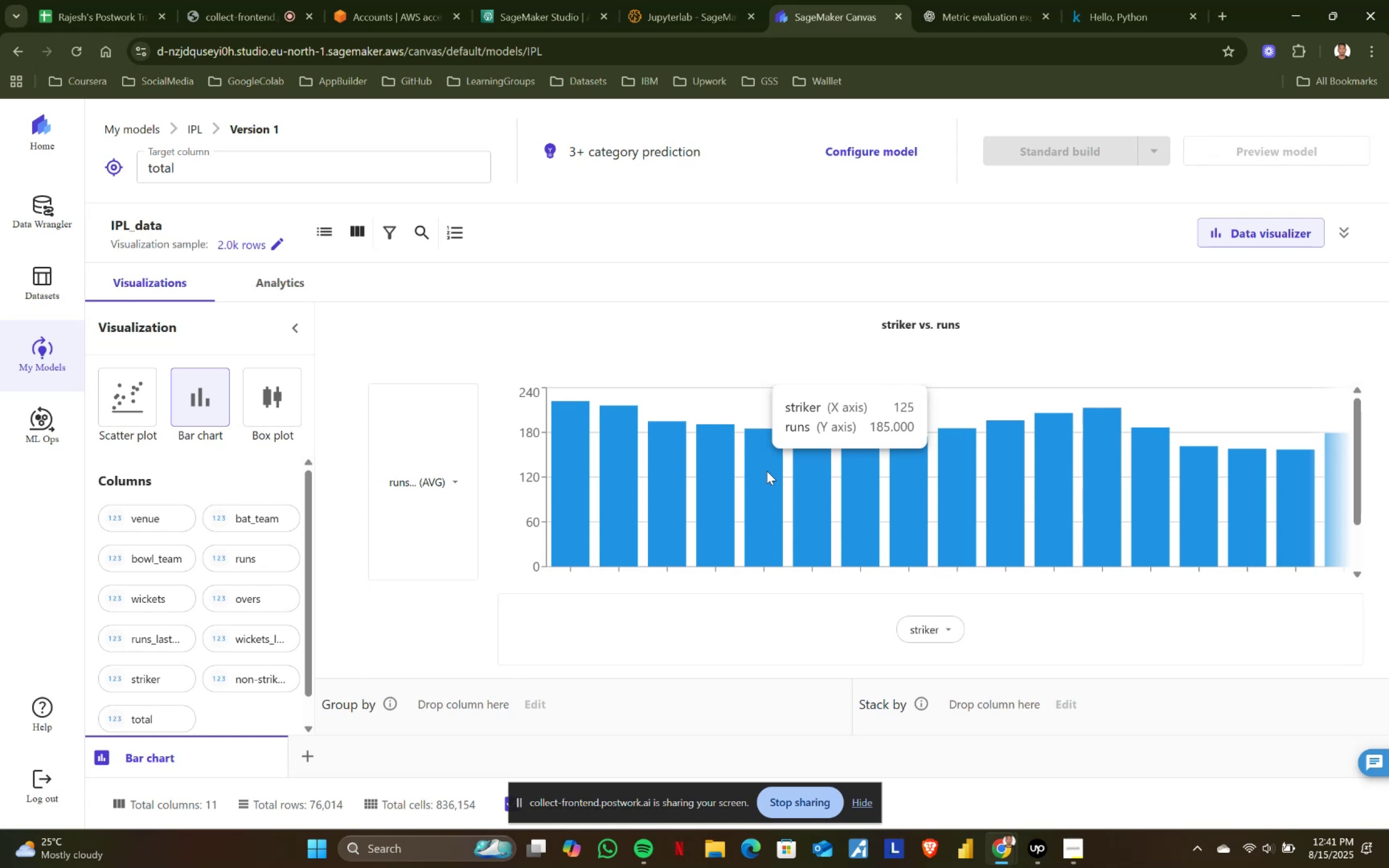 
scroll: coordinate [1014, 474], scroll_direction: none, amount: 0.0
 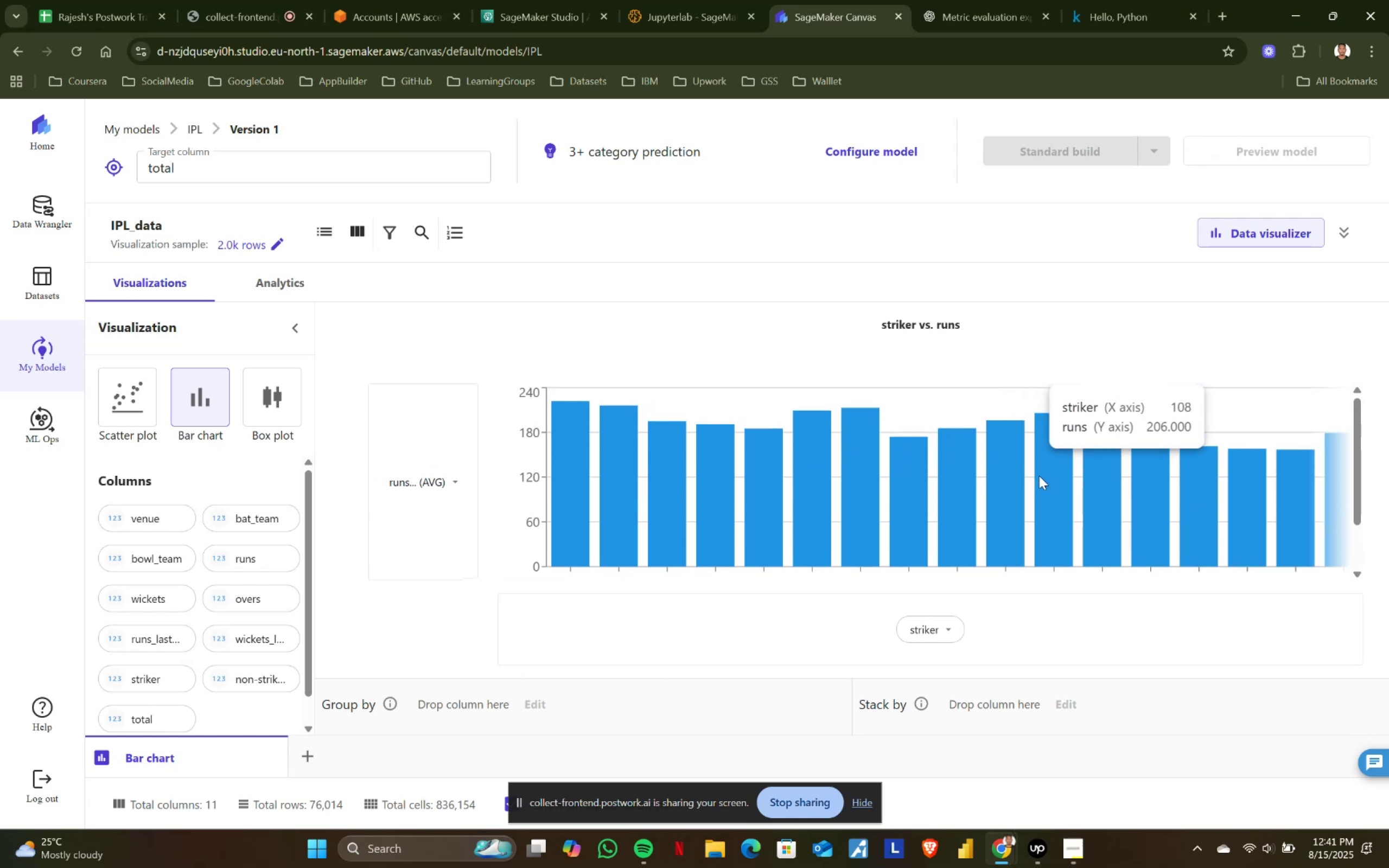 
scroll: coordinate [1040, 476], scroll_direction: down, amount: 1.0
 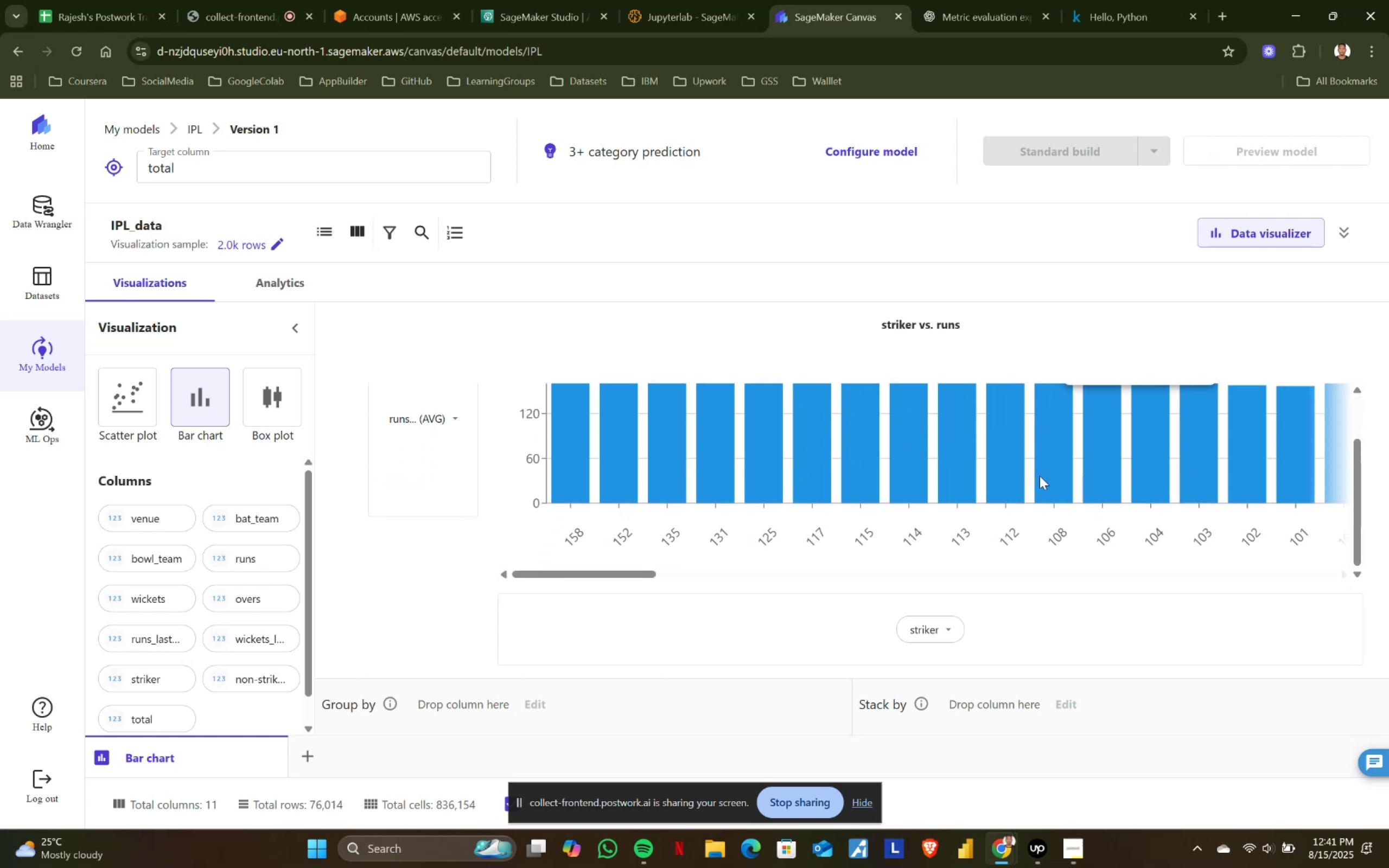 
scroll: coordinate [1093, 485], scroll_direction: up, amount: 3.0
 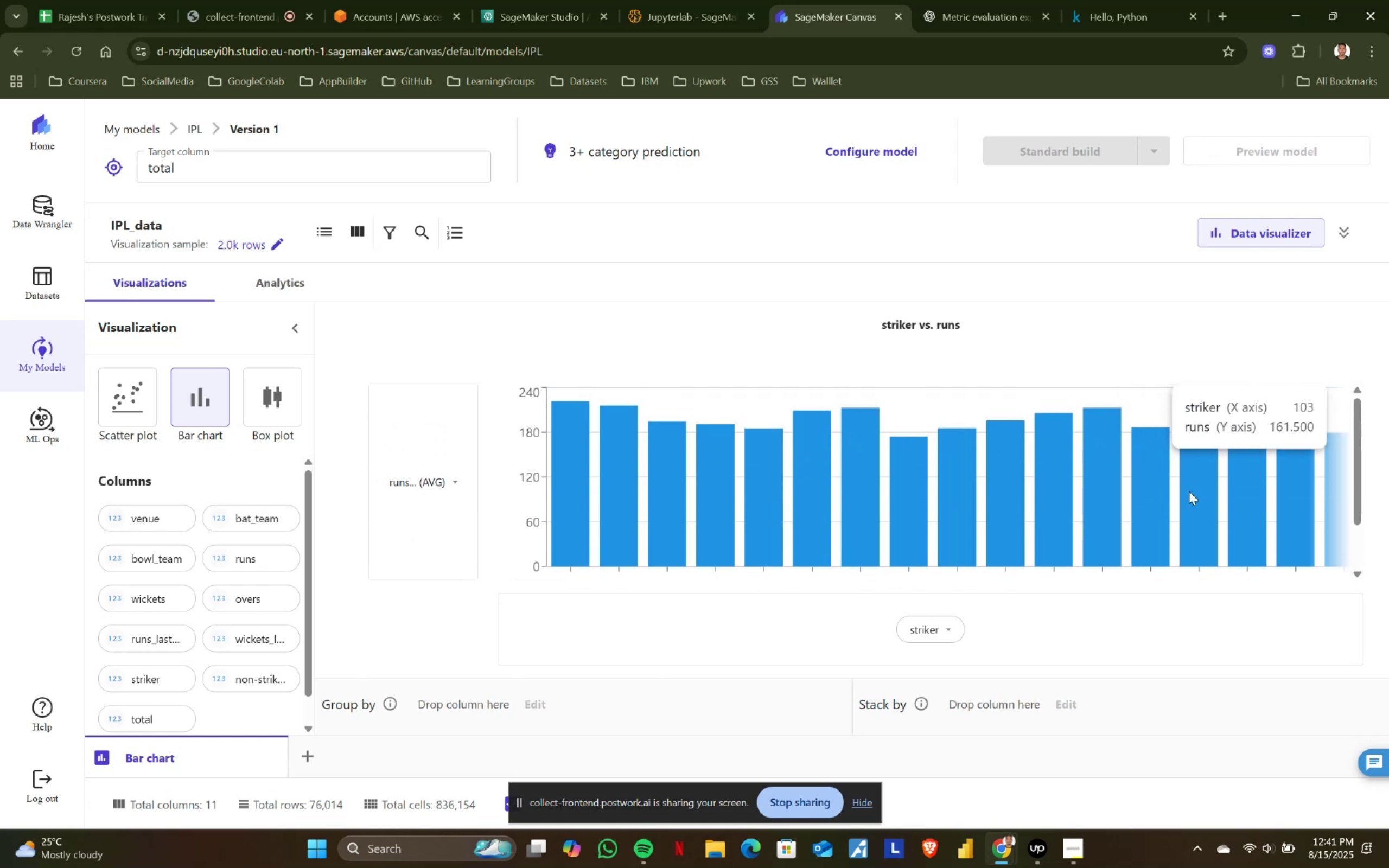 
scroll: coordinate [1192, 491], scroll_direction: none, amount: 0.0
 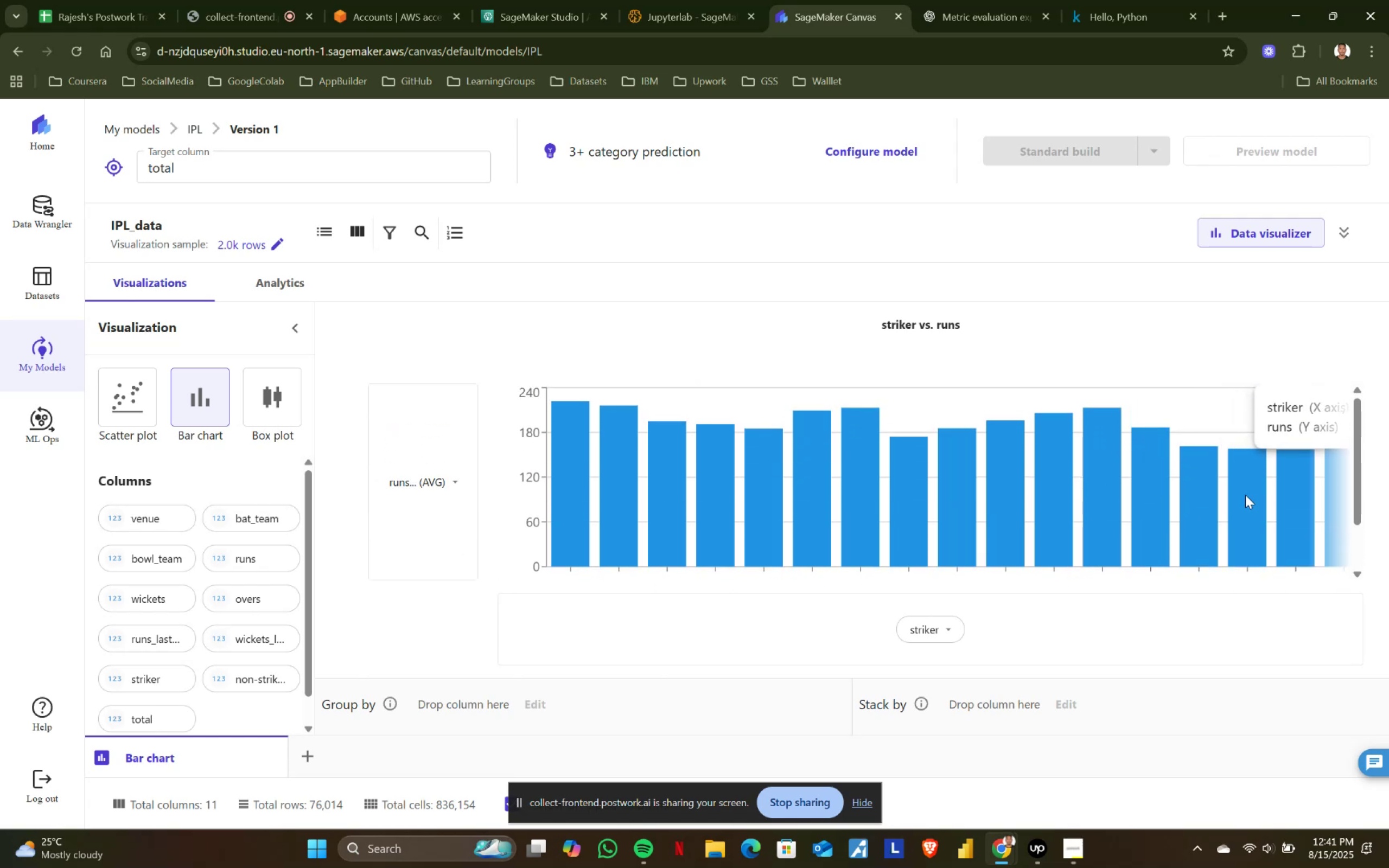 
scroll: coordinate [1261, 497], scroll_direction: down, amount: 1.0
 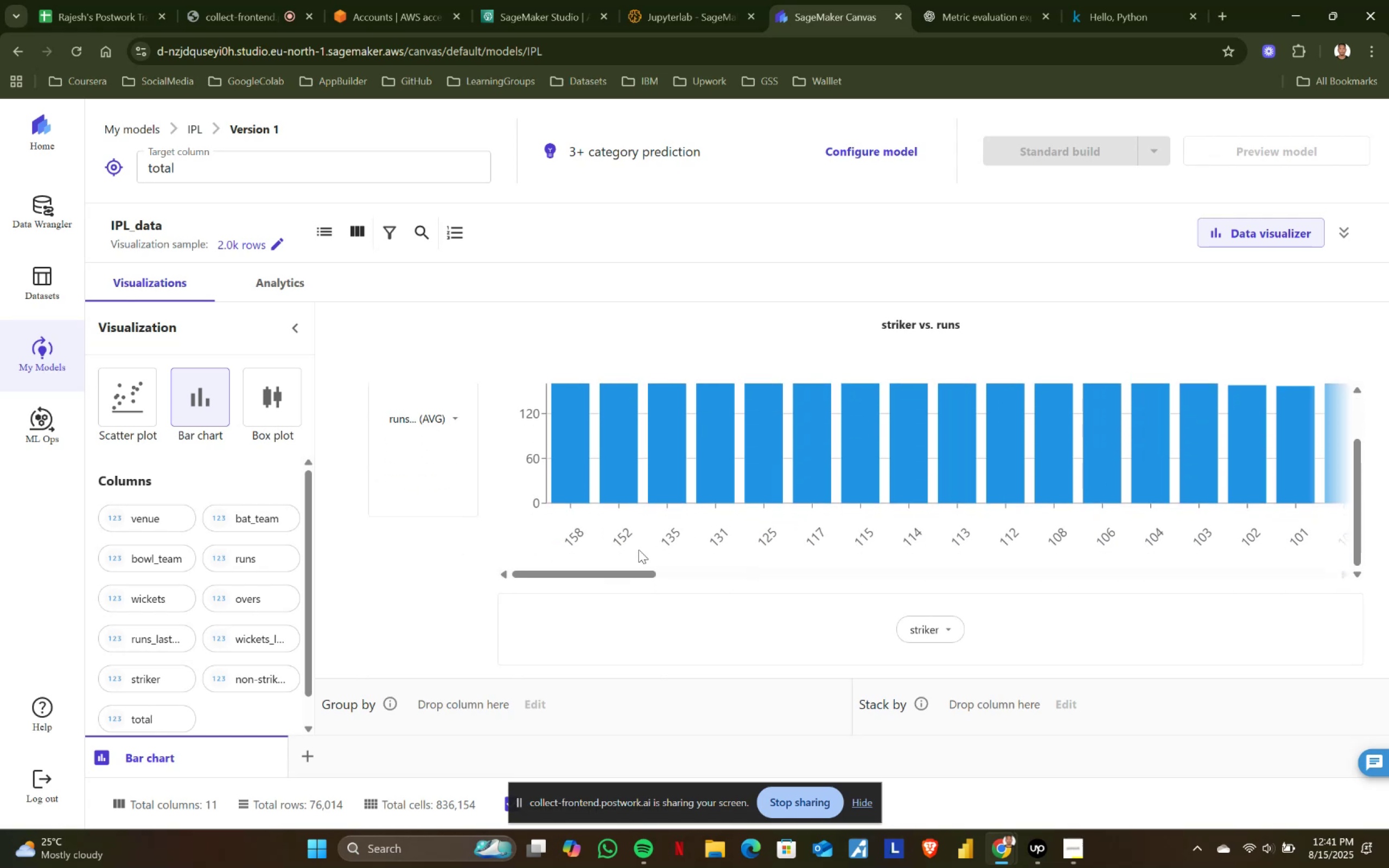 
left_click_drag(start_coordinate=[629, 570], to_coordinate=[1371, 573])
 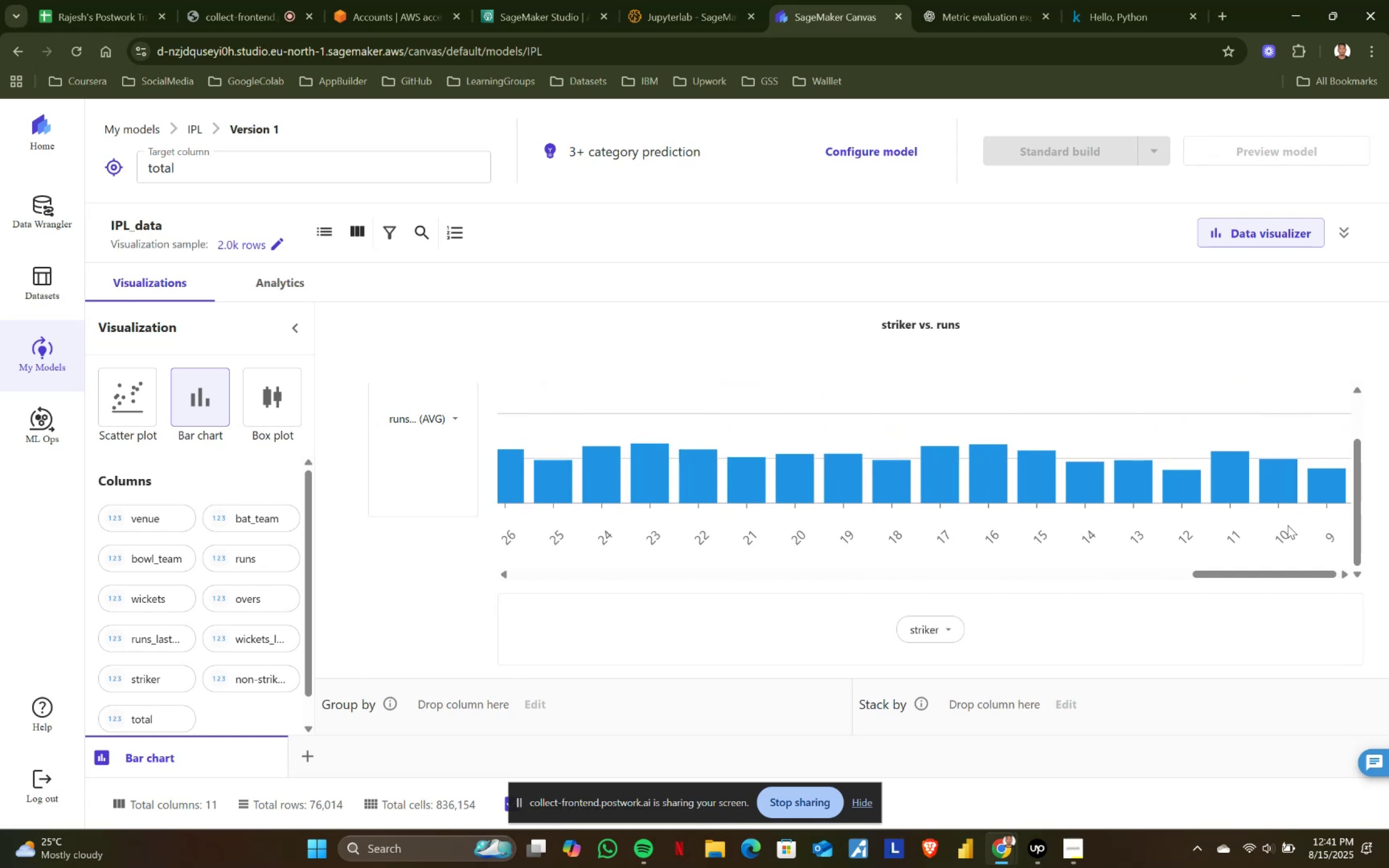 
scroll: coordinate [1286, 524], scroll_direction: up, amount: 3.0
 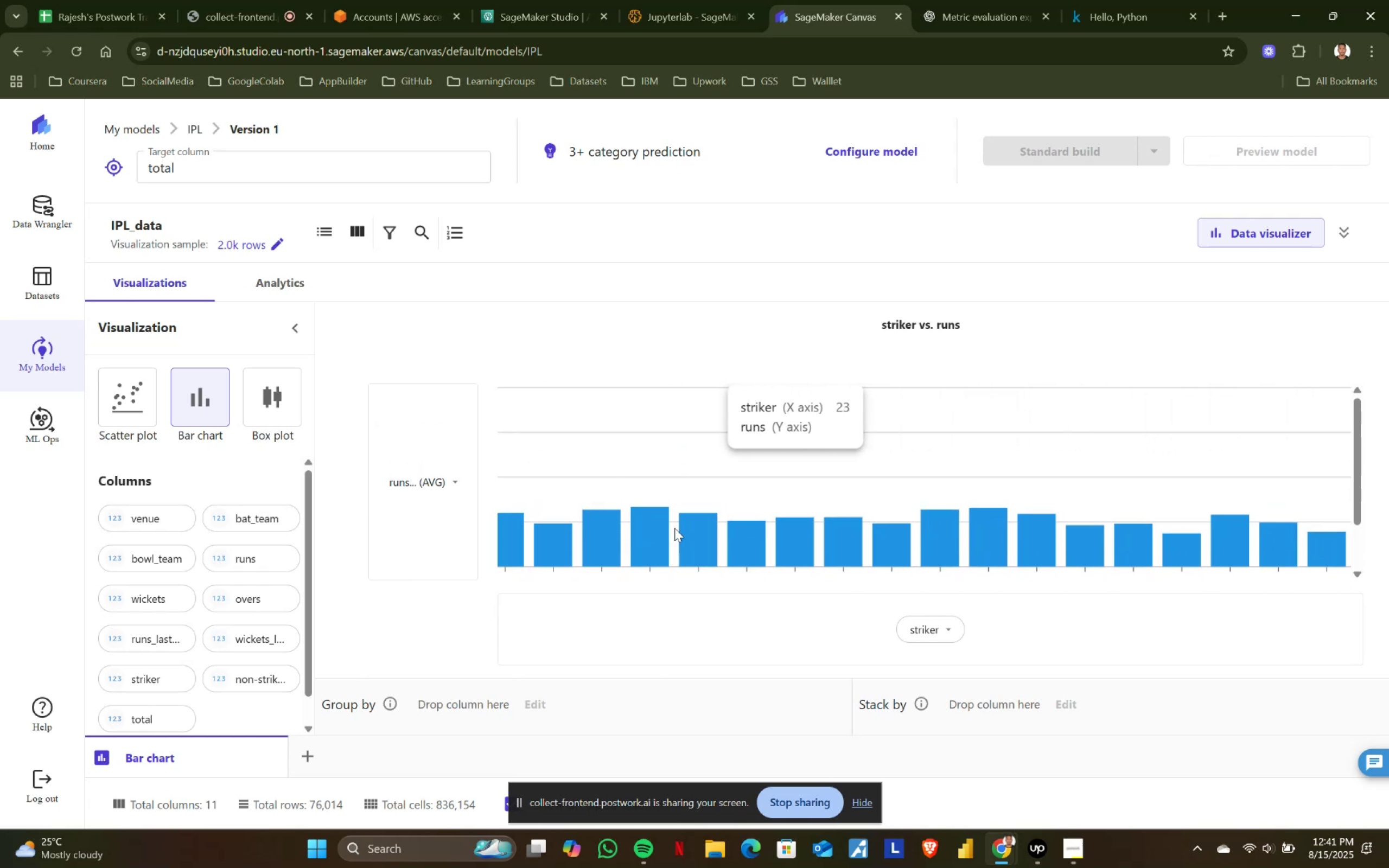 
wait(6.22)
 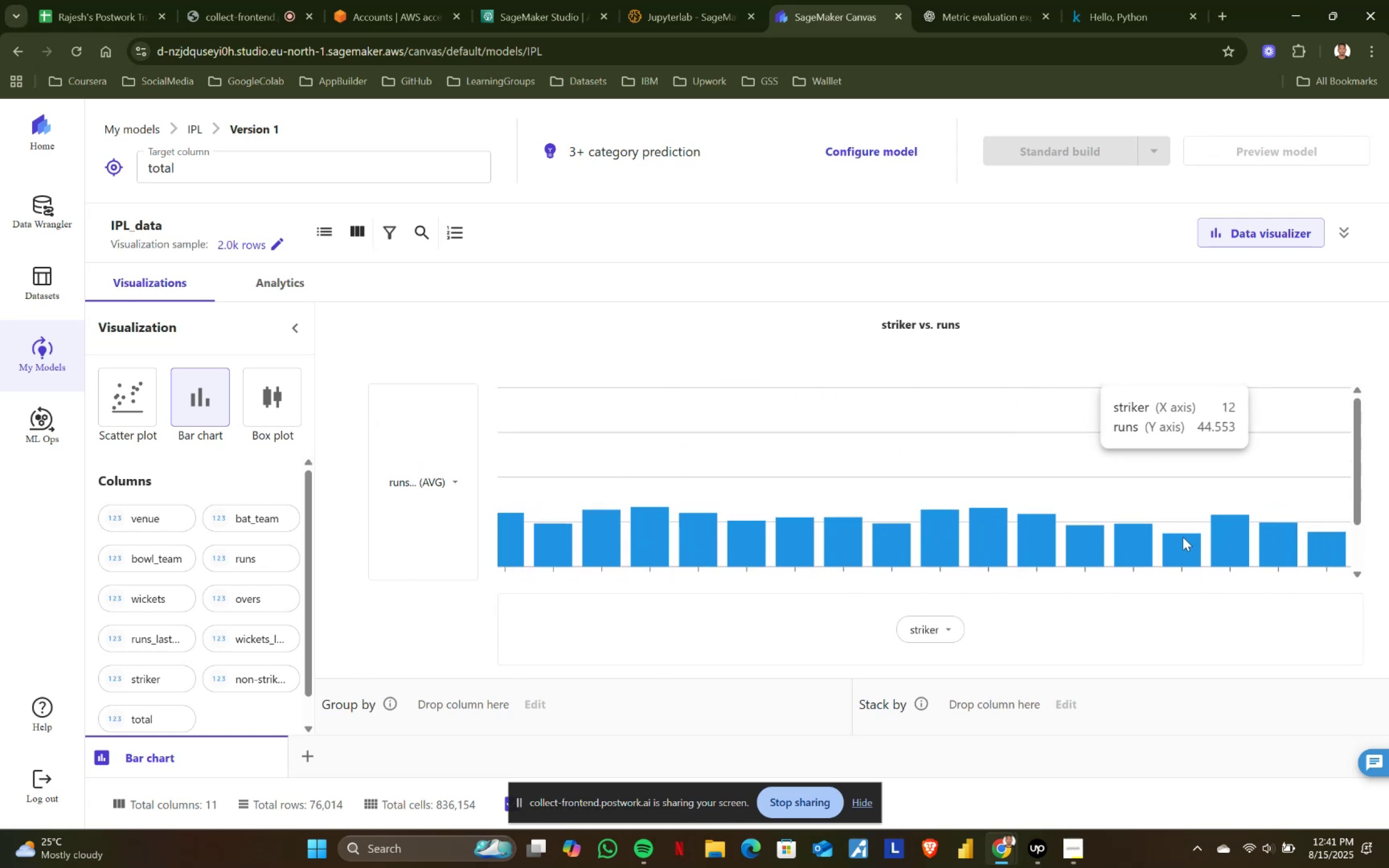 
left_click([453, 482])
 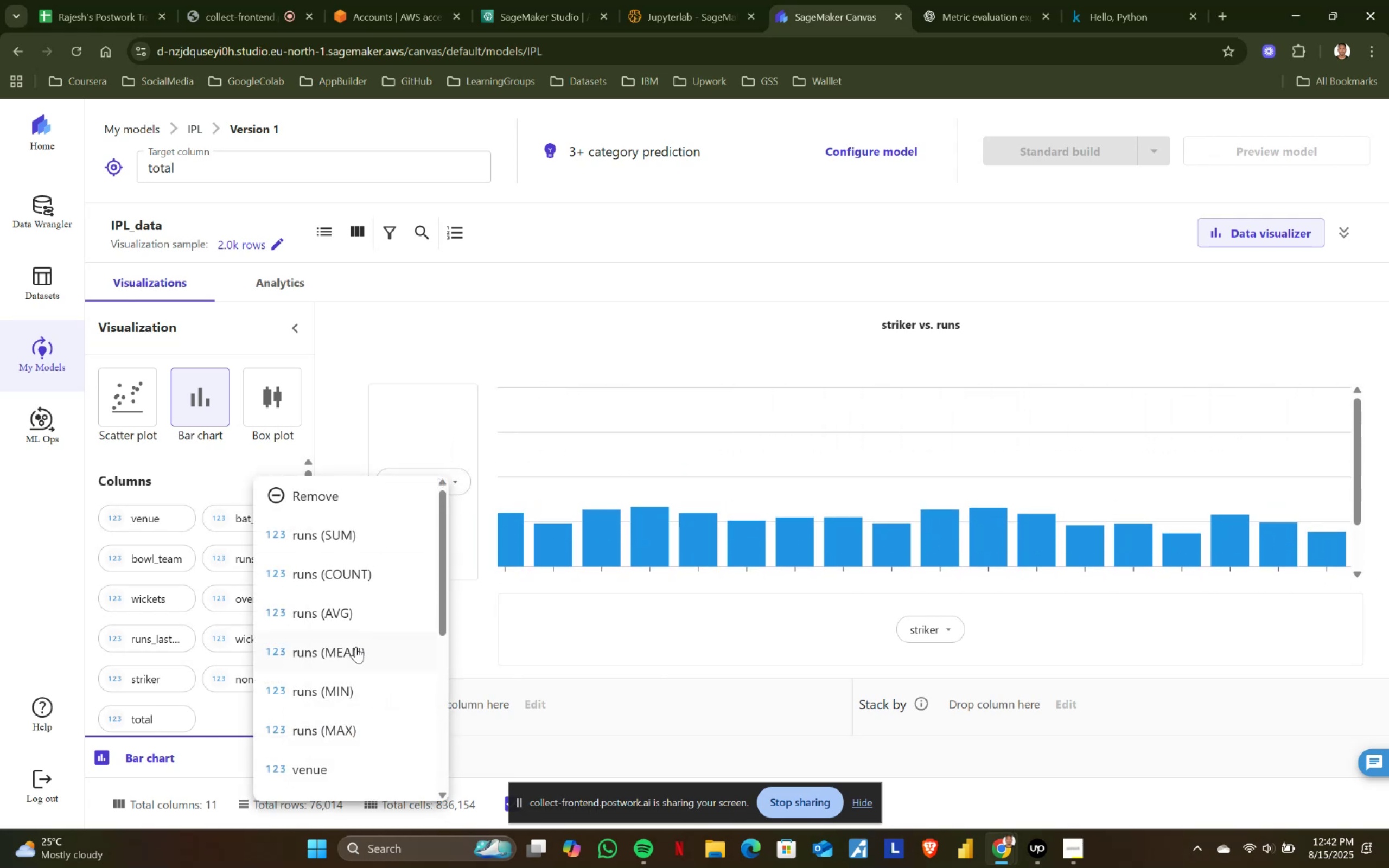 
left_click([356, 647])
 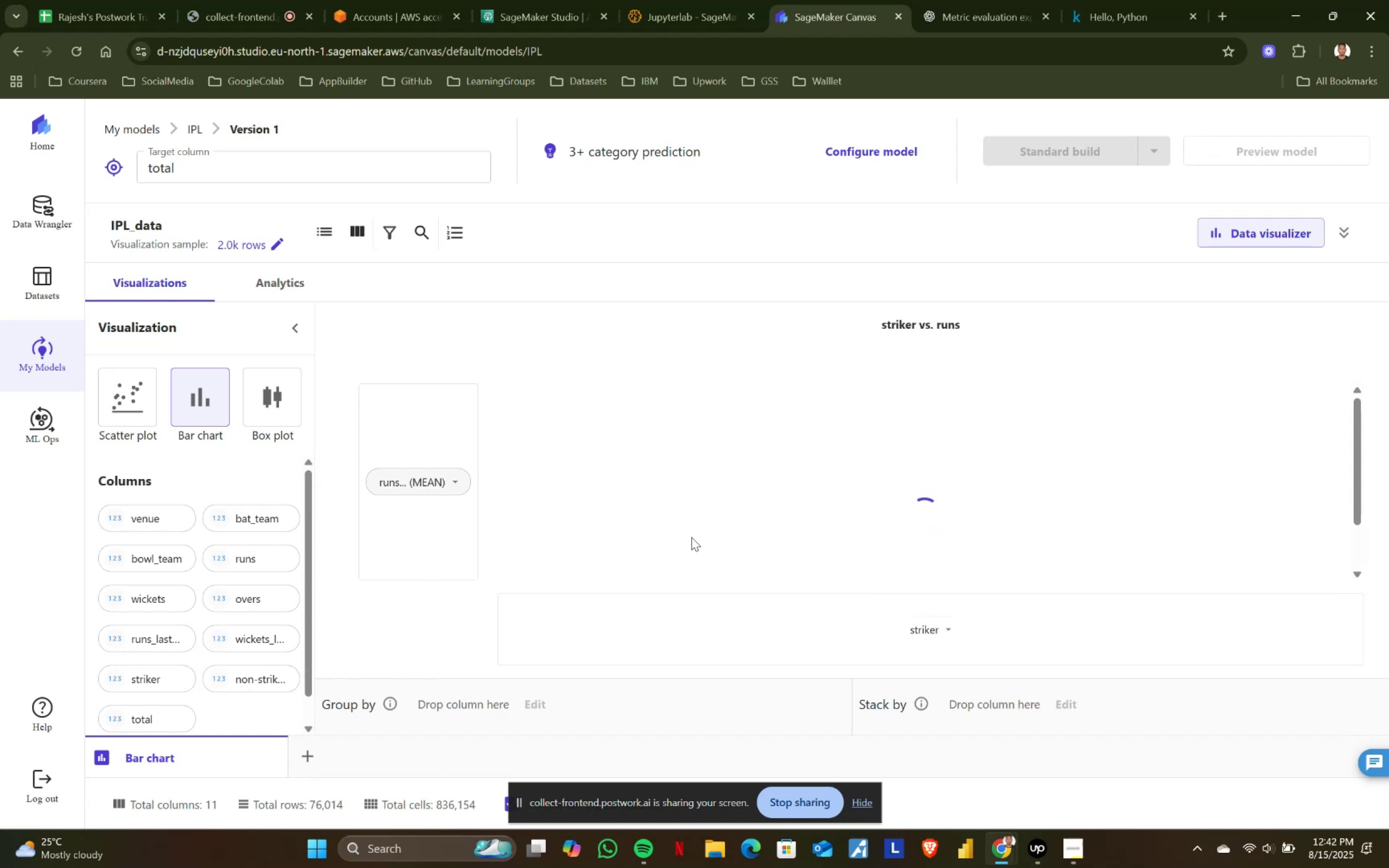 
scroll: coordinate [718, 532], scroll_direction: down, amount: 3.0
 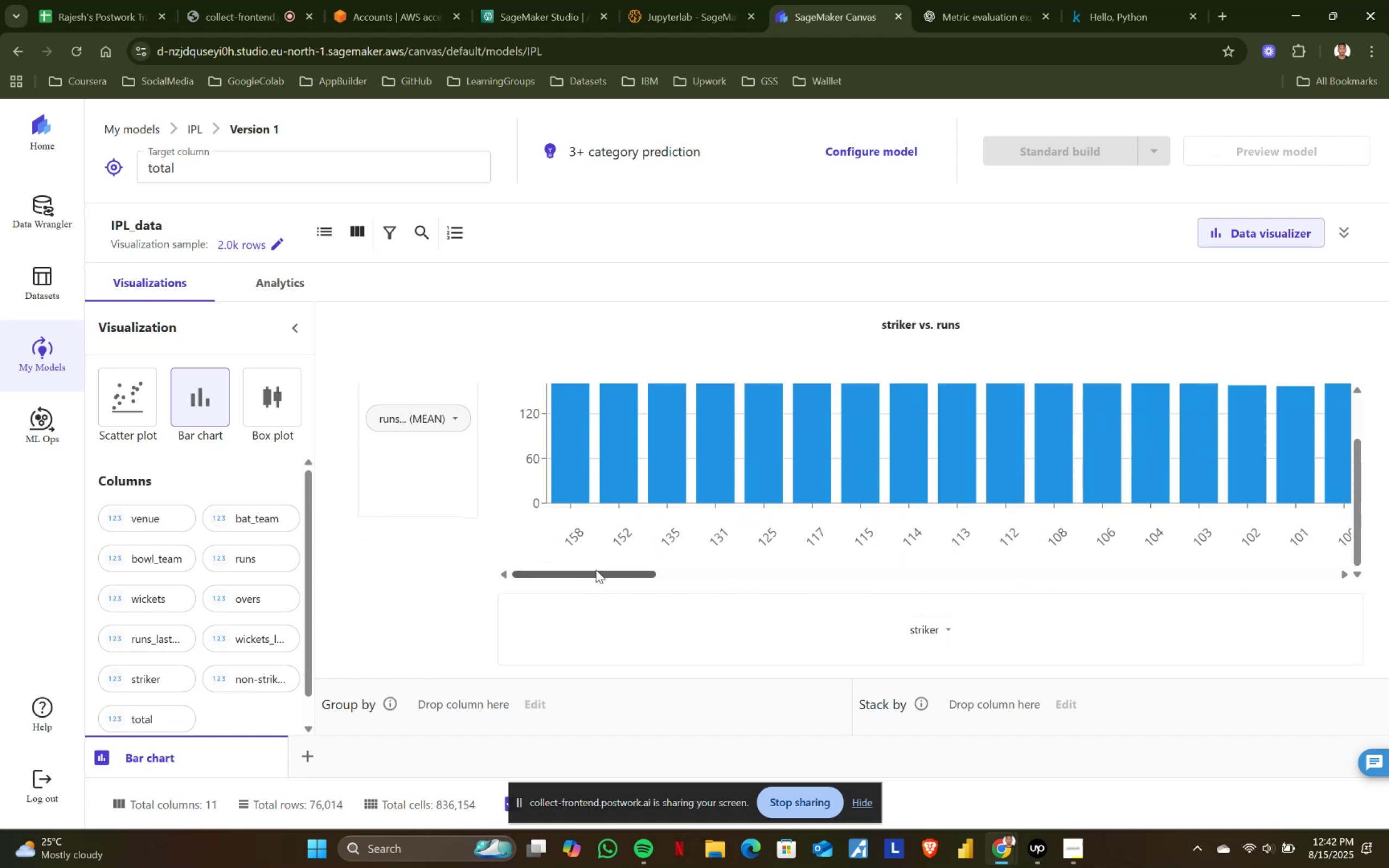 
left_click_drag(start_coordinate=[645, 578], to_coordinate=[1357, 572])
 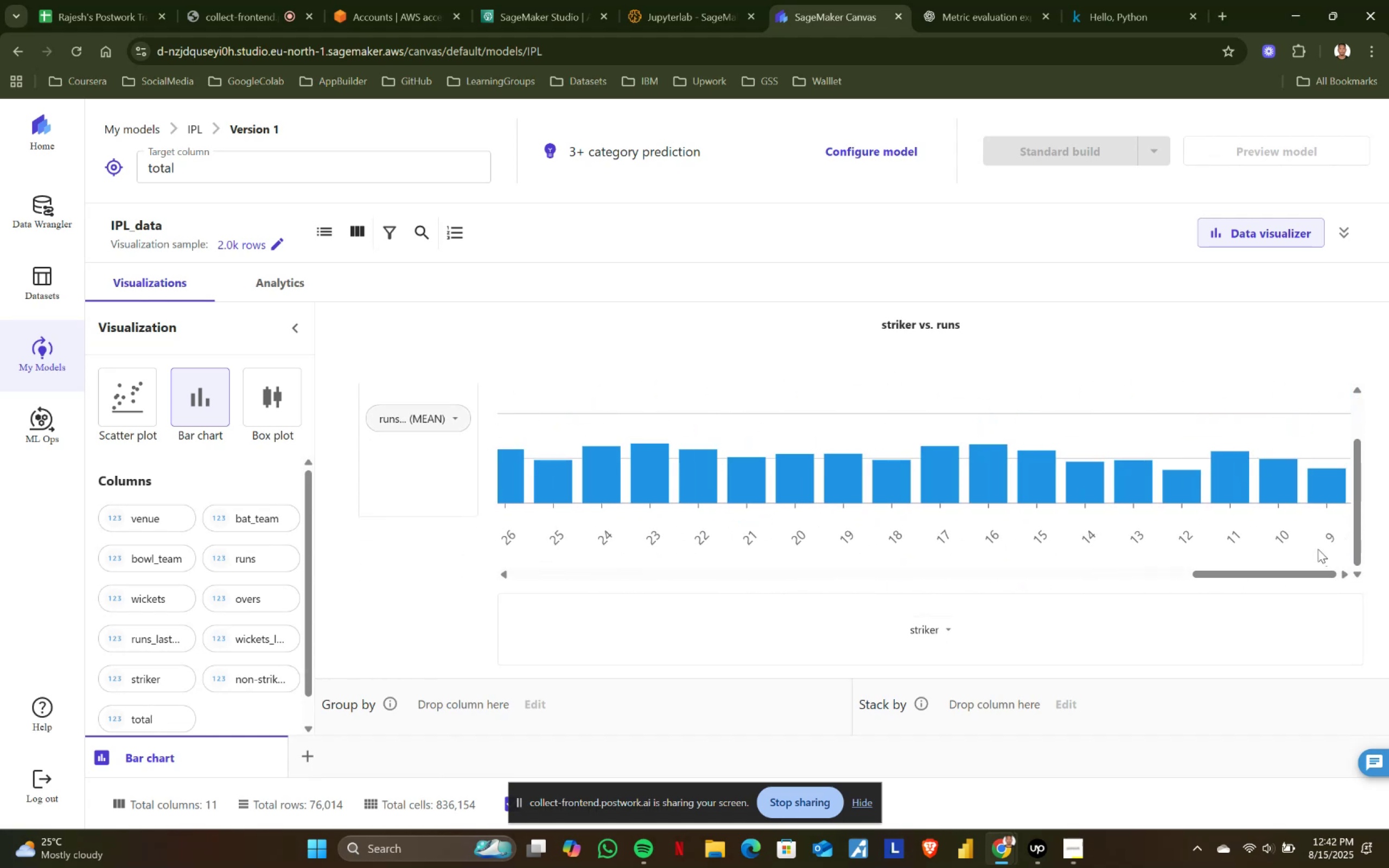 
scroll: coordinate [1309, 550], scroll_direction: up, amount: 2.0
 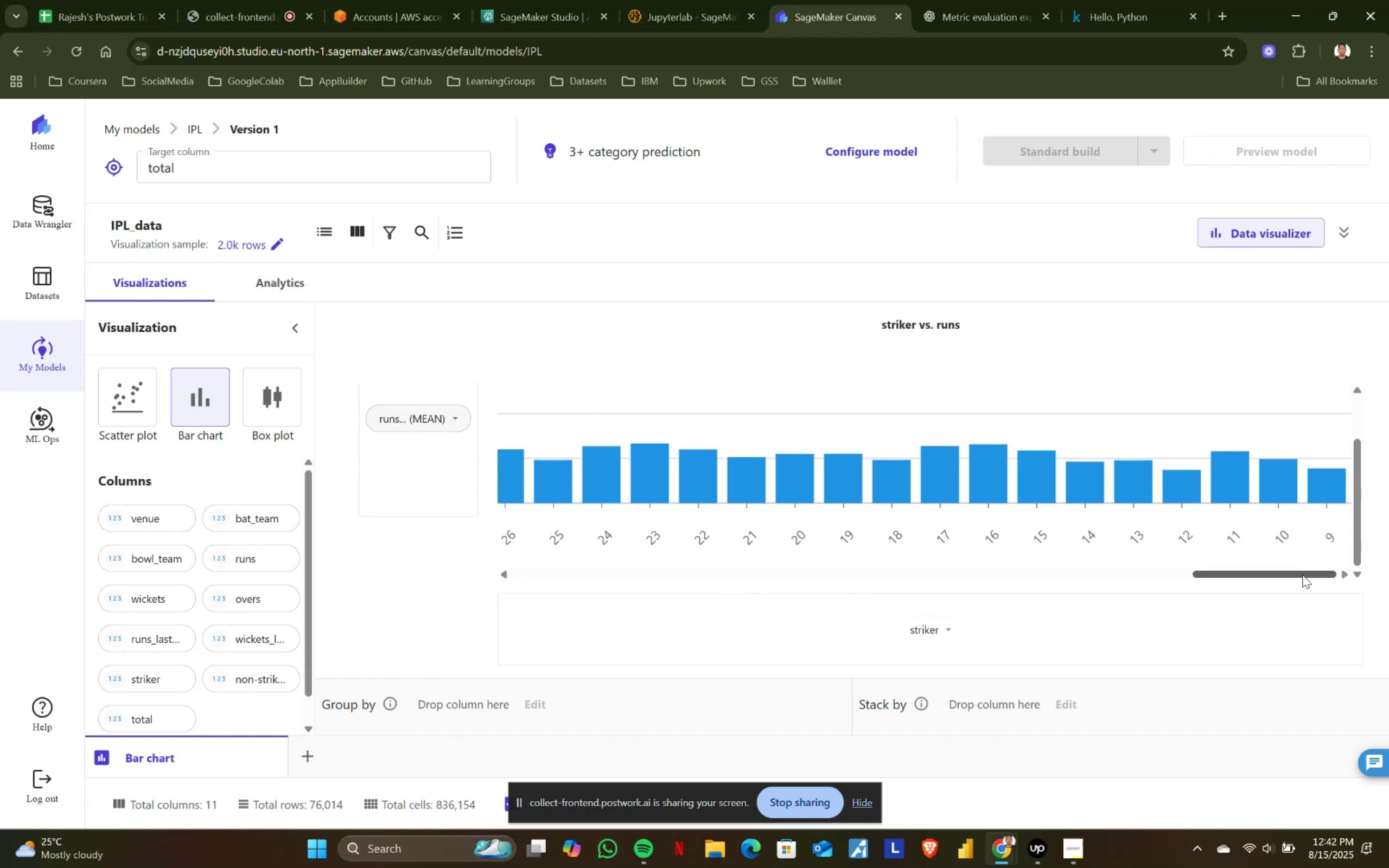 
left_click_drag(start_coordinate=[1302, 575], to_coordinate=[348, 556])
 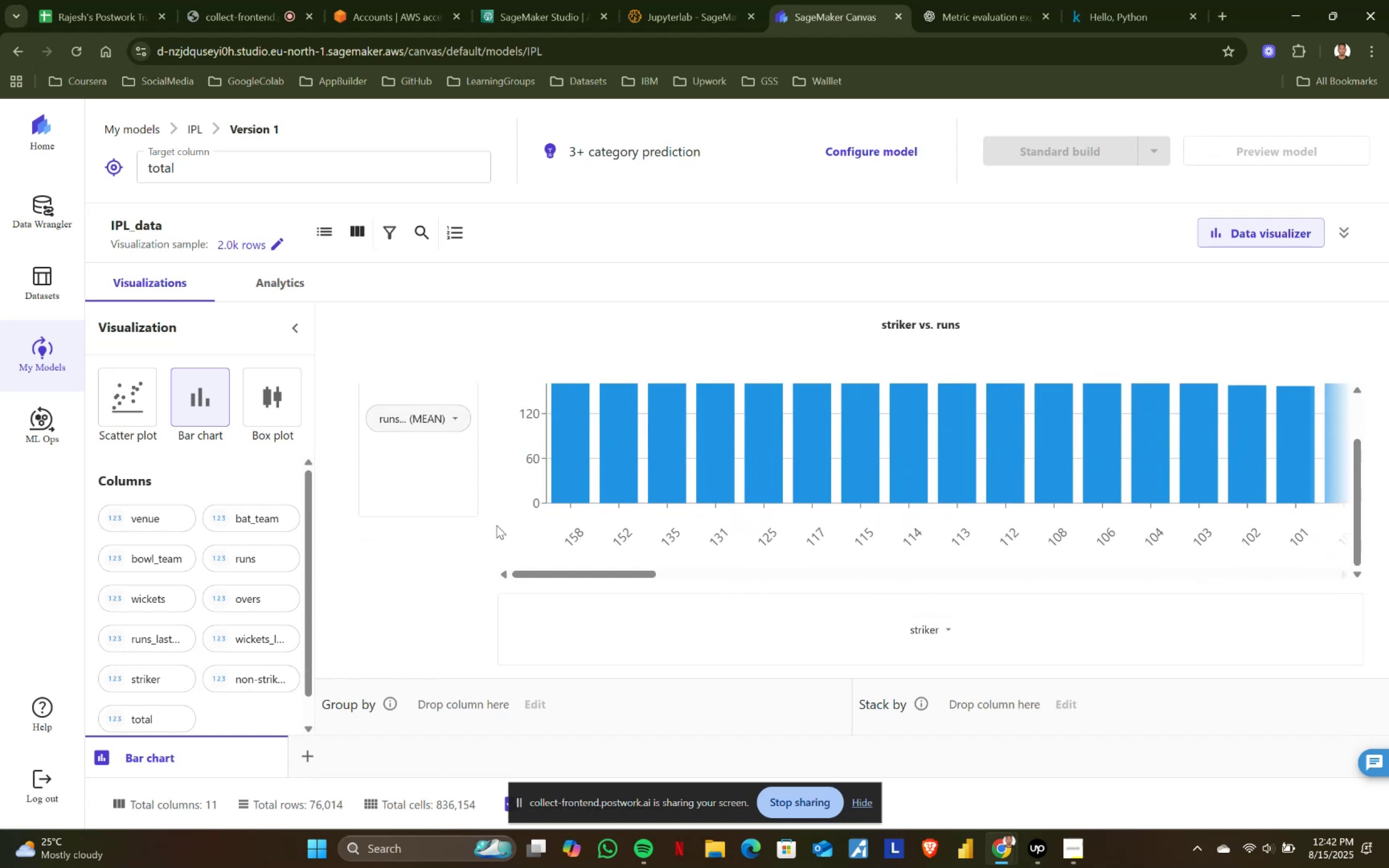 
scroll: coordinate [678, 503], scroll_direction: up, amount: 4.0
 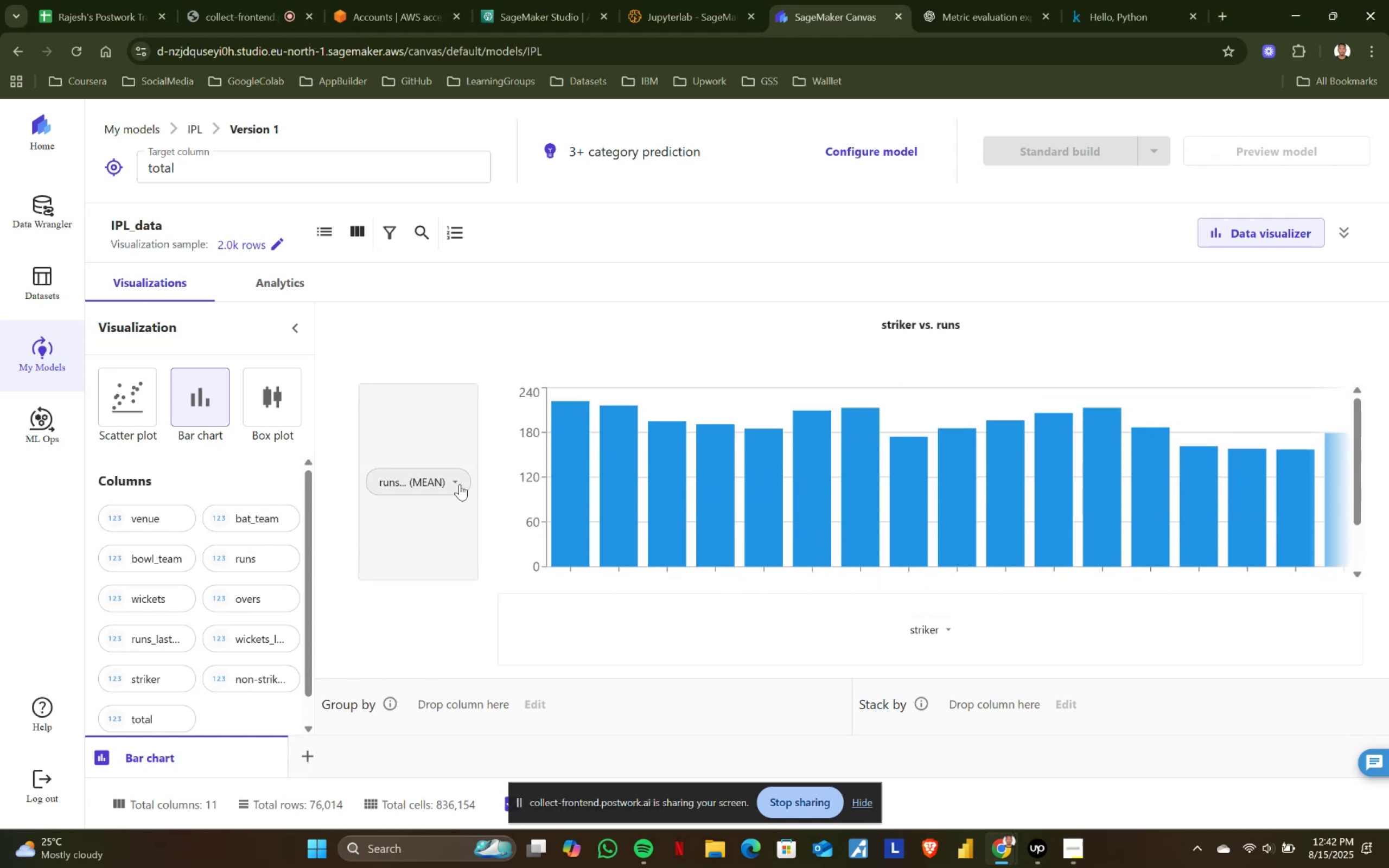 
left_click([460, 484])
 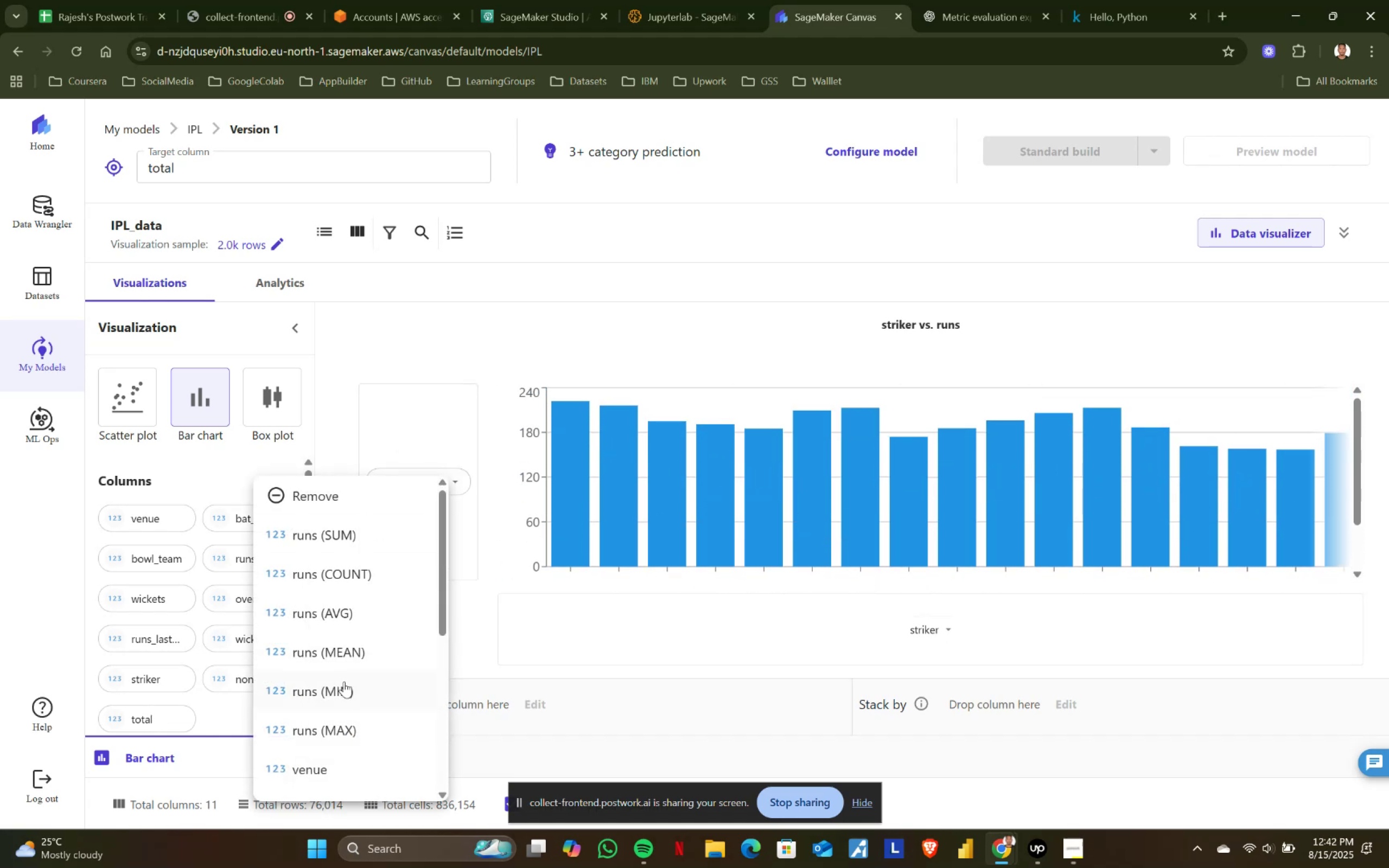 
left_click([344, 684])
 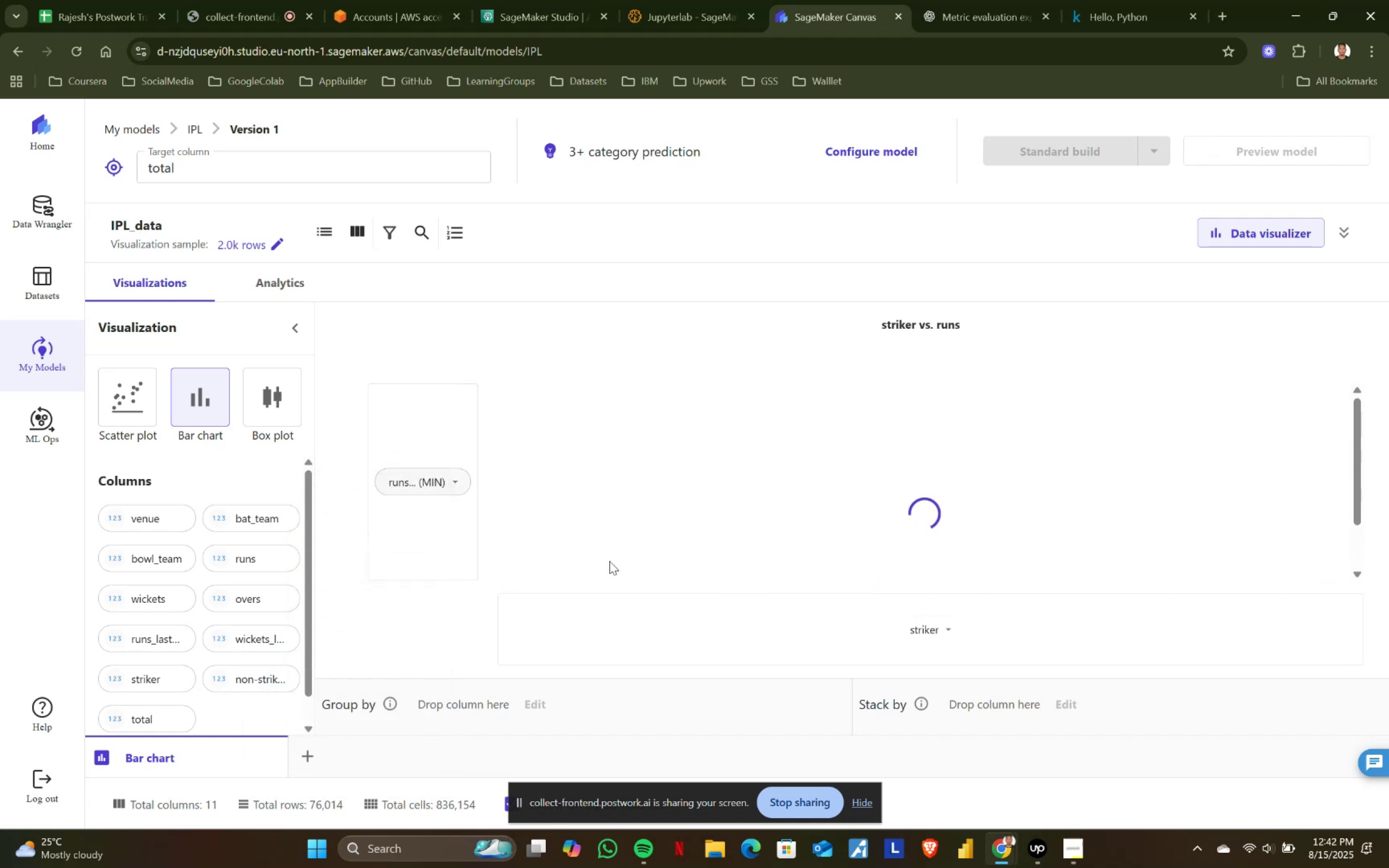 
scroll: coordinate [609, 561], scroll_direction: up, amount: 1.0
 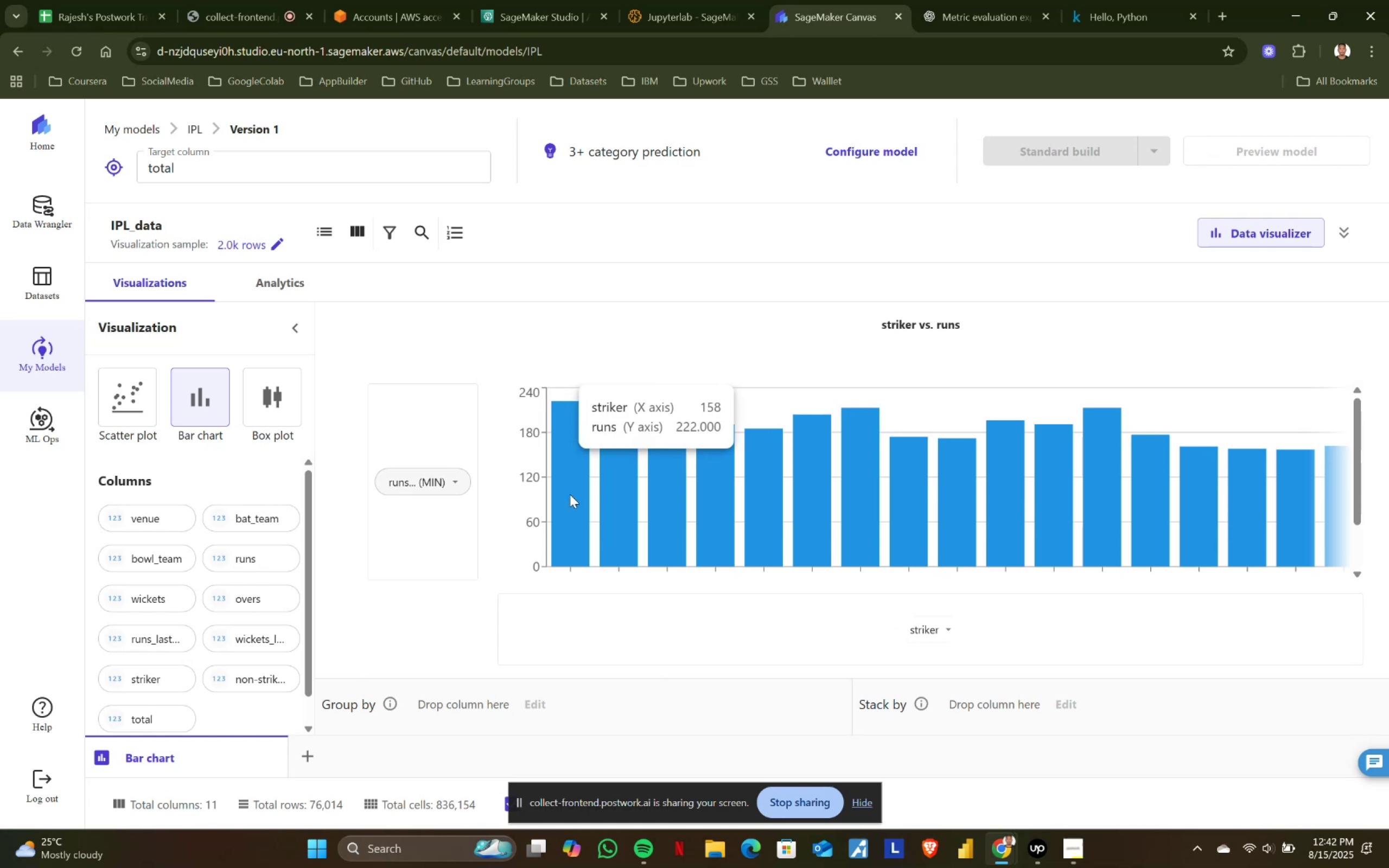 
wait(5.86)
 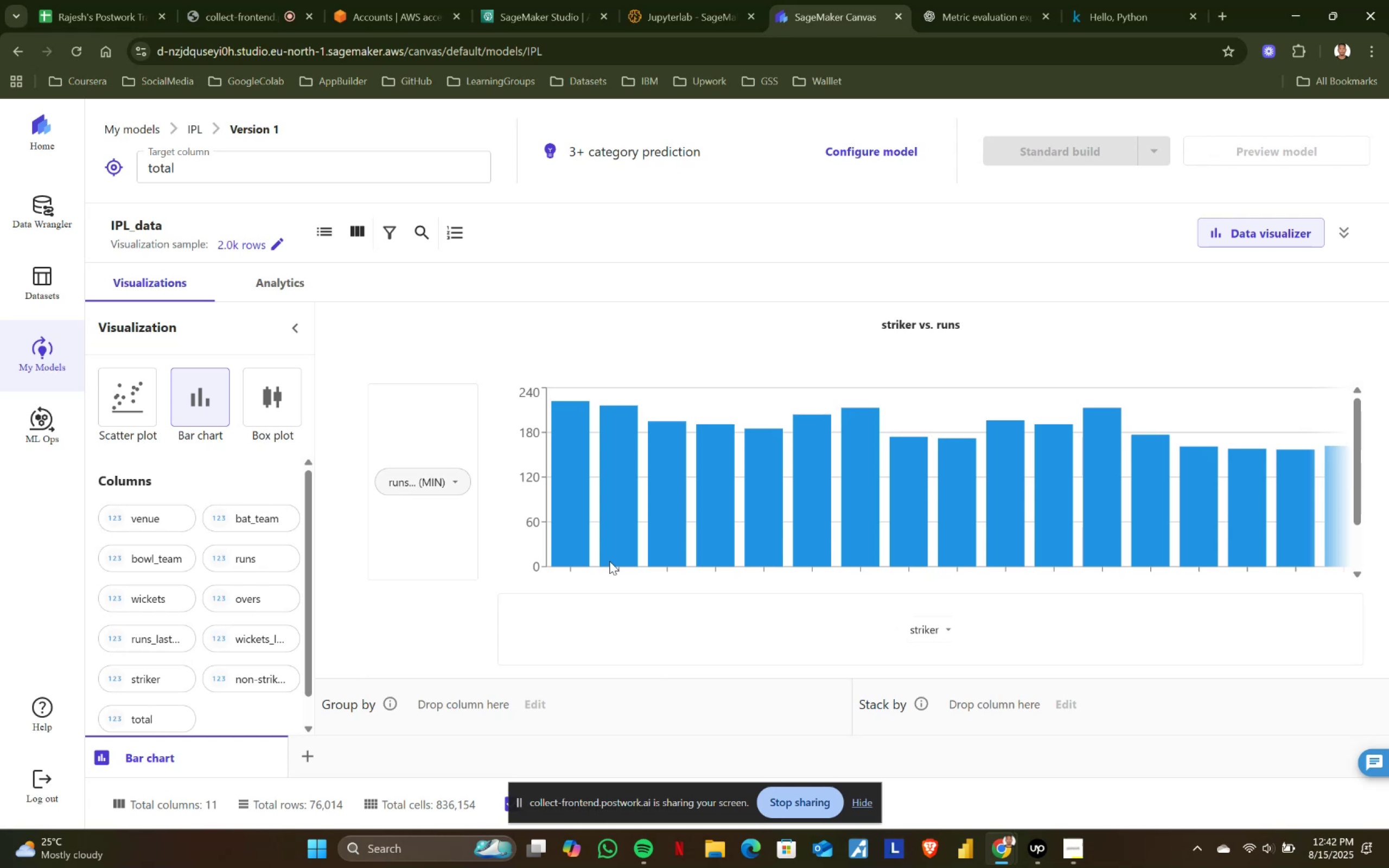 
scroll: coordinate [570, 494], scroll_direction: up, amount: 2.0
 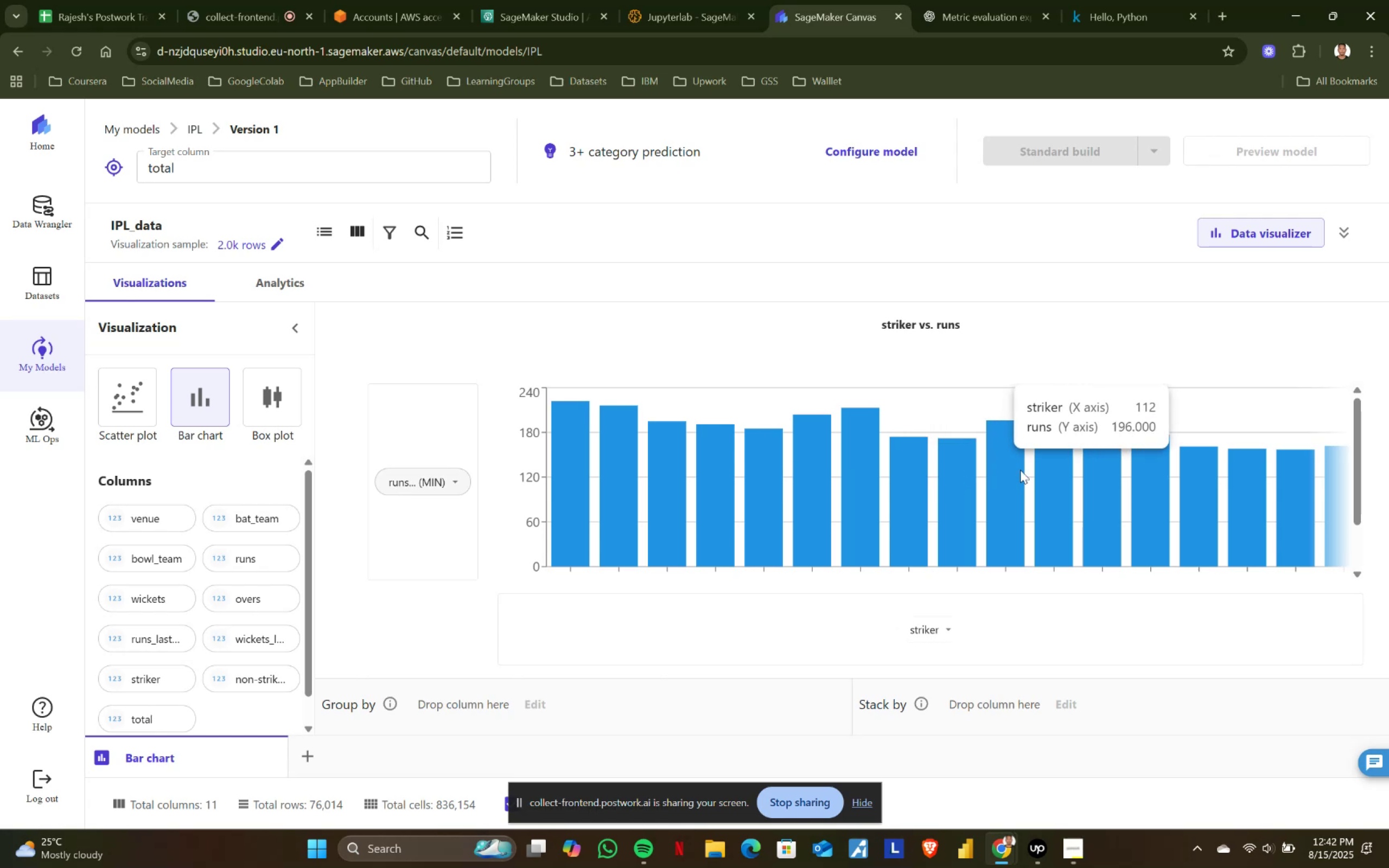 
wait(11.42)
 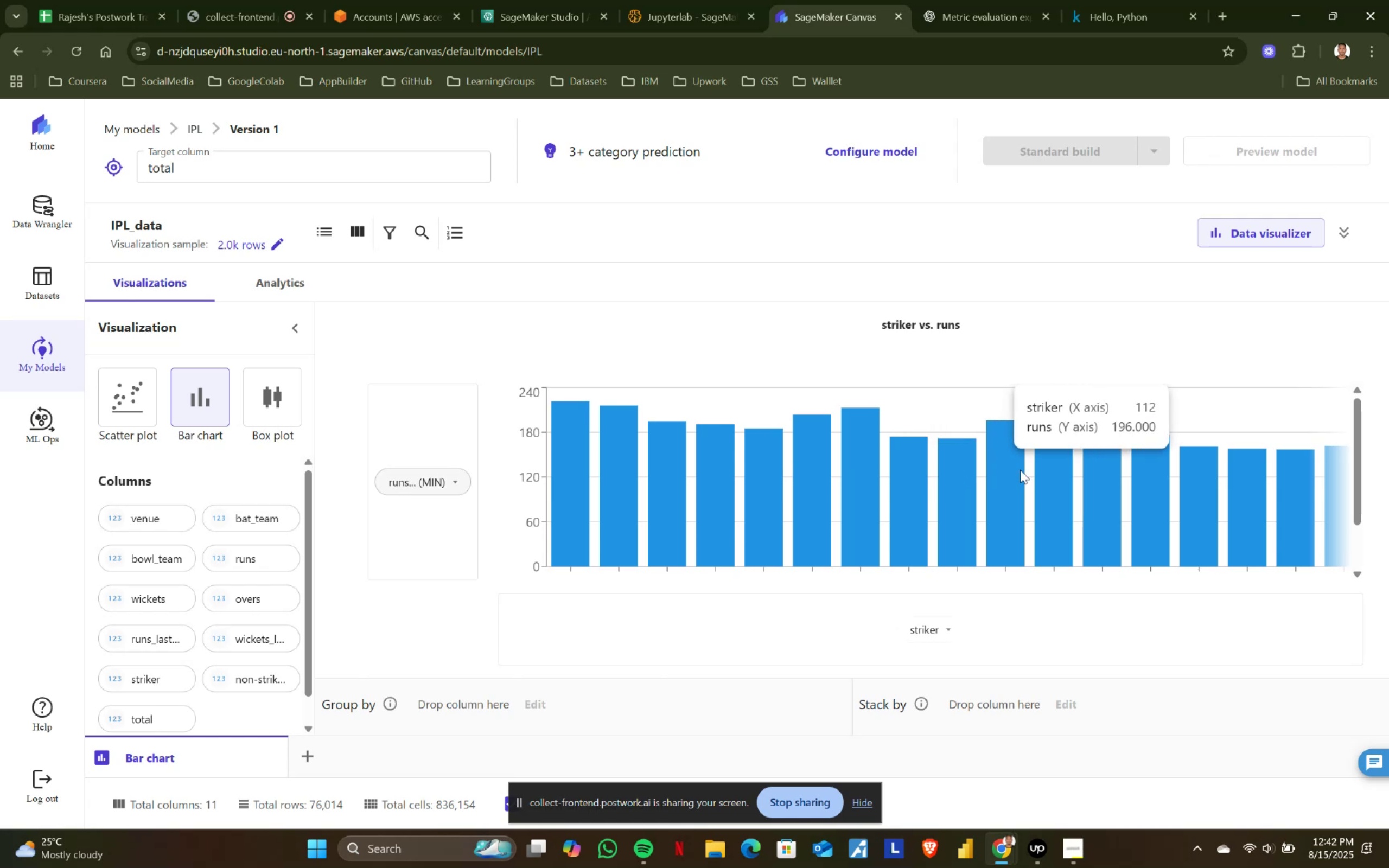 
scroll: coordinate [954, 518], scroll_direction: down, amount: 6.0
 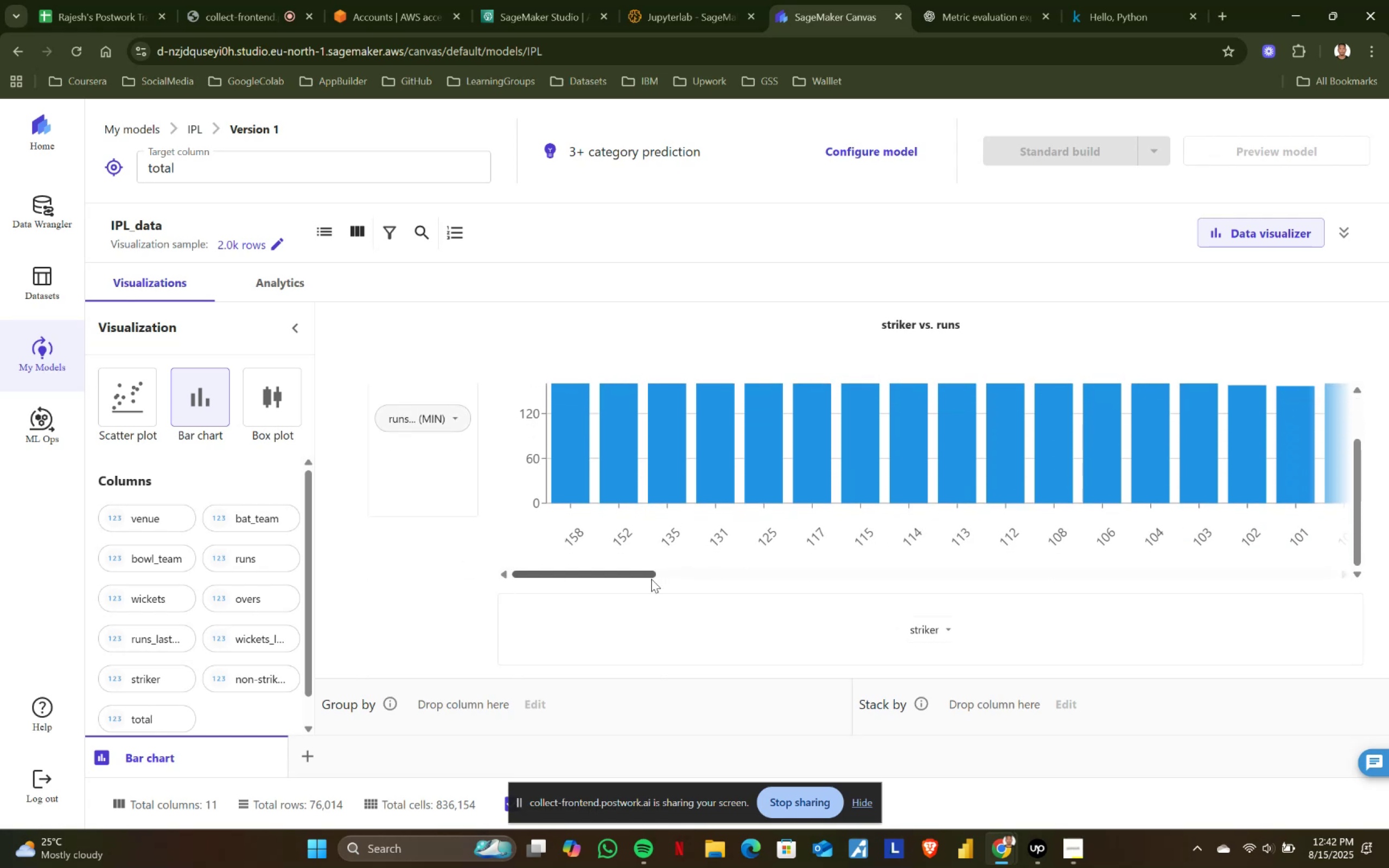 
left_click_drag(start_coordinate=[639, 577], to_coordinate=[1365, 578])
 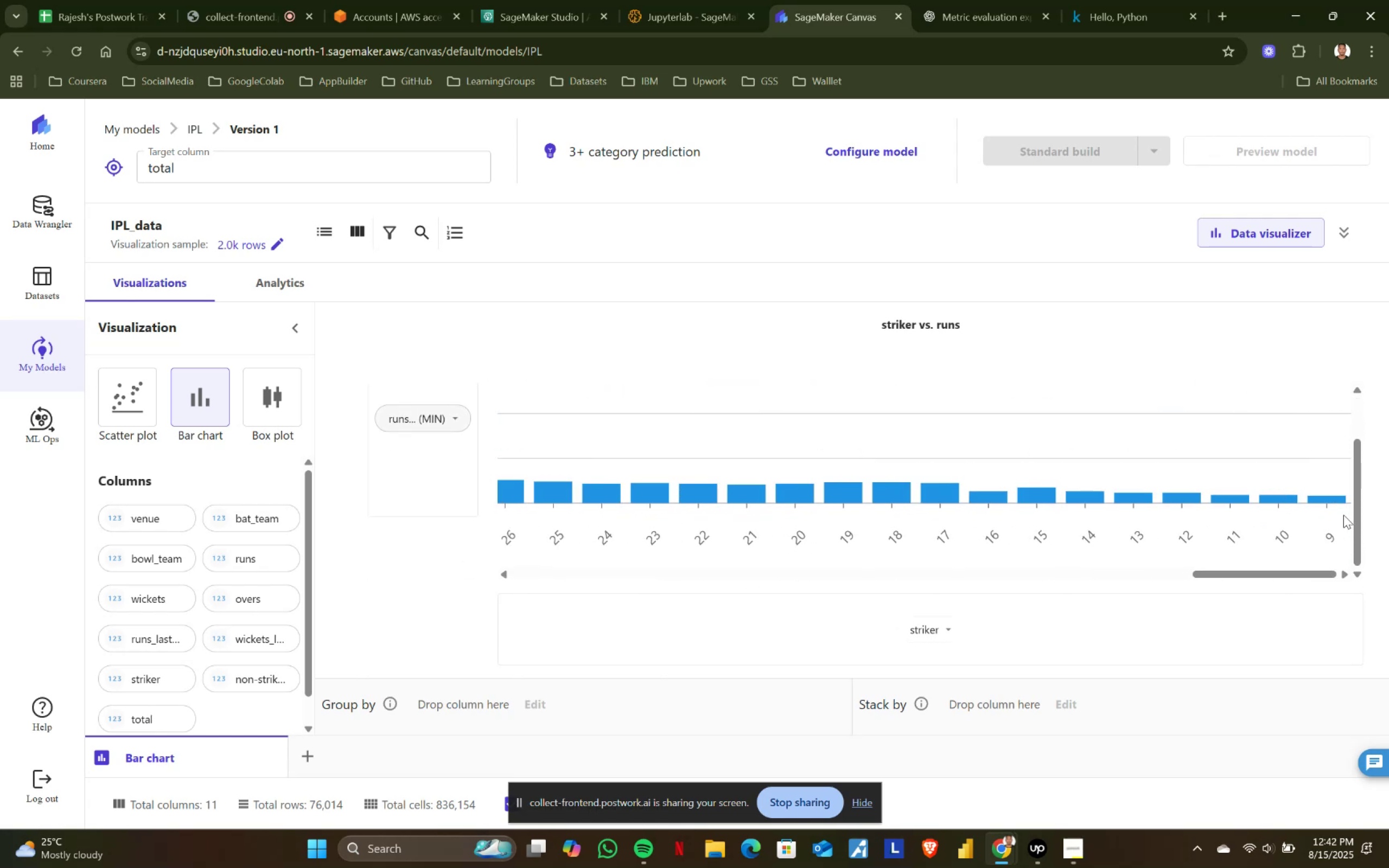 
scroll: coordinate [1343, 515], scroll_direction: up, amount: 2.0
 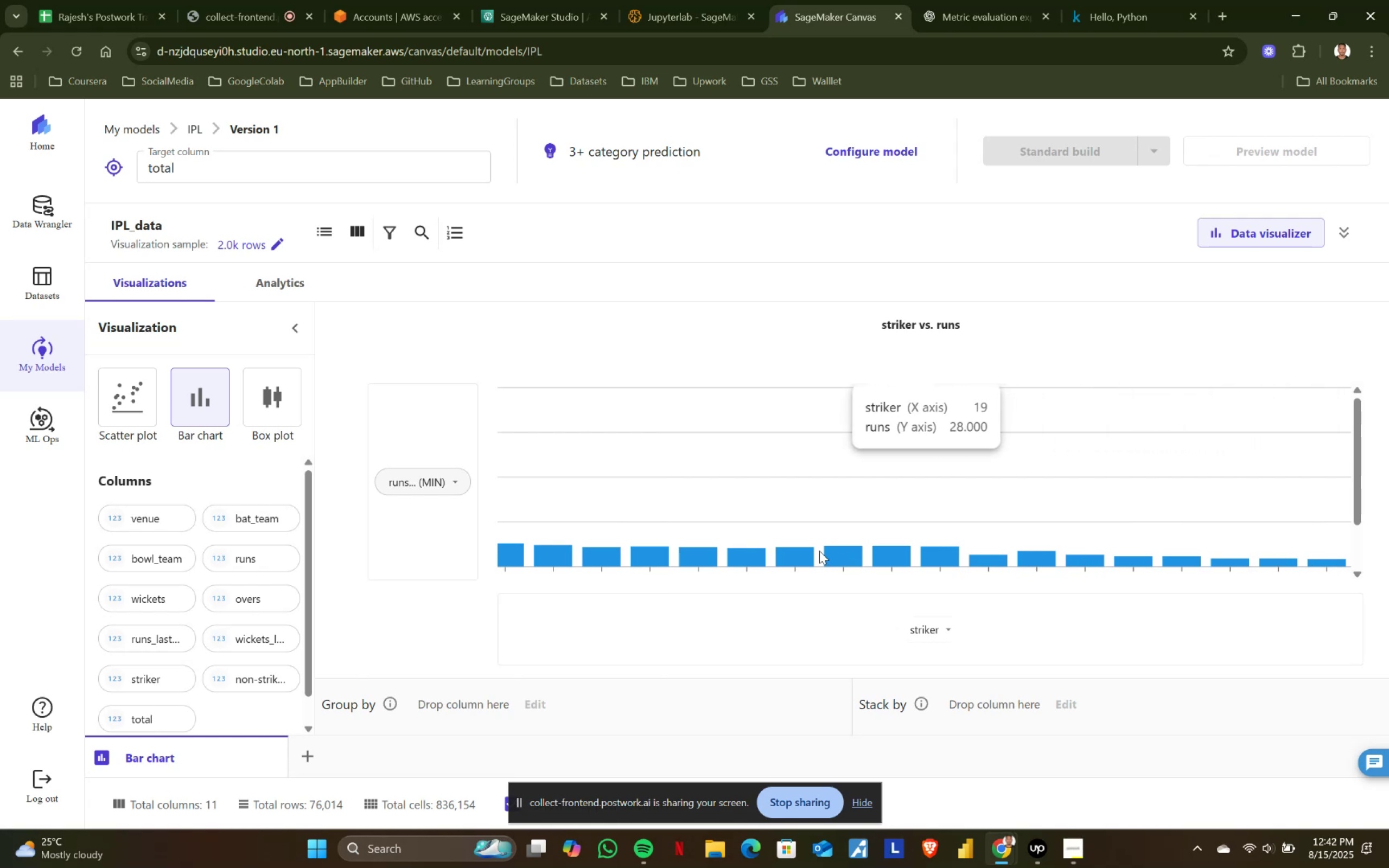 
wait(6.15)
 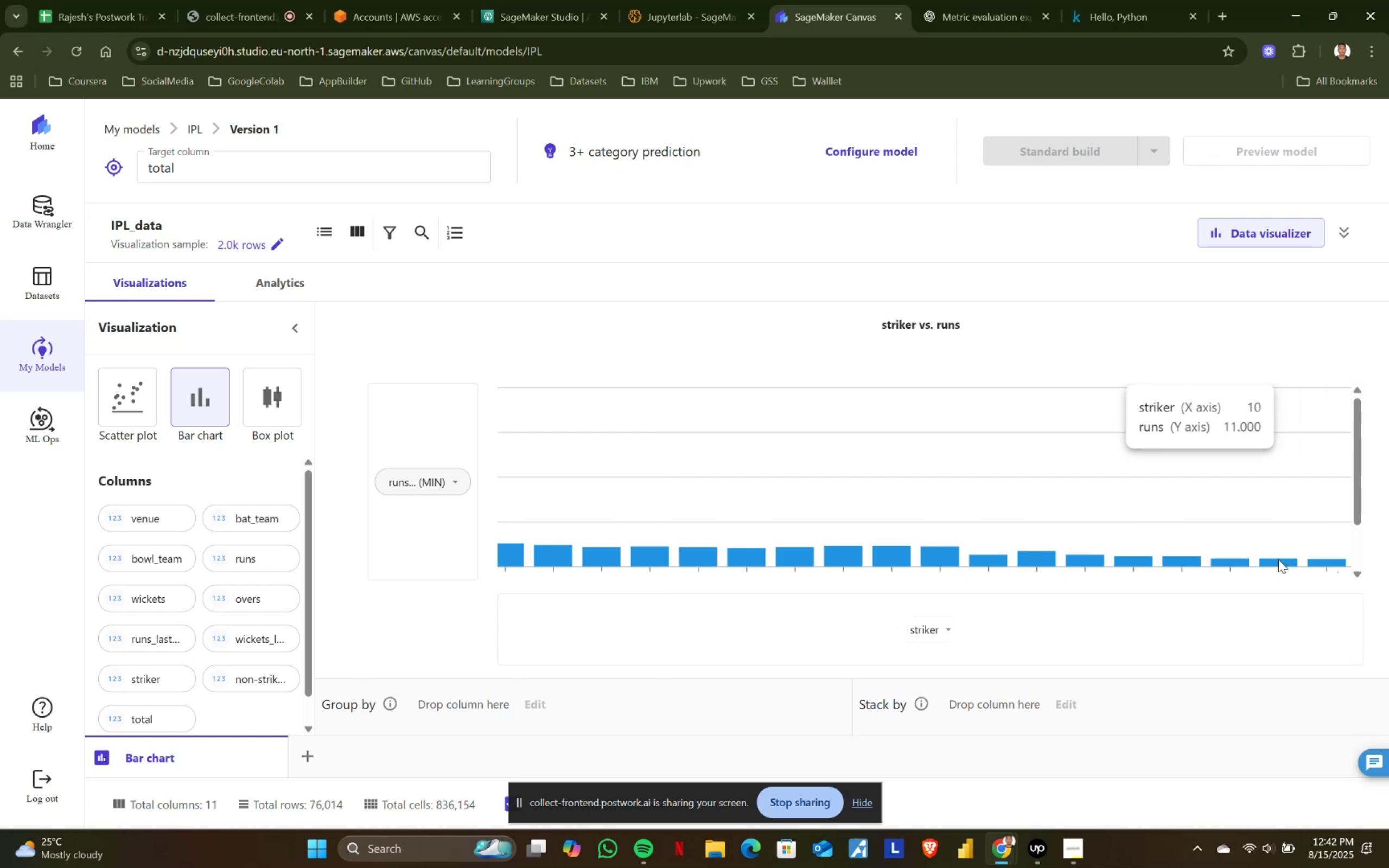 
left_click([447, 482])
 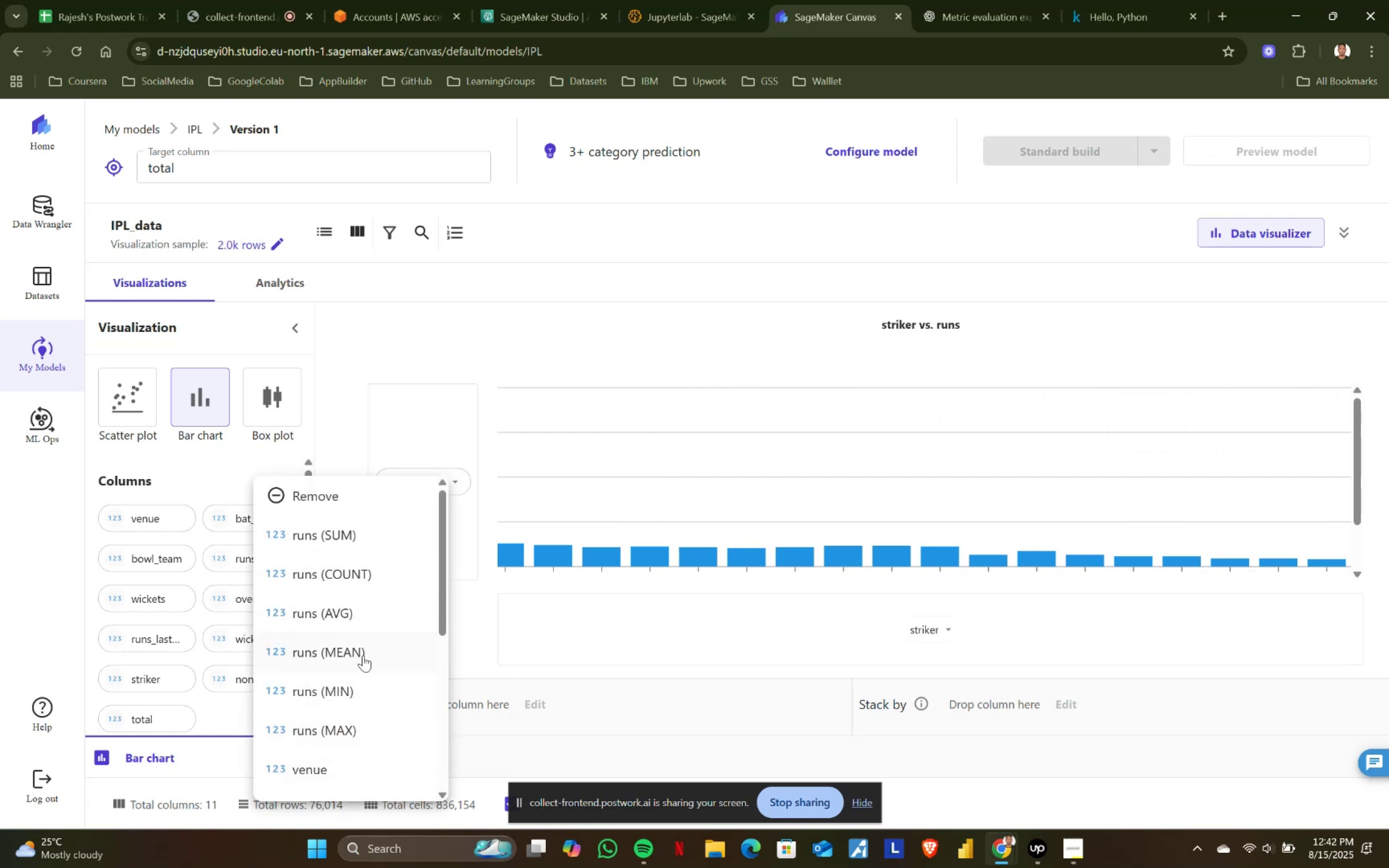 
left_click([353, 736])
 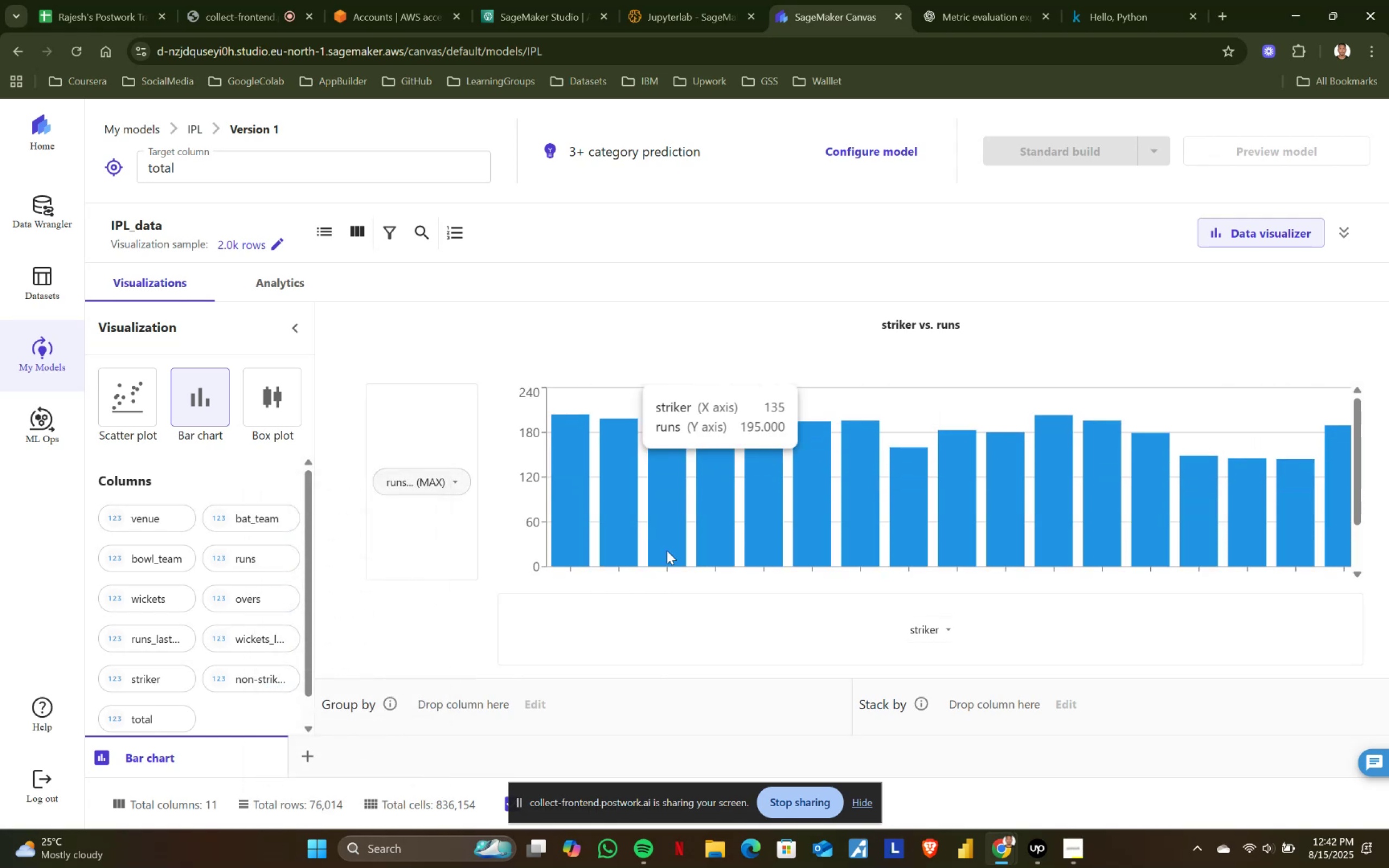 
scroll: coordinate [670, 517], scroll_direction: up, amount: 2.0
 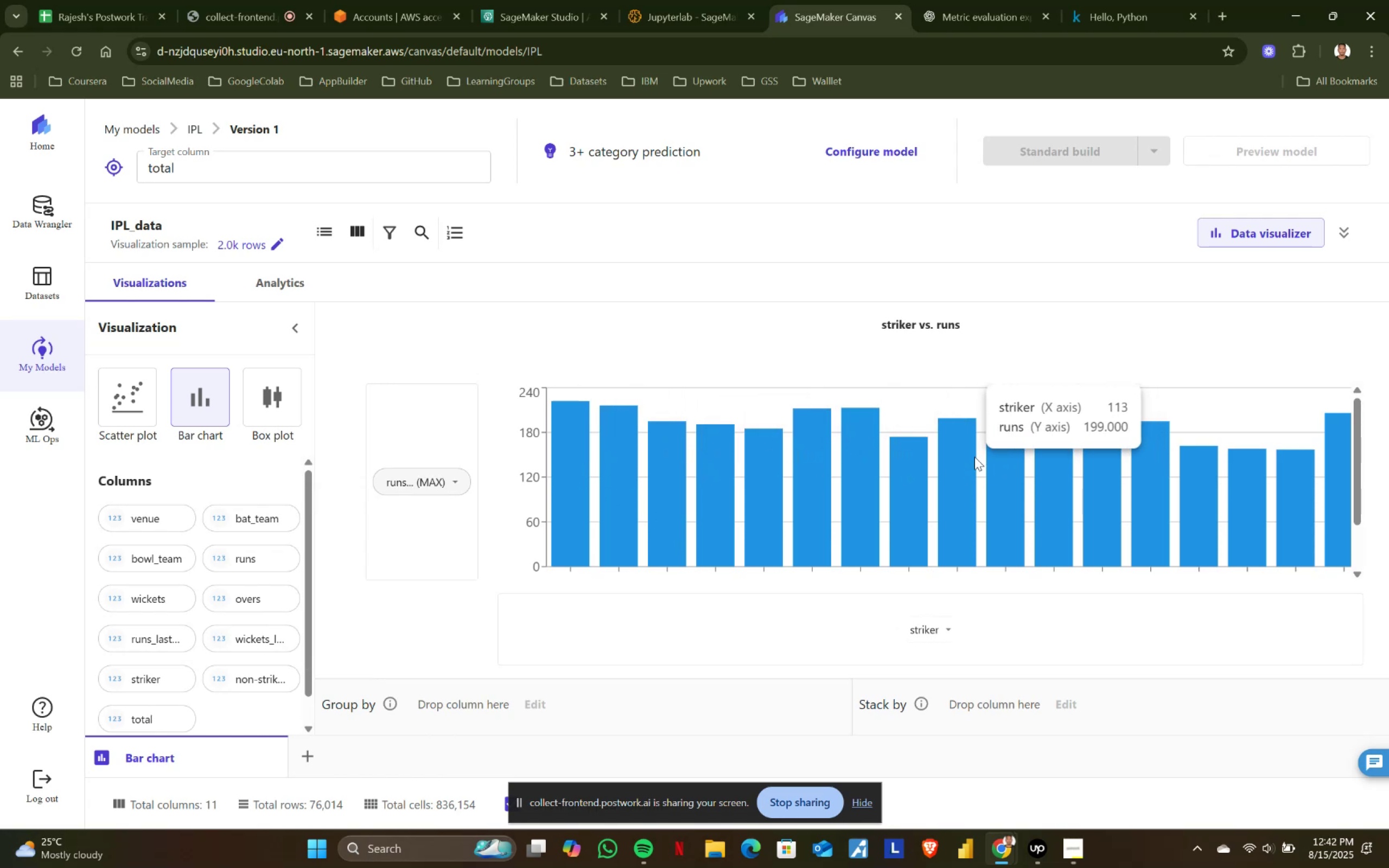 
wait(5.76)
 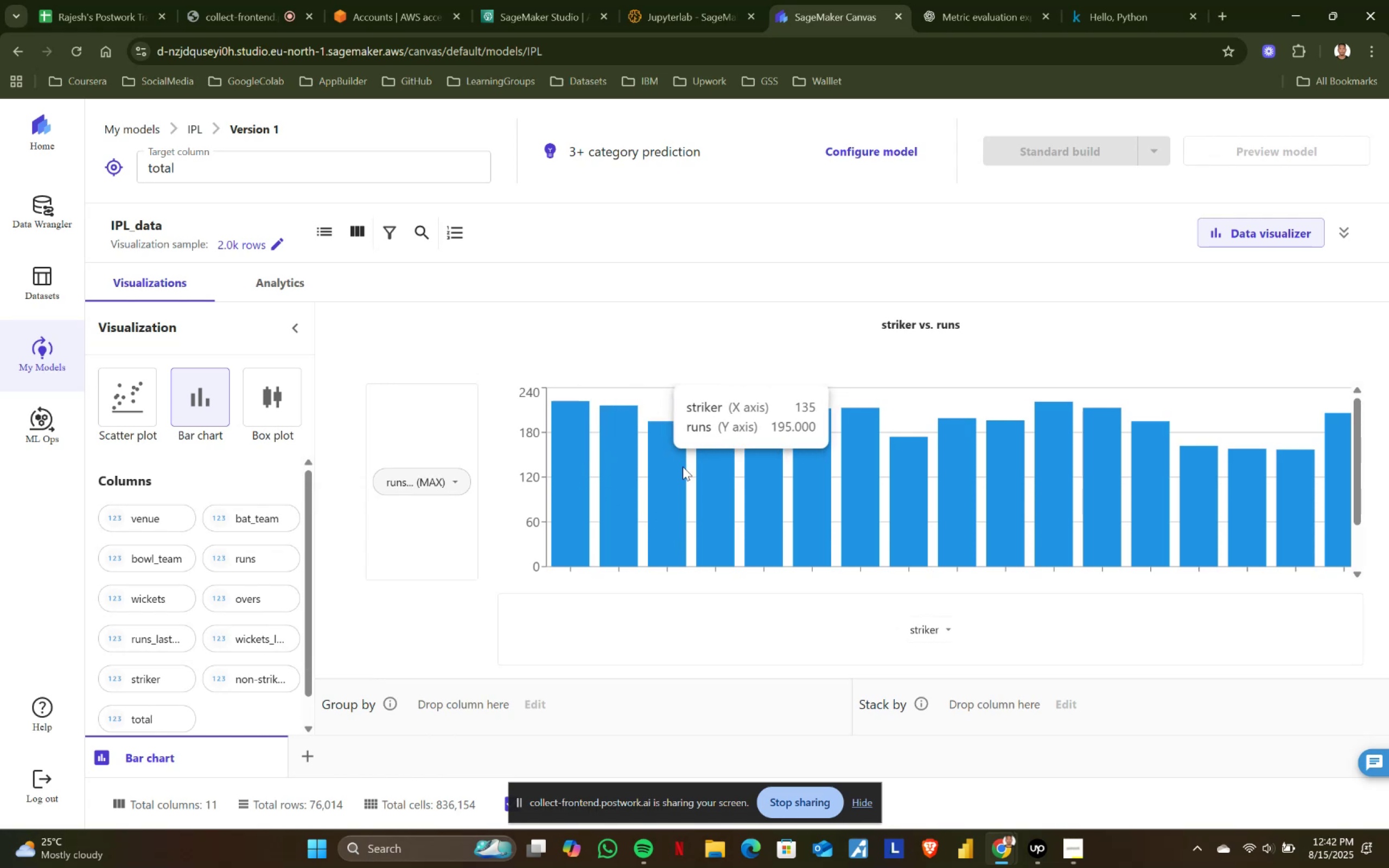 
scroll: coordinate [1229, 500], scroll_direction: down, amount: 1.0
 